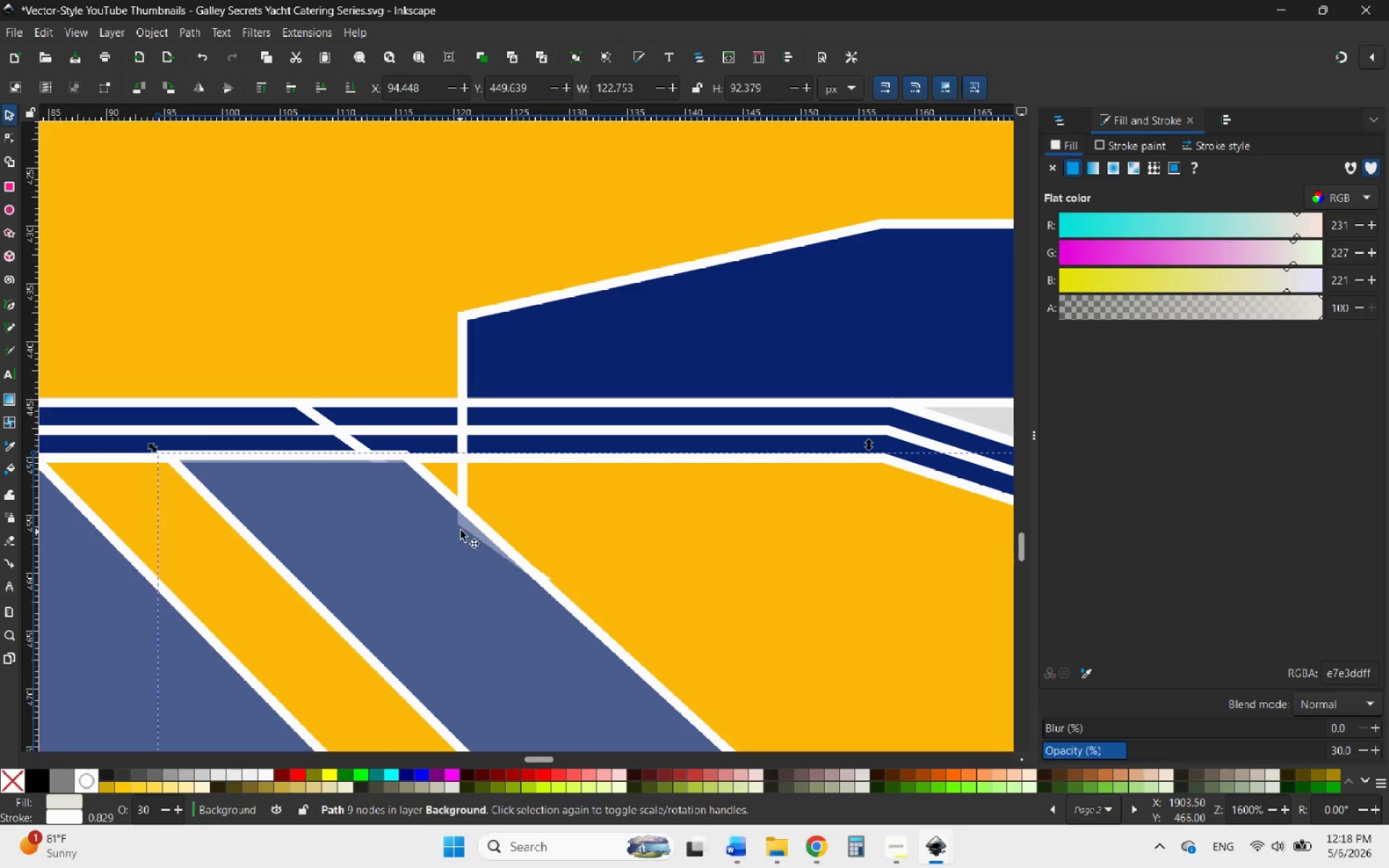 
hold_key(key=ShiftLeft, duration=0.81)
left_click([464, 526])
 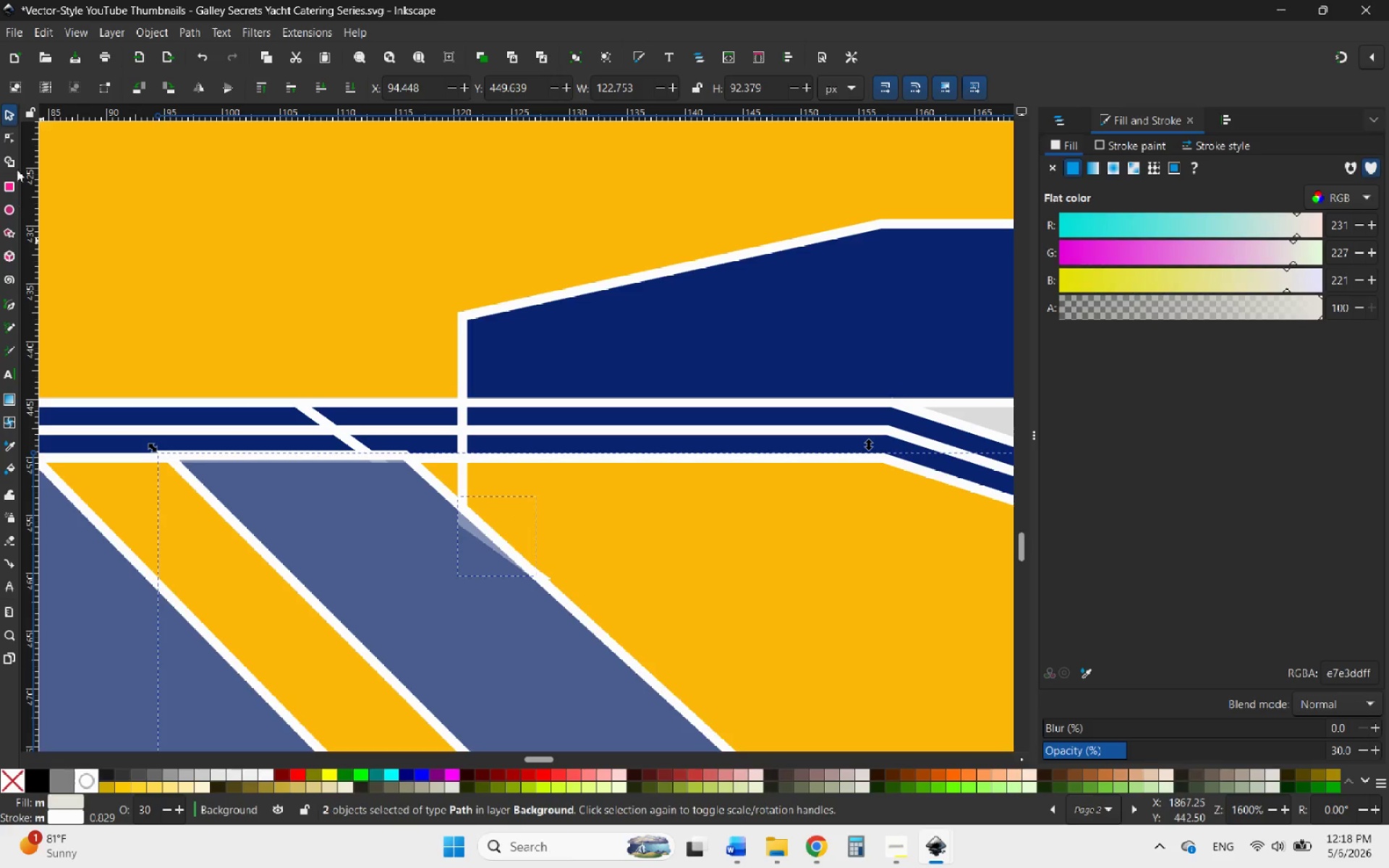 
left_click([5, 157])
 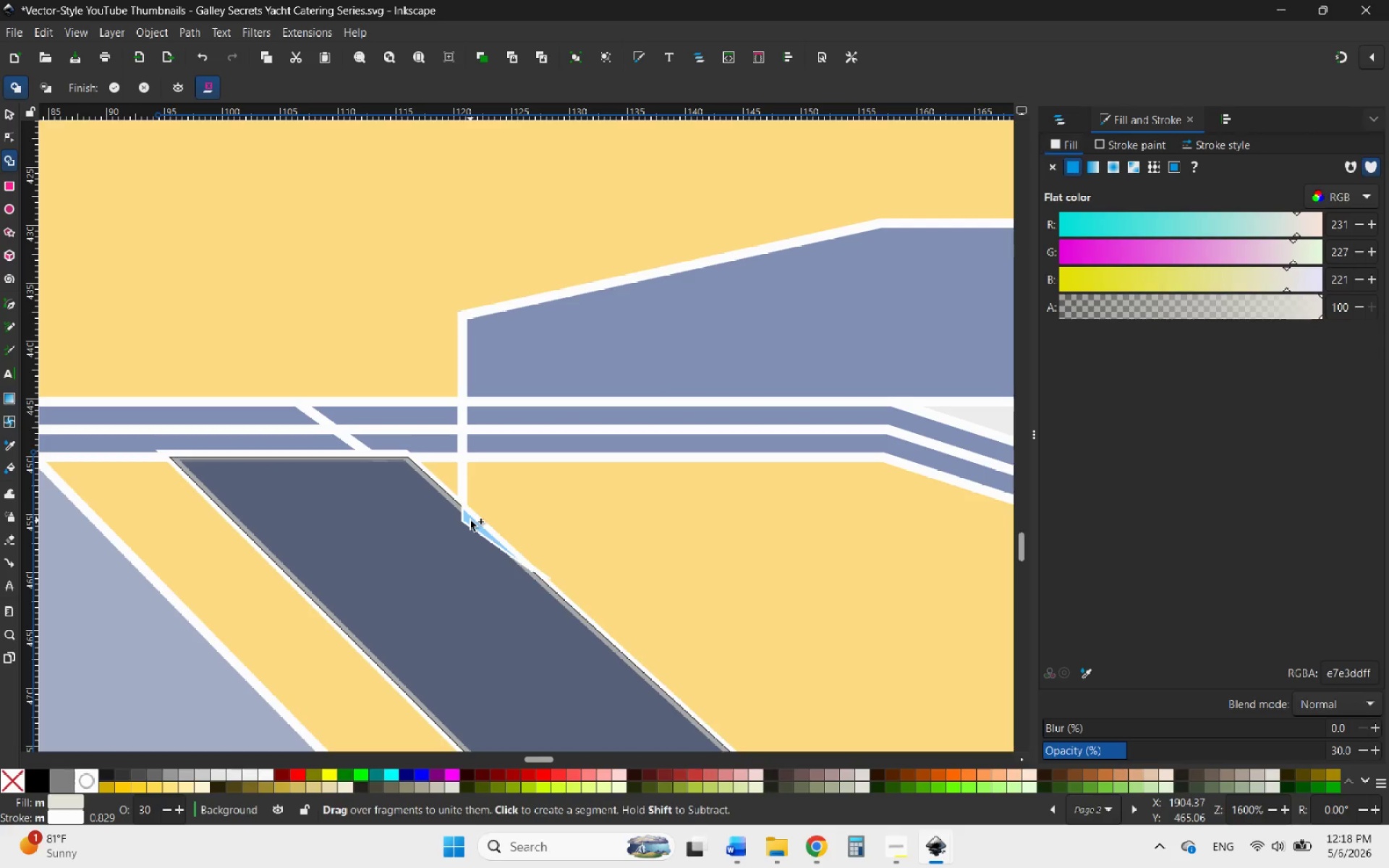 
left_click_drag(start_coordinate=[470, 519], to_coordinate=[443, 532])
 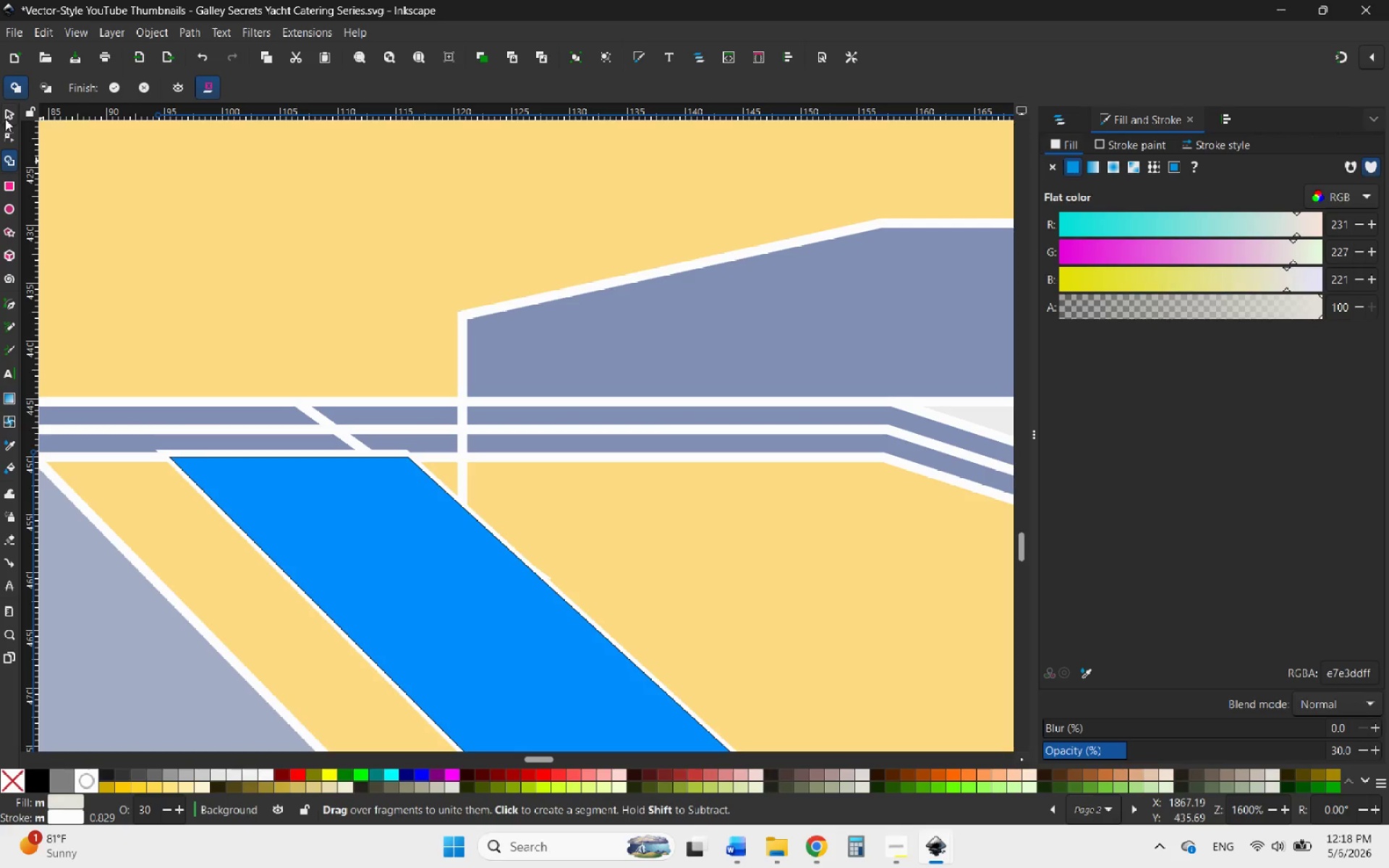 
left_click([9, 118])
 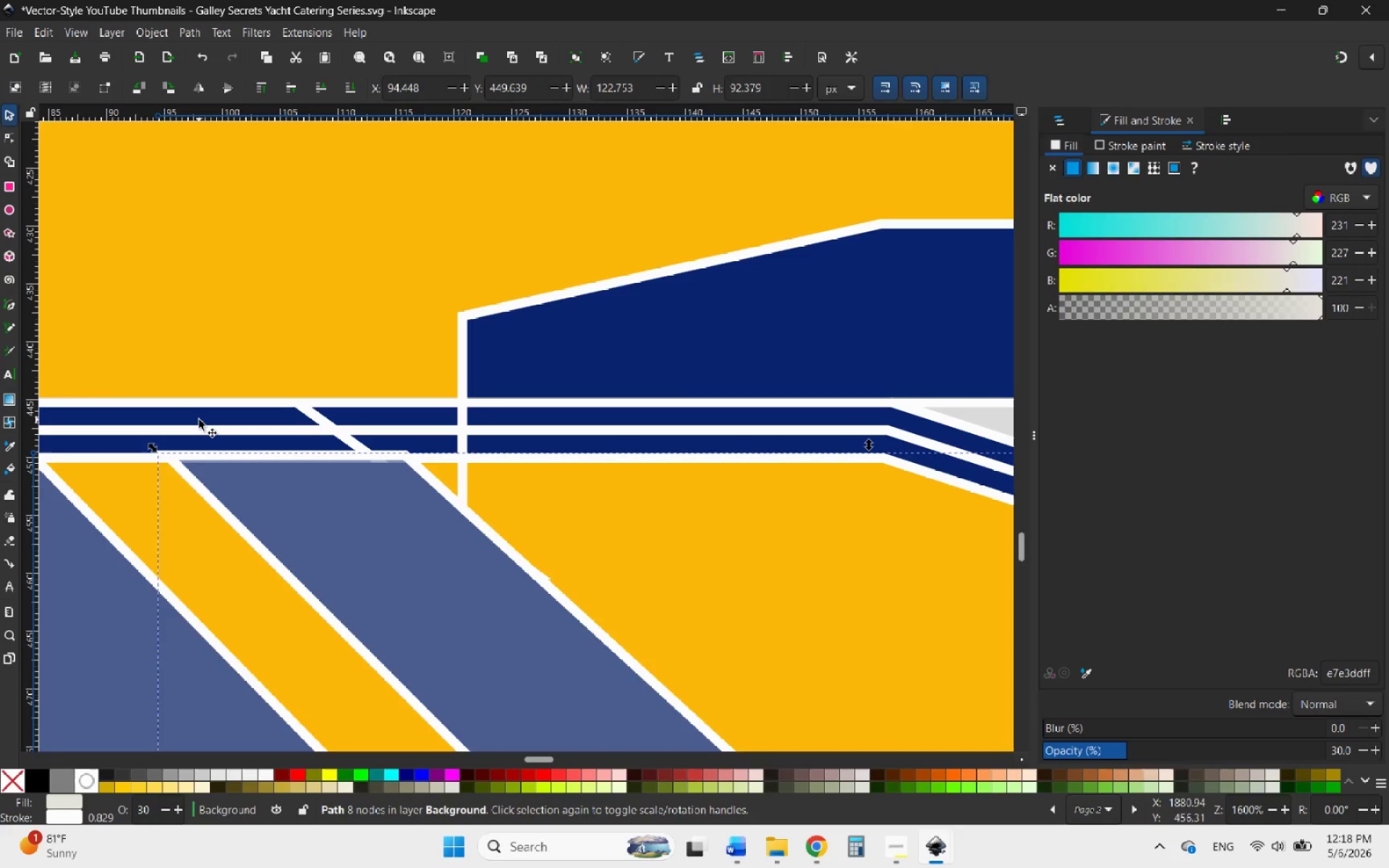 
left_click([199, 420])
 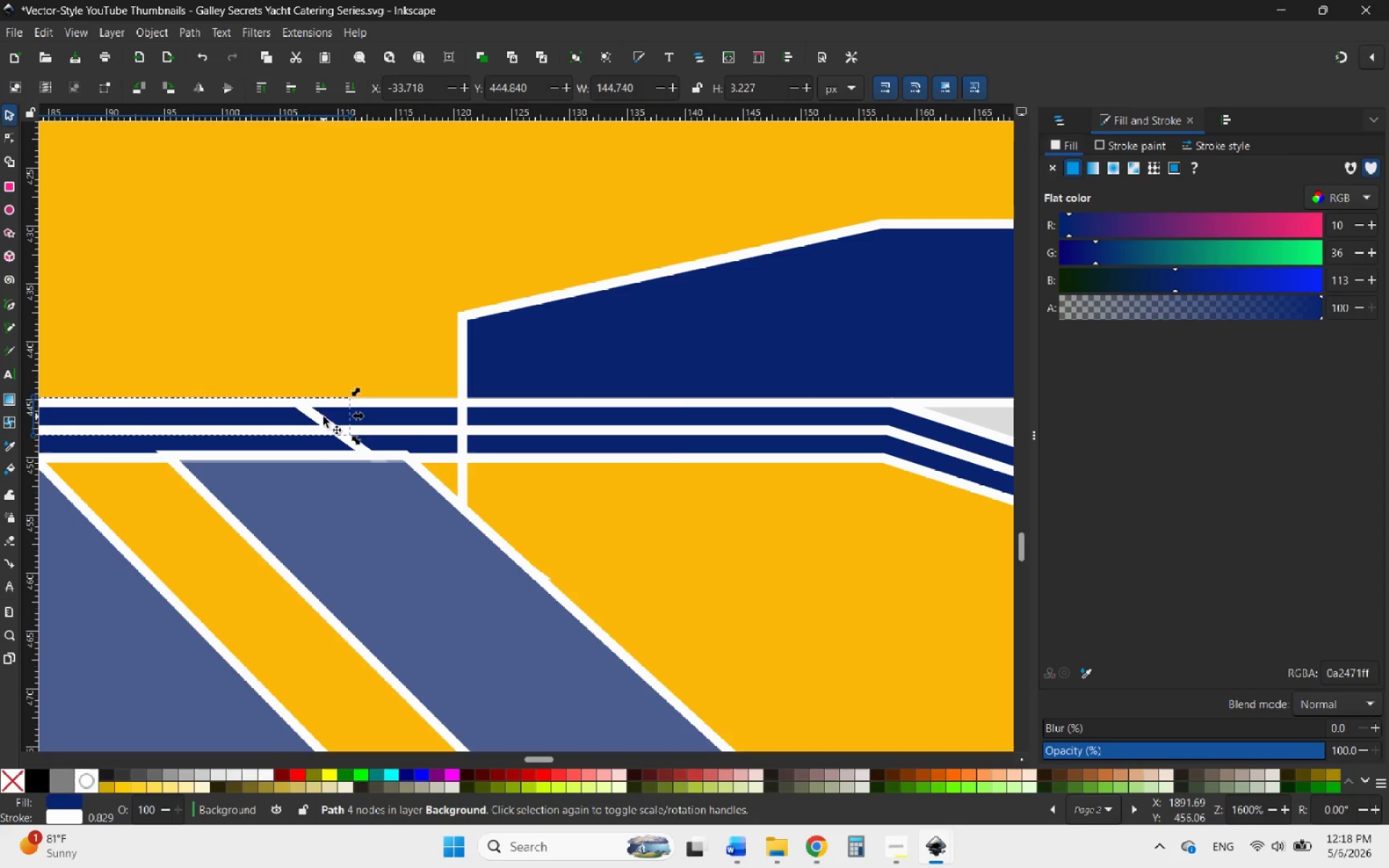 
left_click([316, 417])
 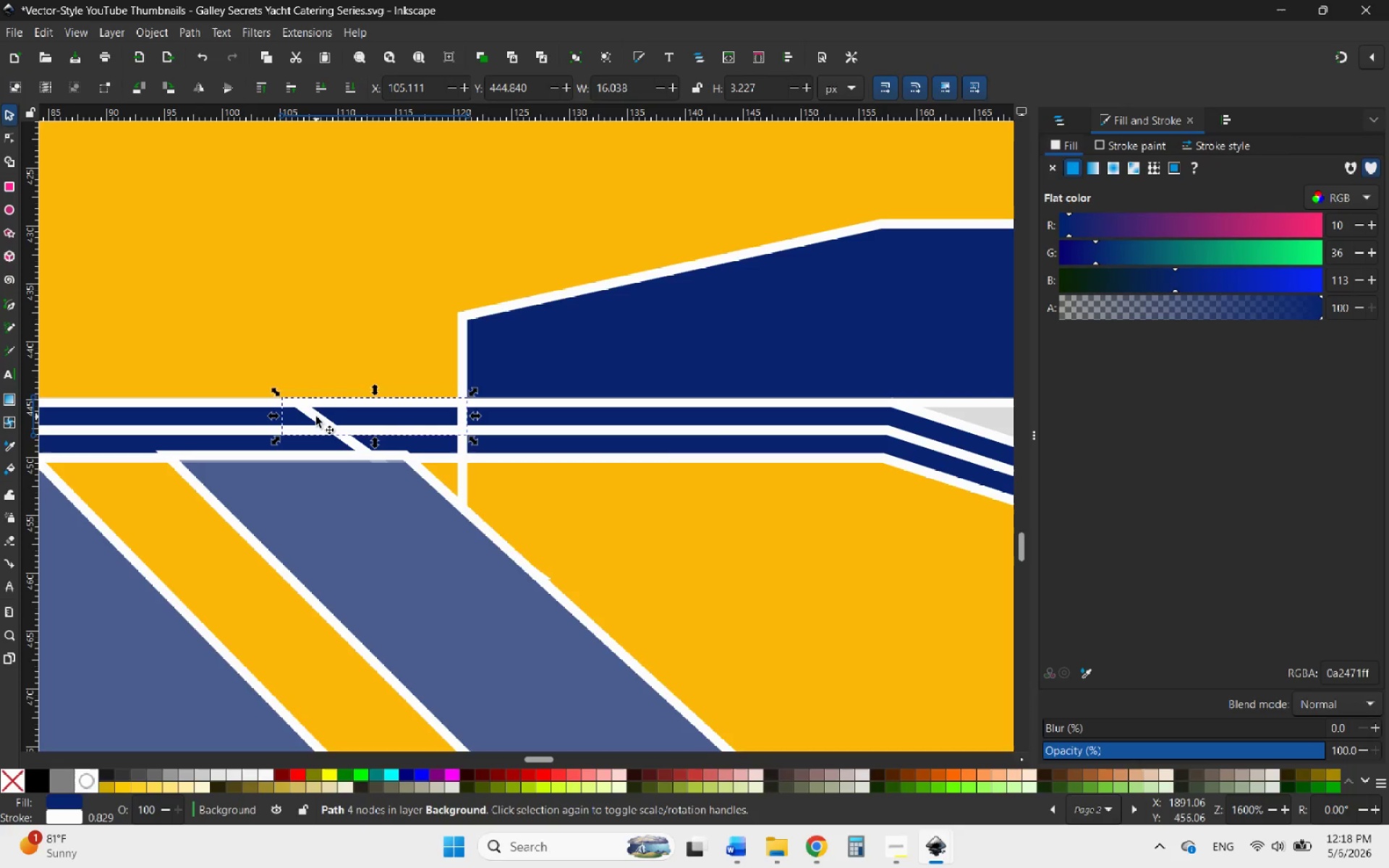 
left_click_drag(start_coordinate=[316, 417], to_coordinate=[378, 393])
 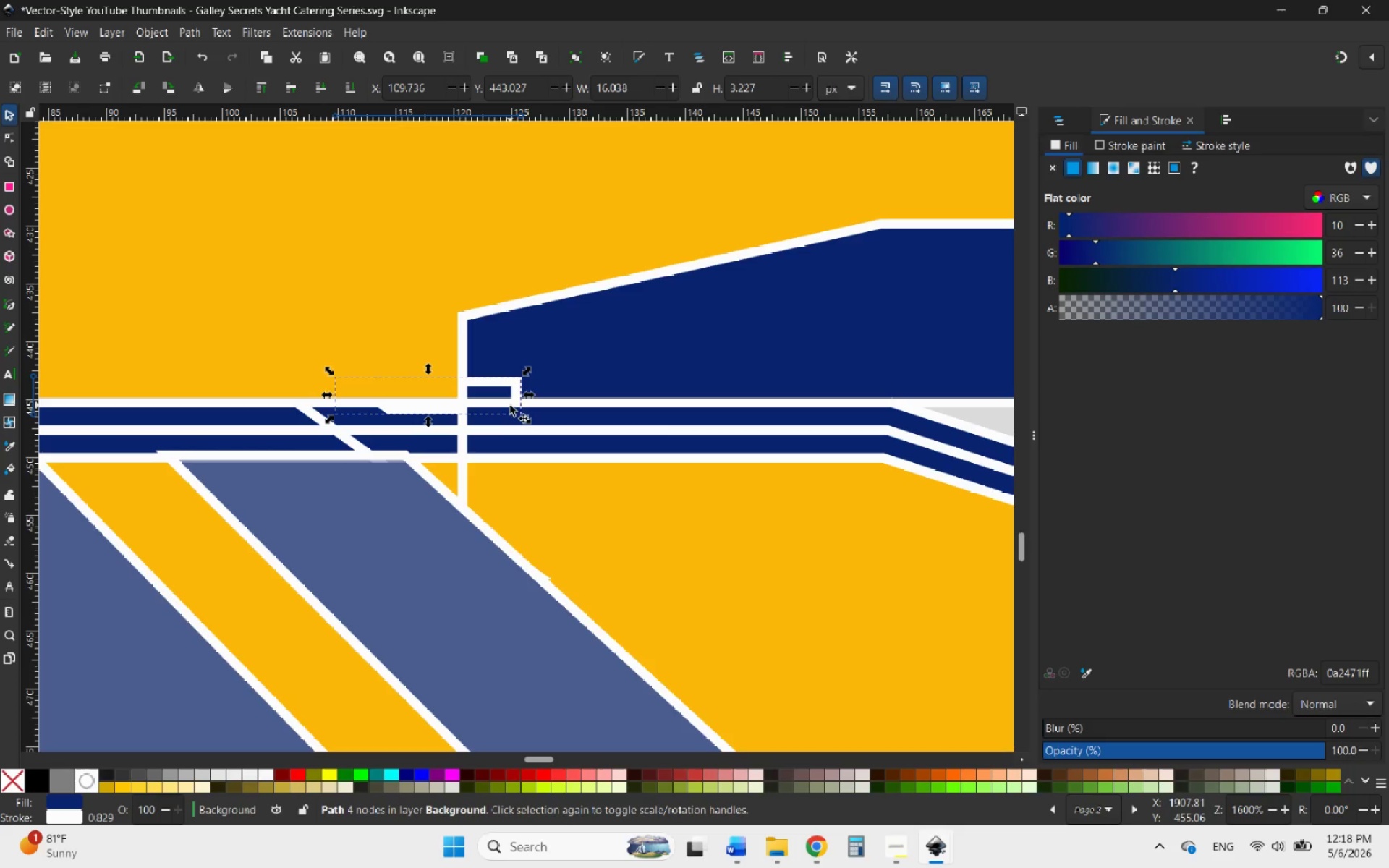 
left_click_drag(start_coordinate=[492, 384], to_coordinate=[621, 341])
 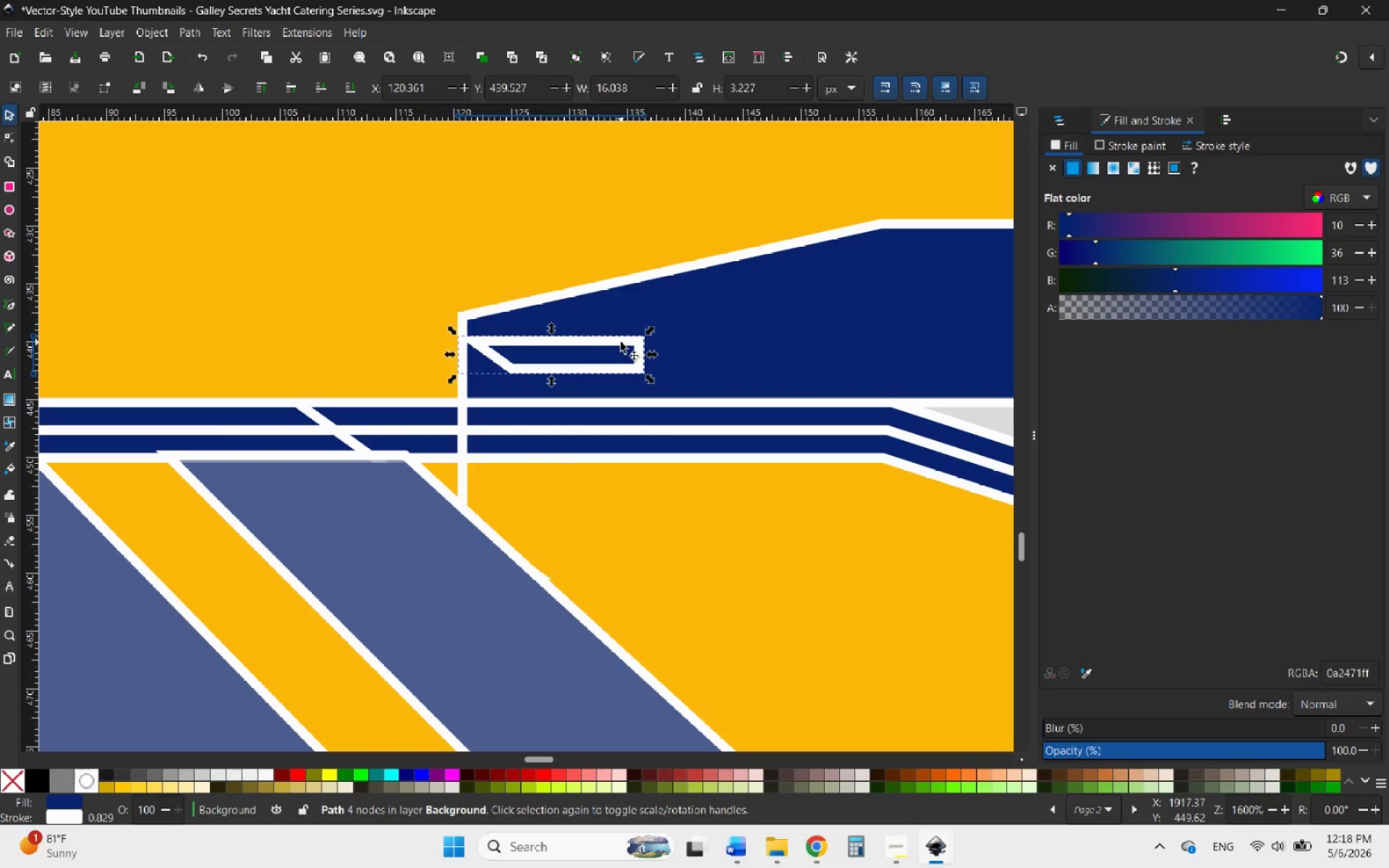 
key(Delete)
 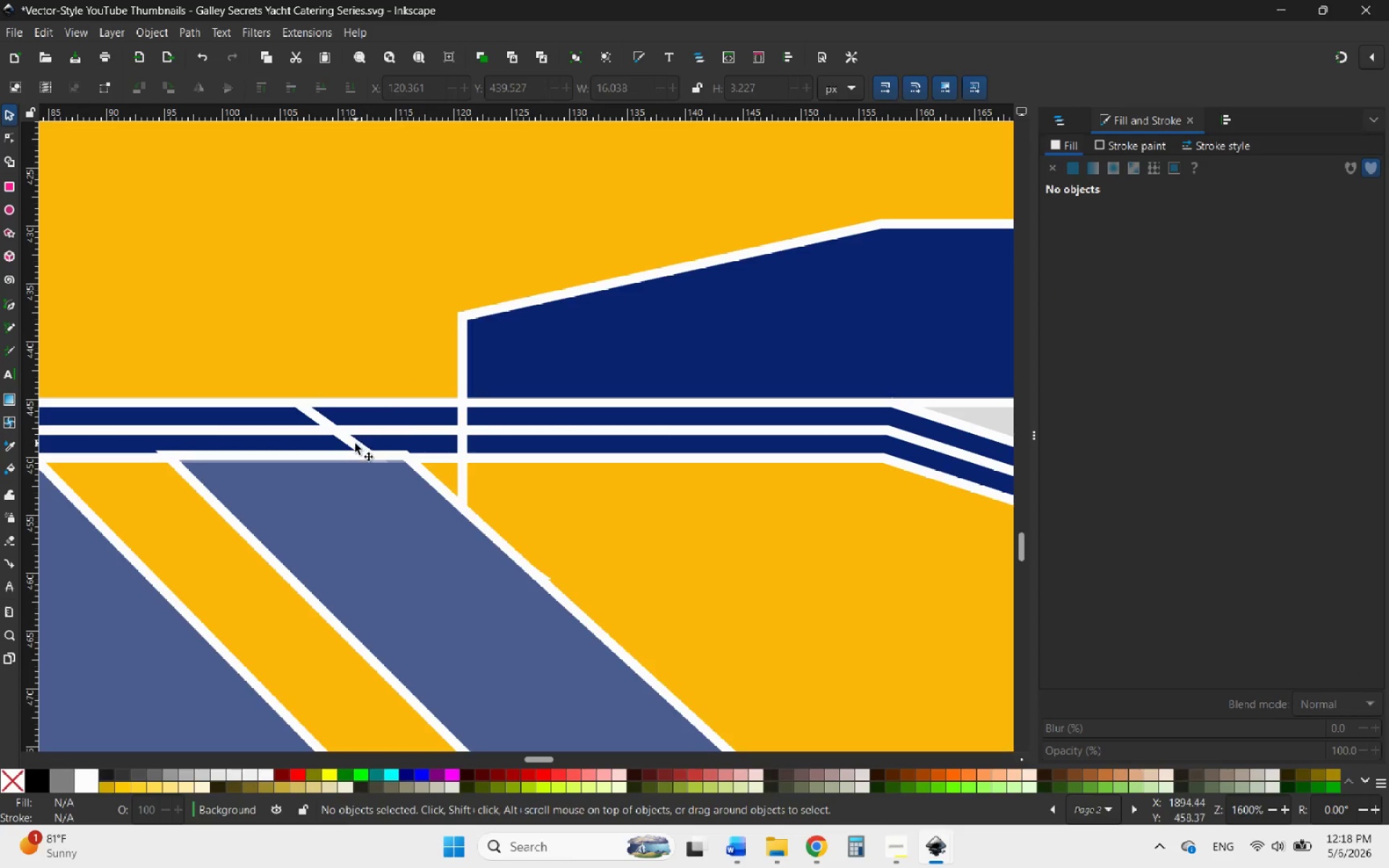 
left_click_drag(start_coordinate=[353, 443], to_coordinate=[464, 410])
 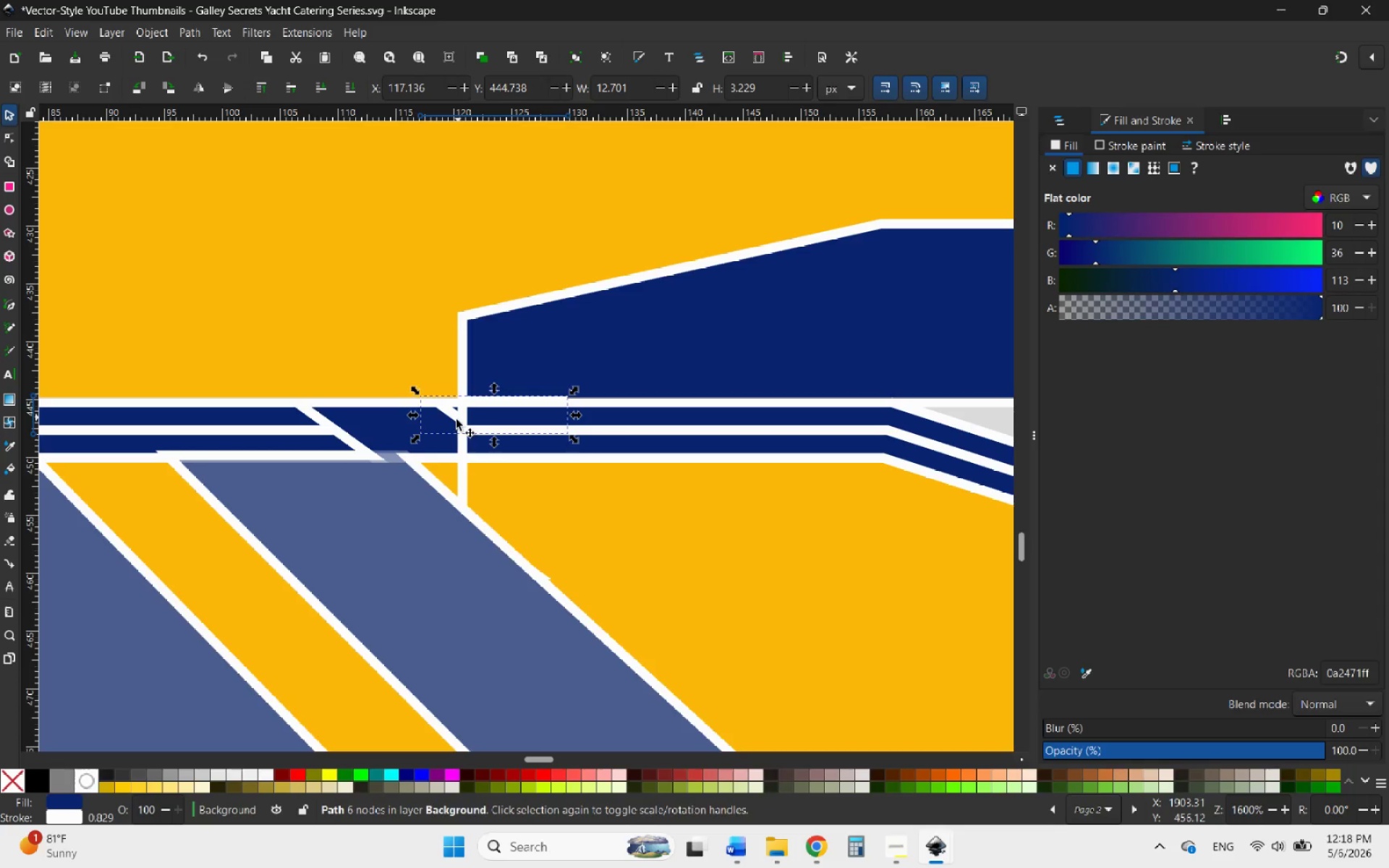 
key(Control+Z)
 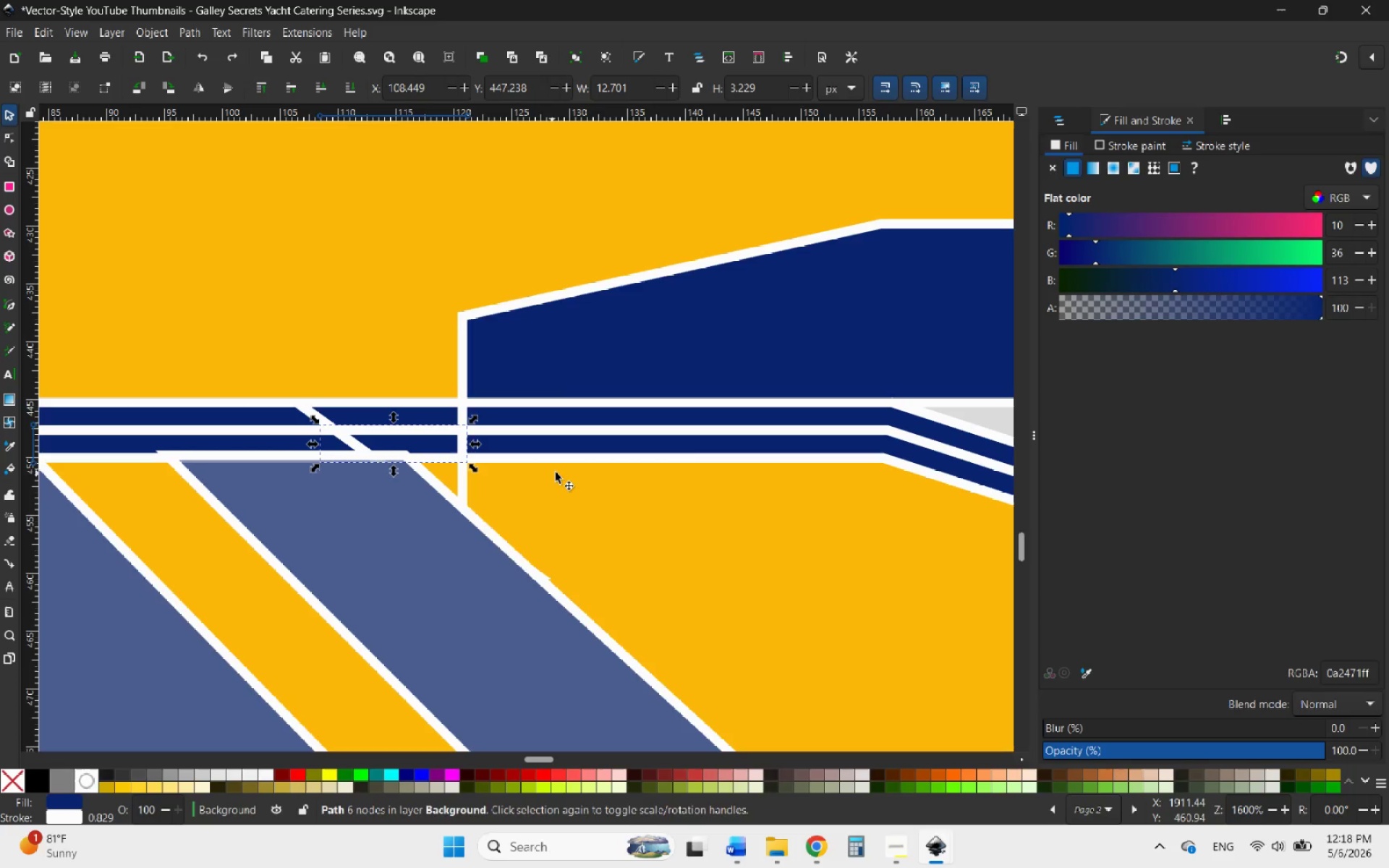 
hold_key(key=ControlLeft, duration=1.44)
scroll: coordinate [565, 472], scroll_direction: down, amount: 3.0
 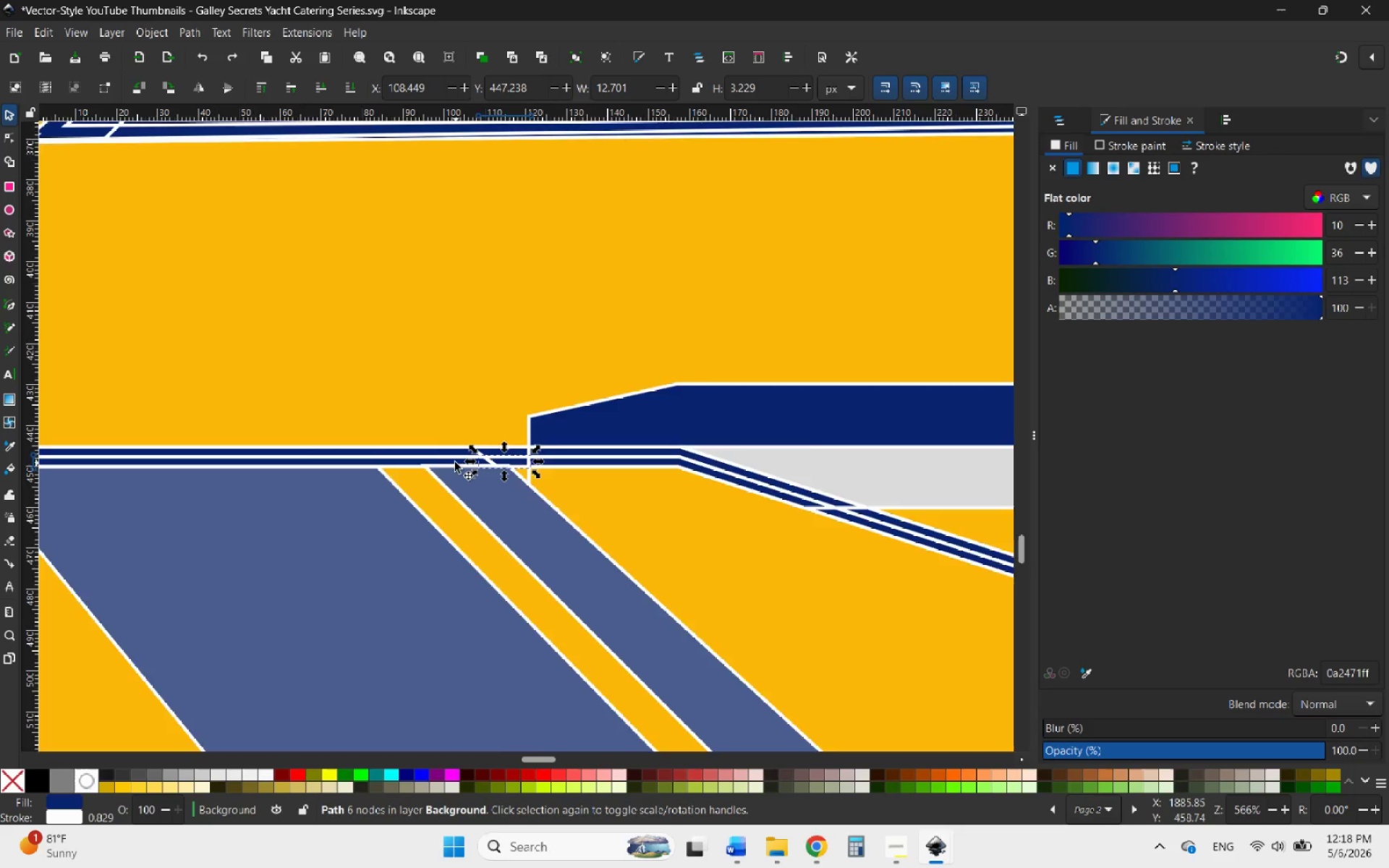 
scroll: coordinate [454, 461], scroll_direction: up, amount: 3.0
 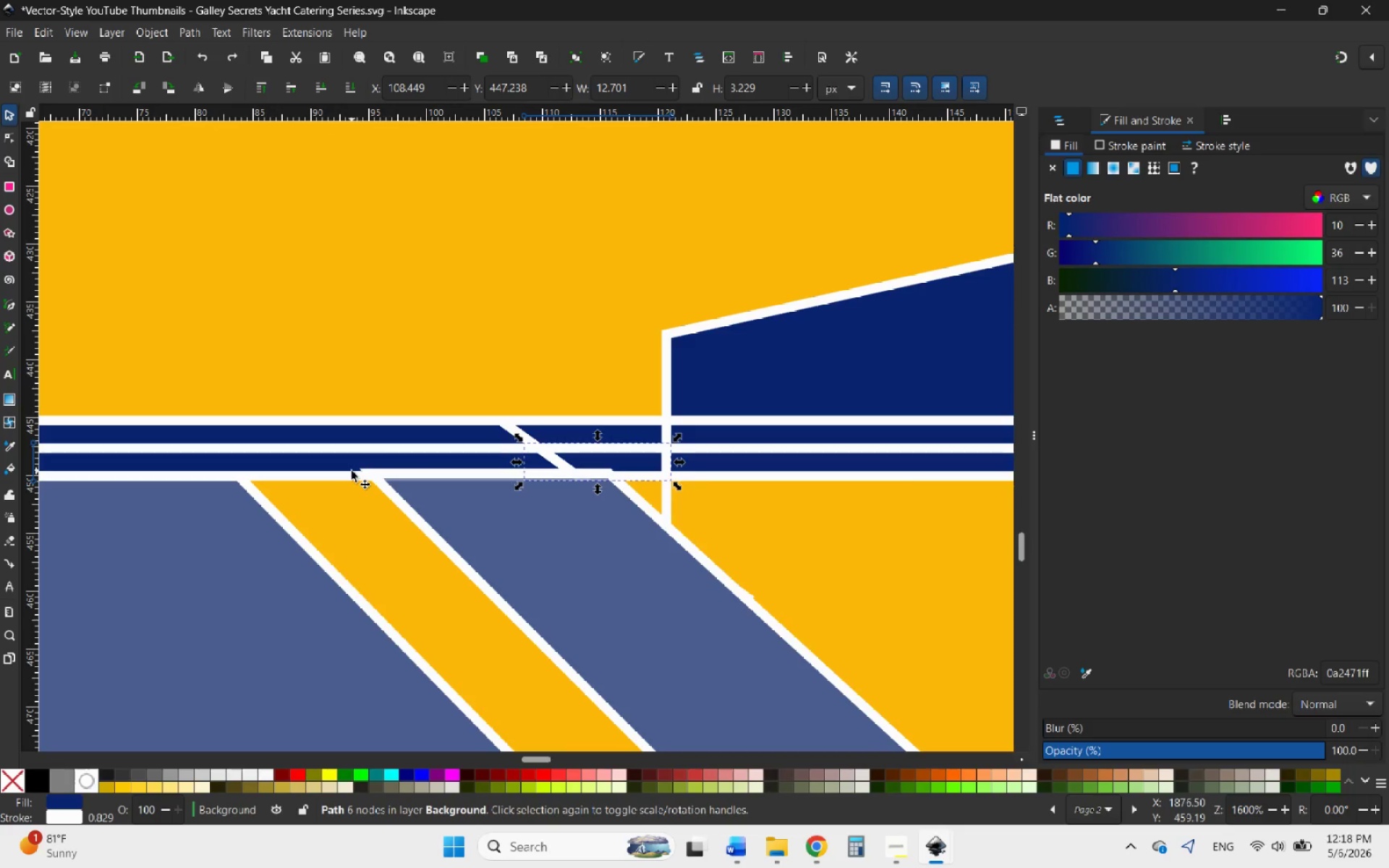 
left_click([369, 470])
 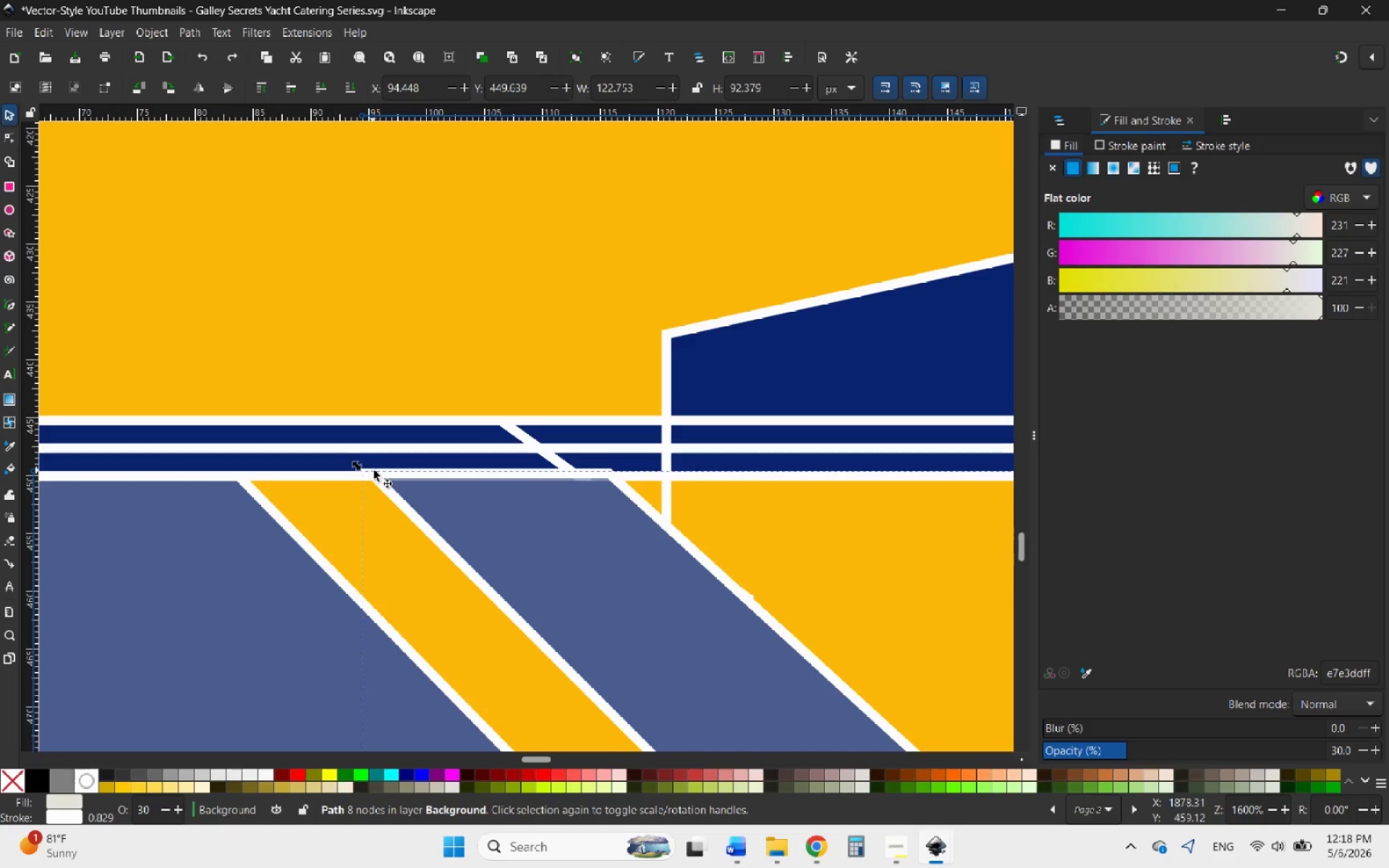 
left_click_drag(start_coordinate=[375, 470], to_coordinate=[379, 473])
 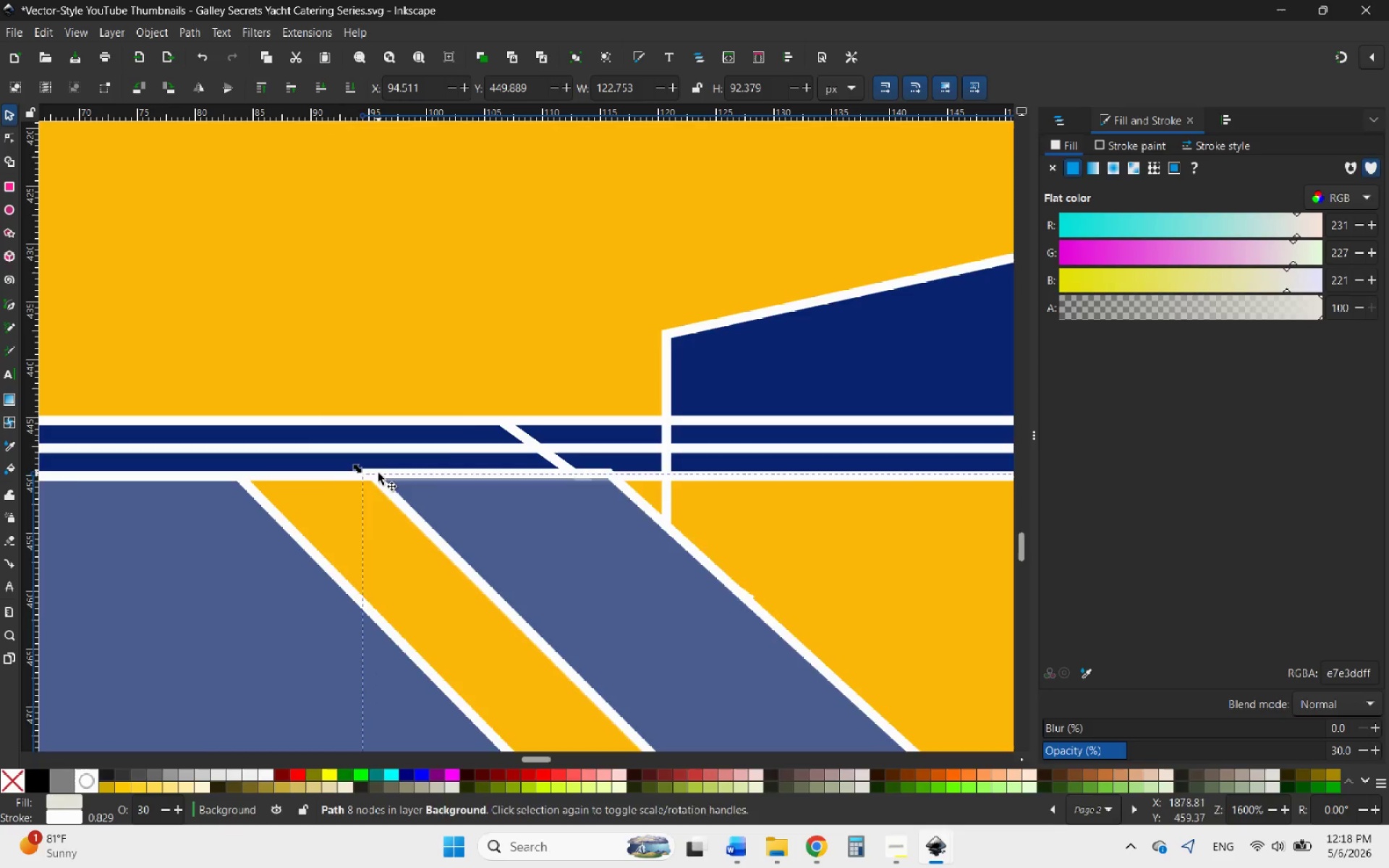 
hold_key(key=ControlLeft, duration=0.98)
scroll: coordinate [369, 478], scroll_direction: down, amount: 5.0
 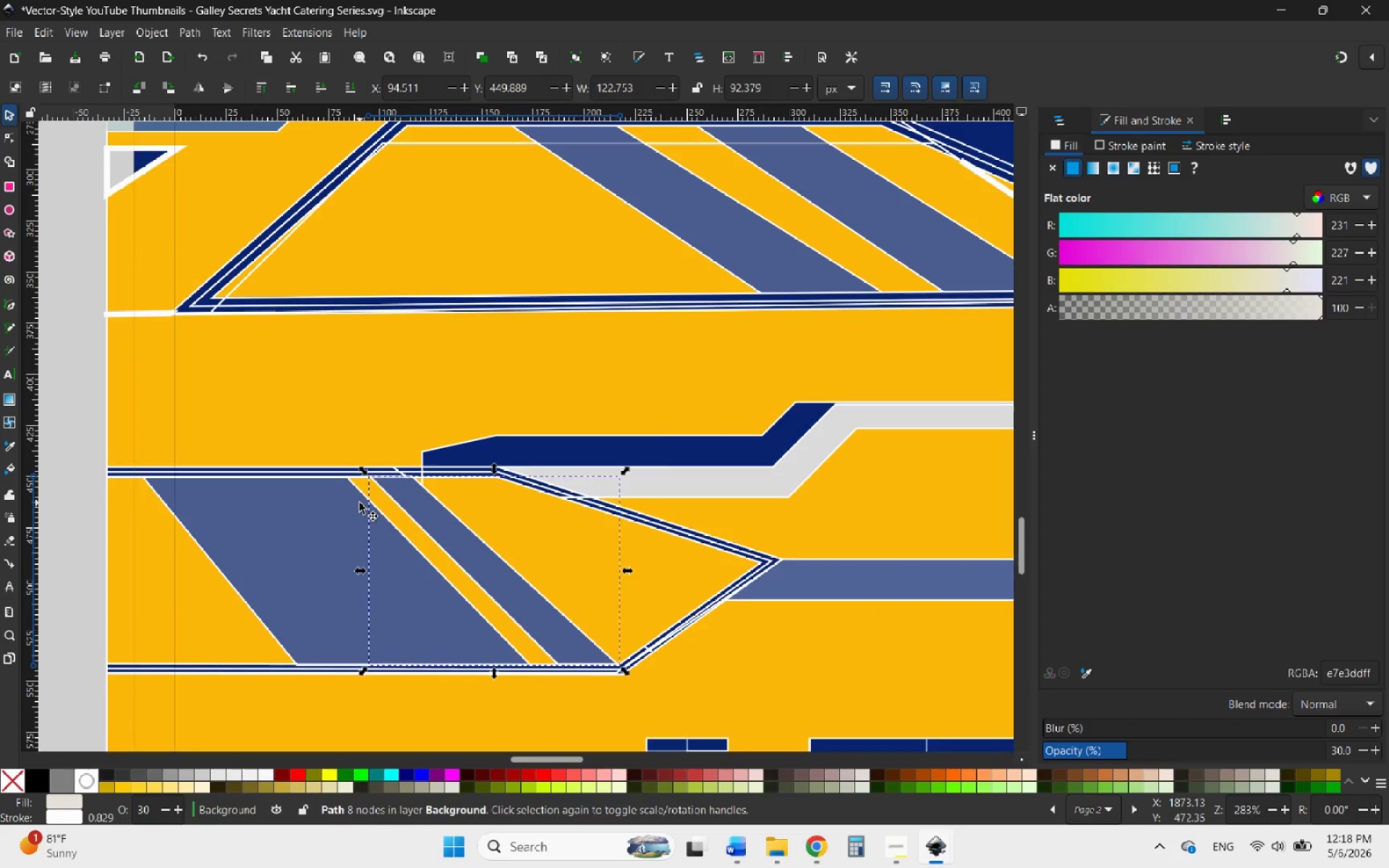 
key(Delete)
 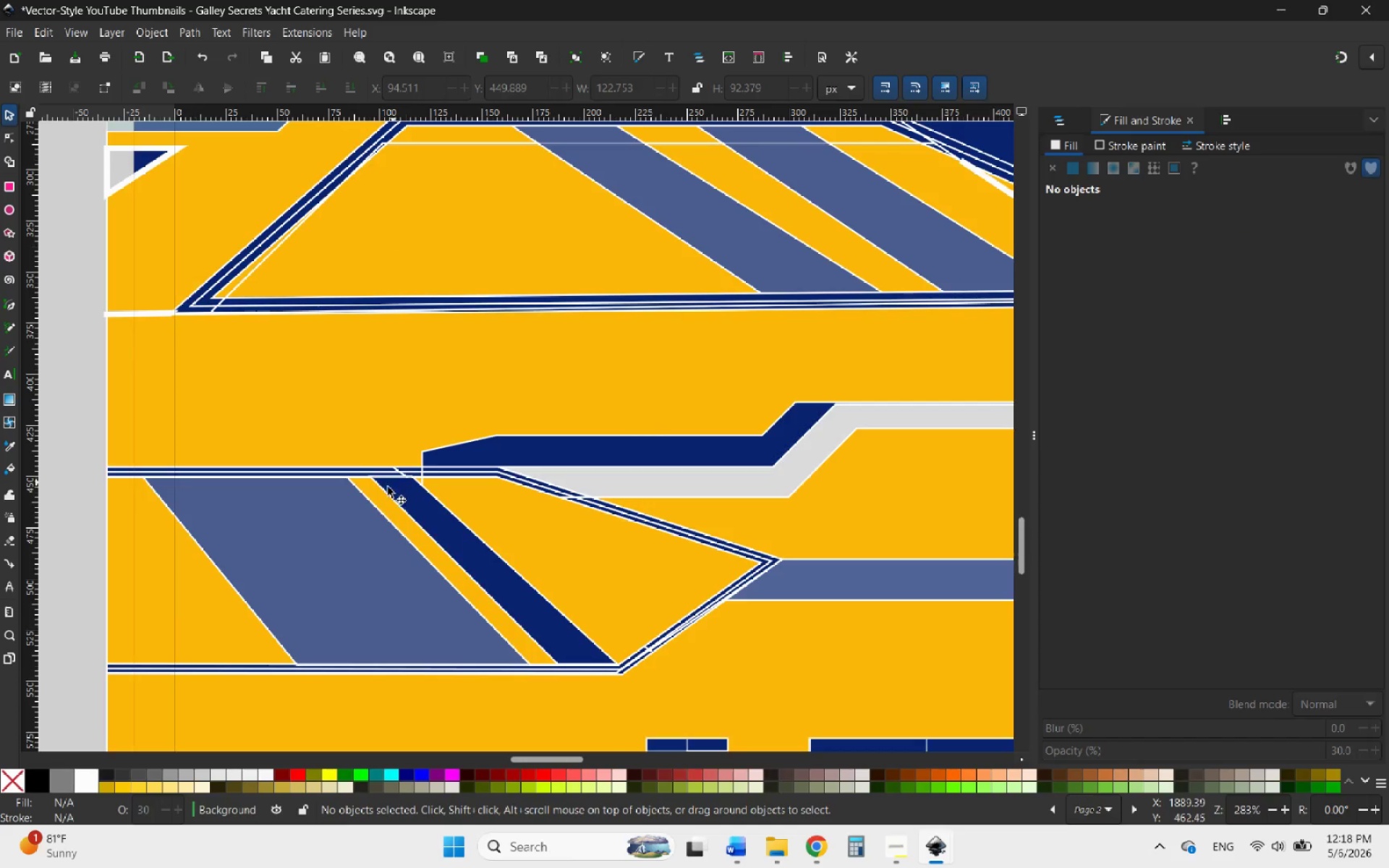 
left_click([344, 510])
 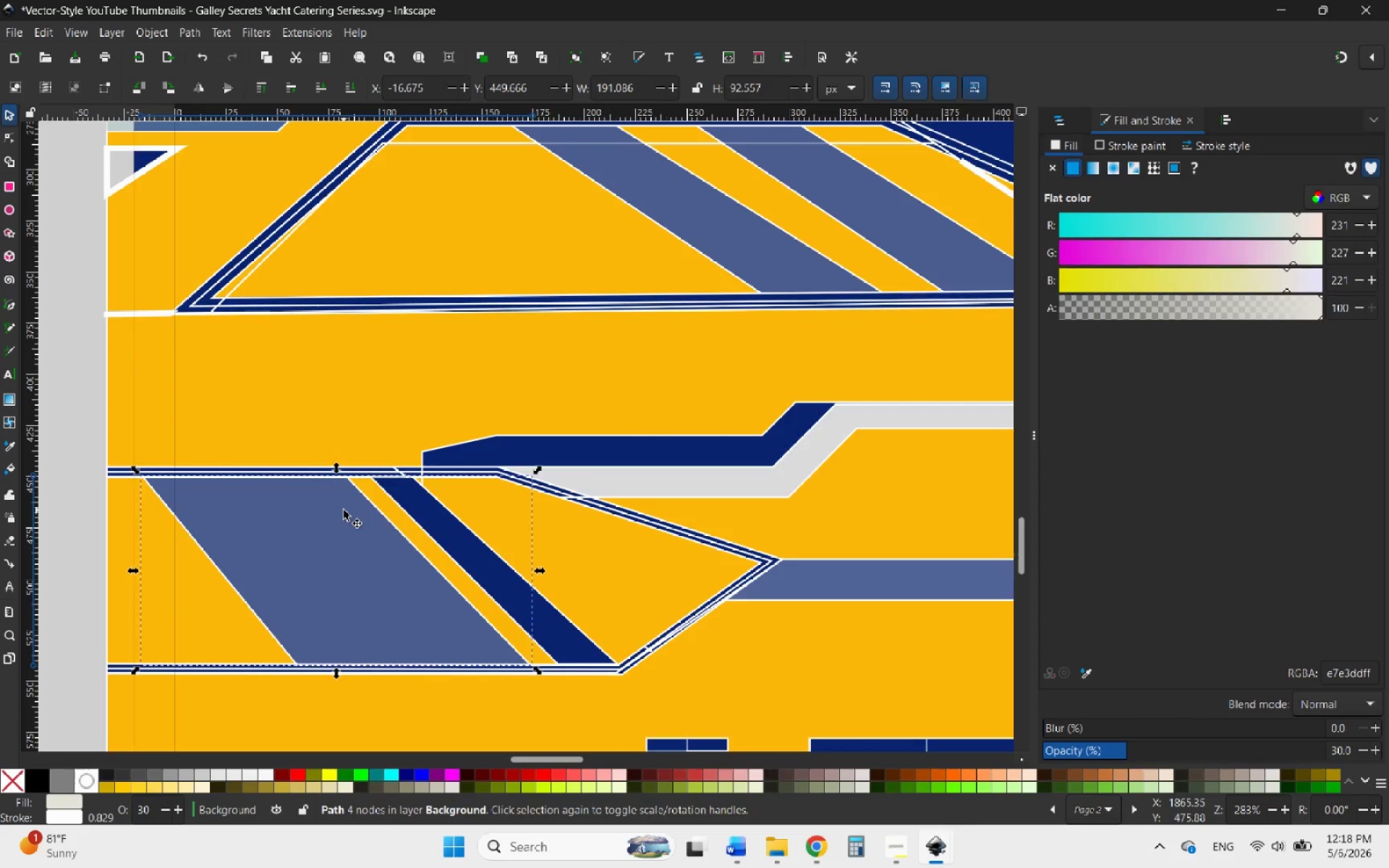 
key(Delete)
 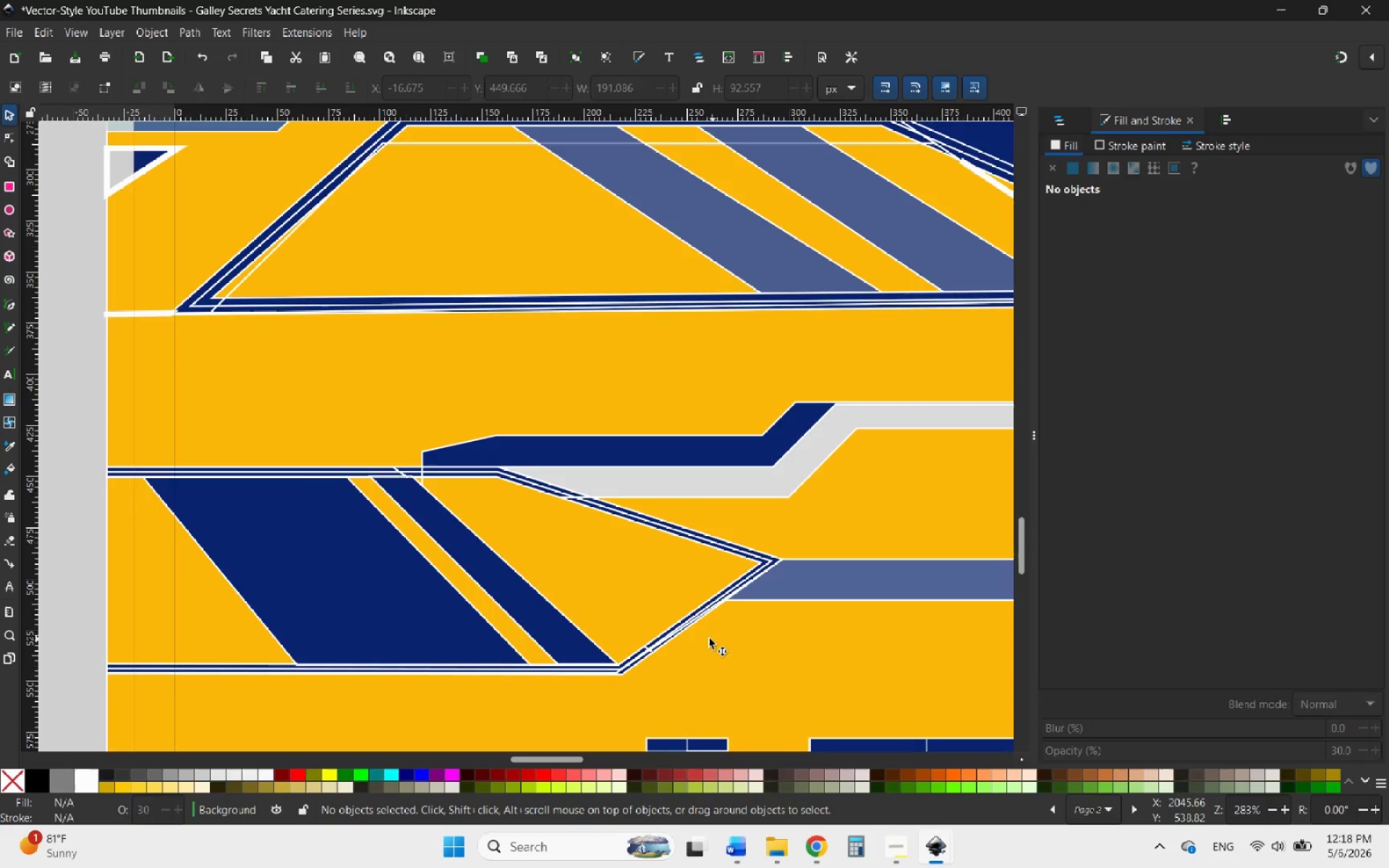 
hold_key(key=ControlLeft, duration=0.58)
scroll: coordinate [515, 611], scroll_direction: down, amount: 1.0
 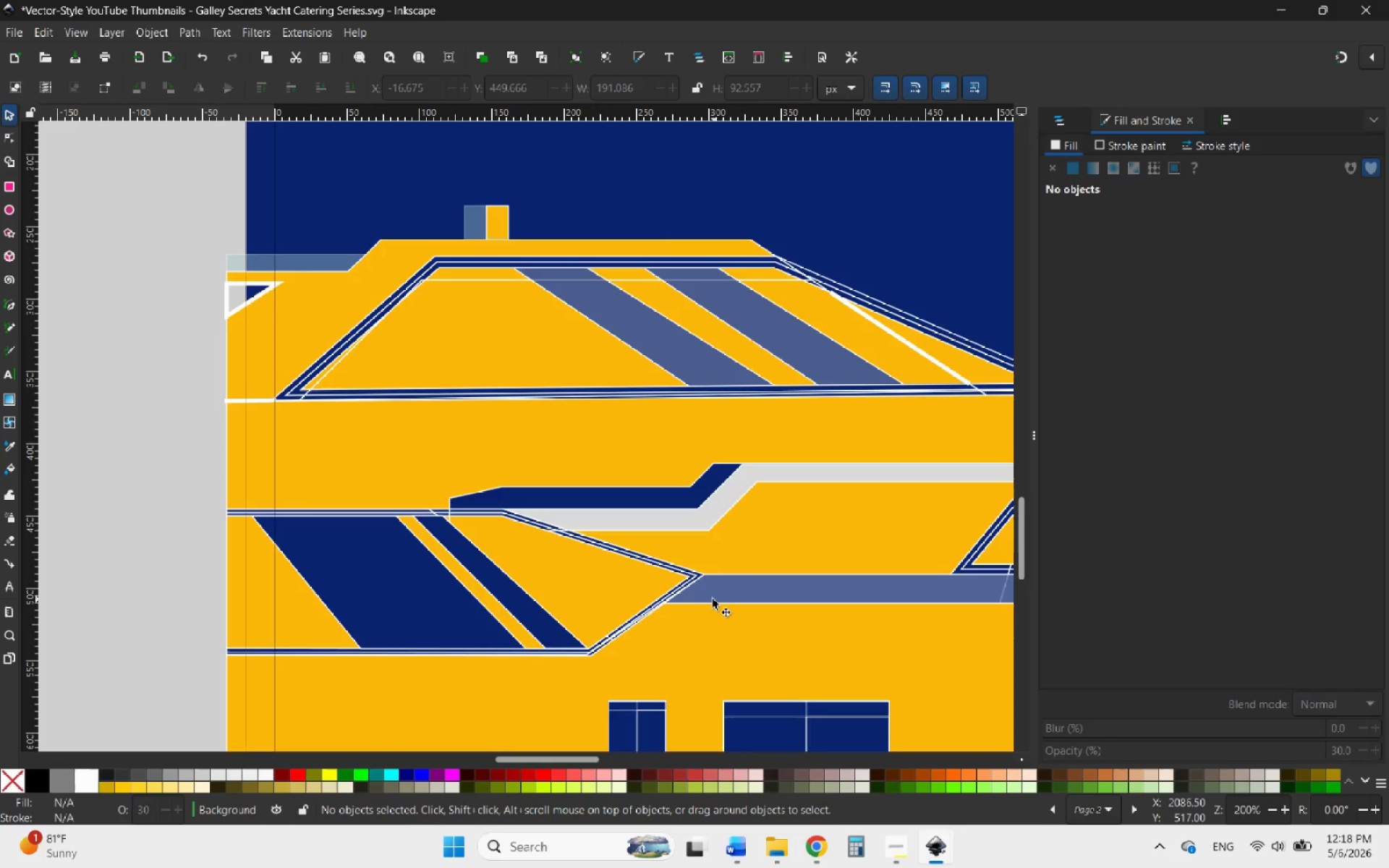 
left_click([719, 599])
 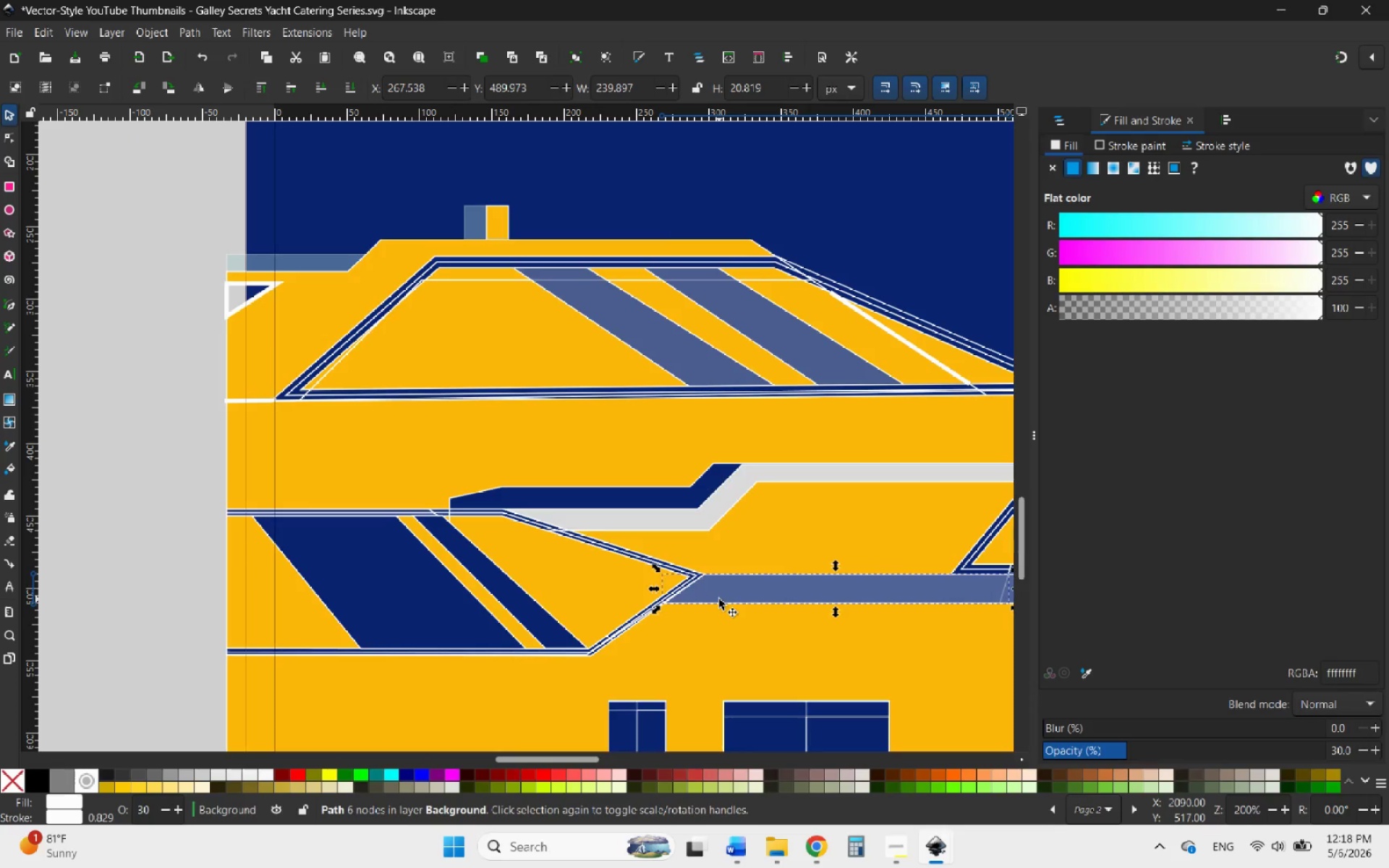 
key(Delete)
 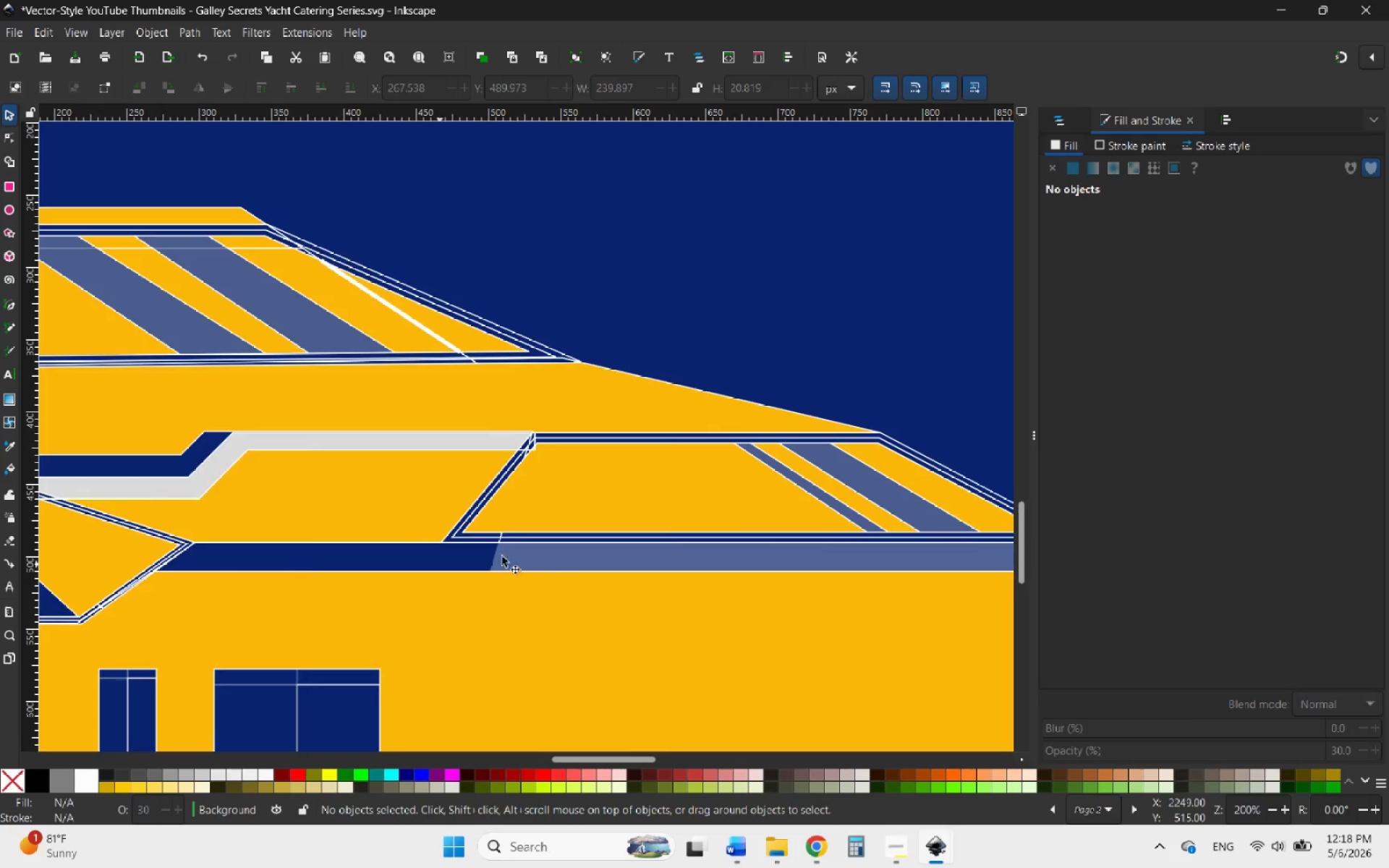 
left_click([562, 552])
 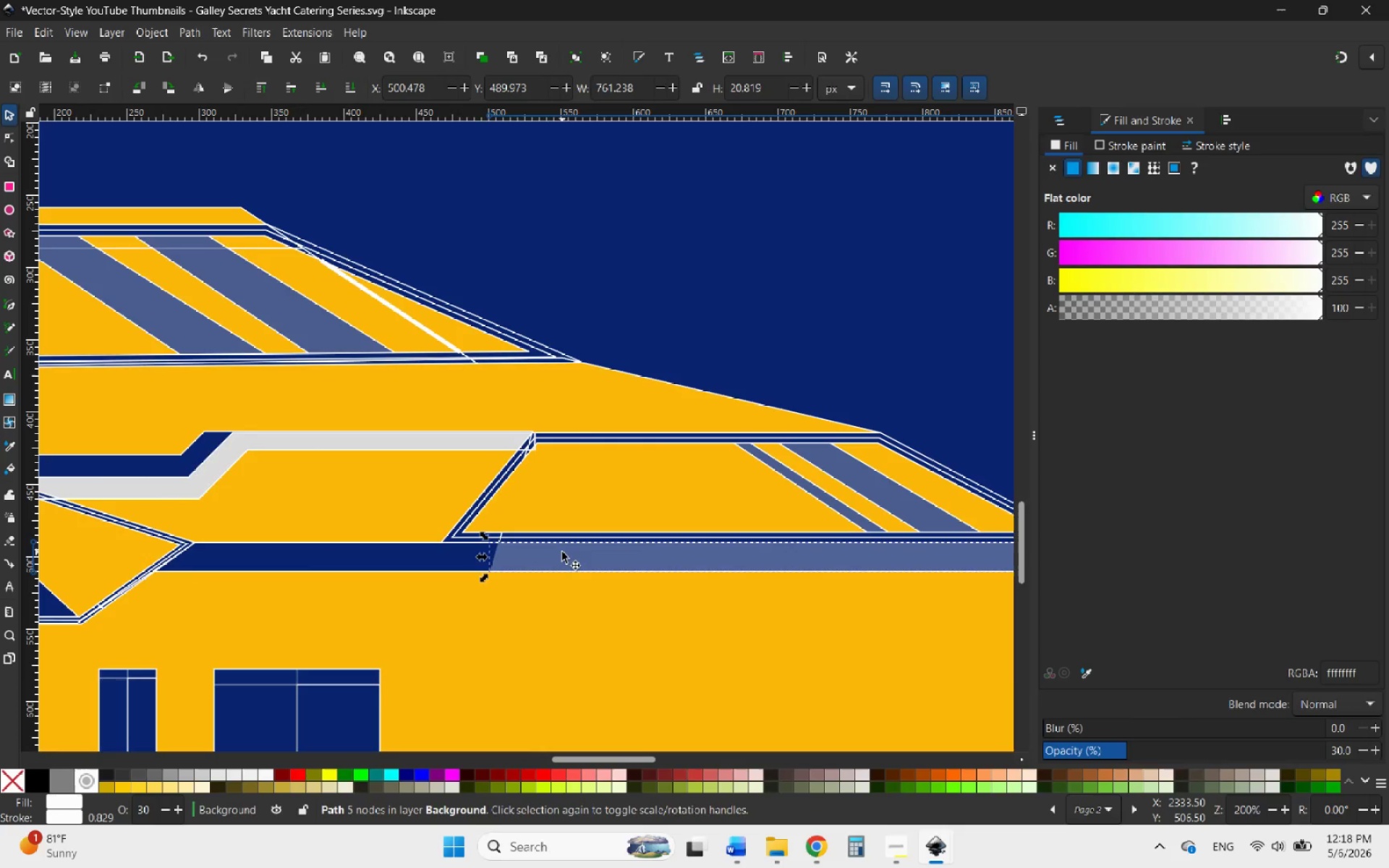 
key(Delete)
 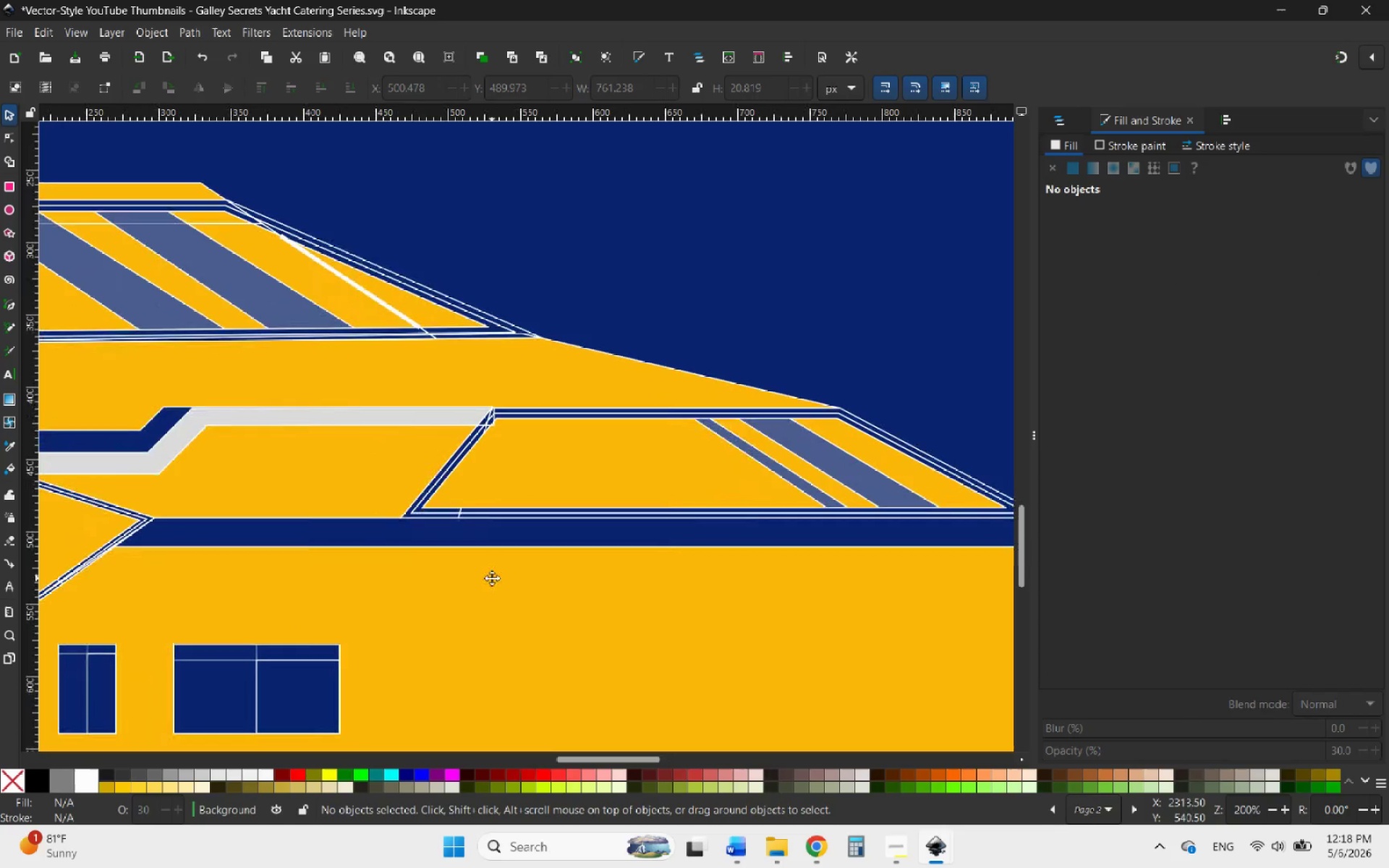 
key(Control+ControlLeft)
 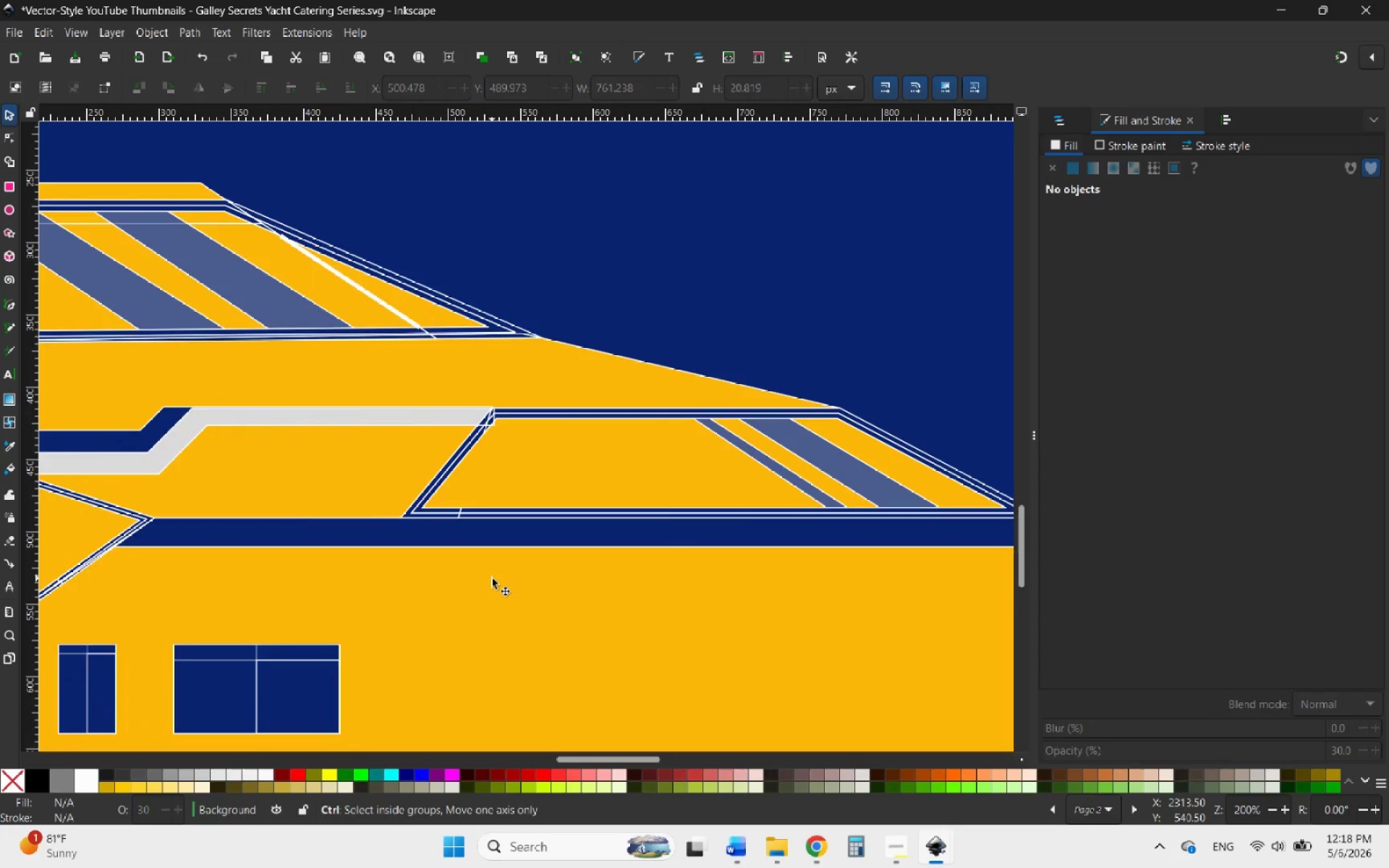 
key(Control+Z)
 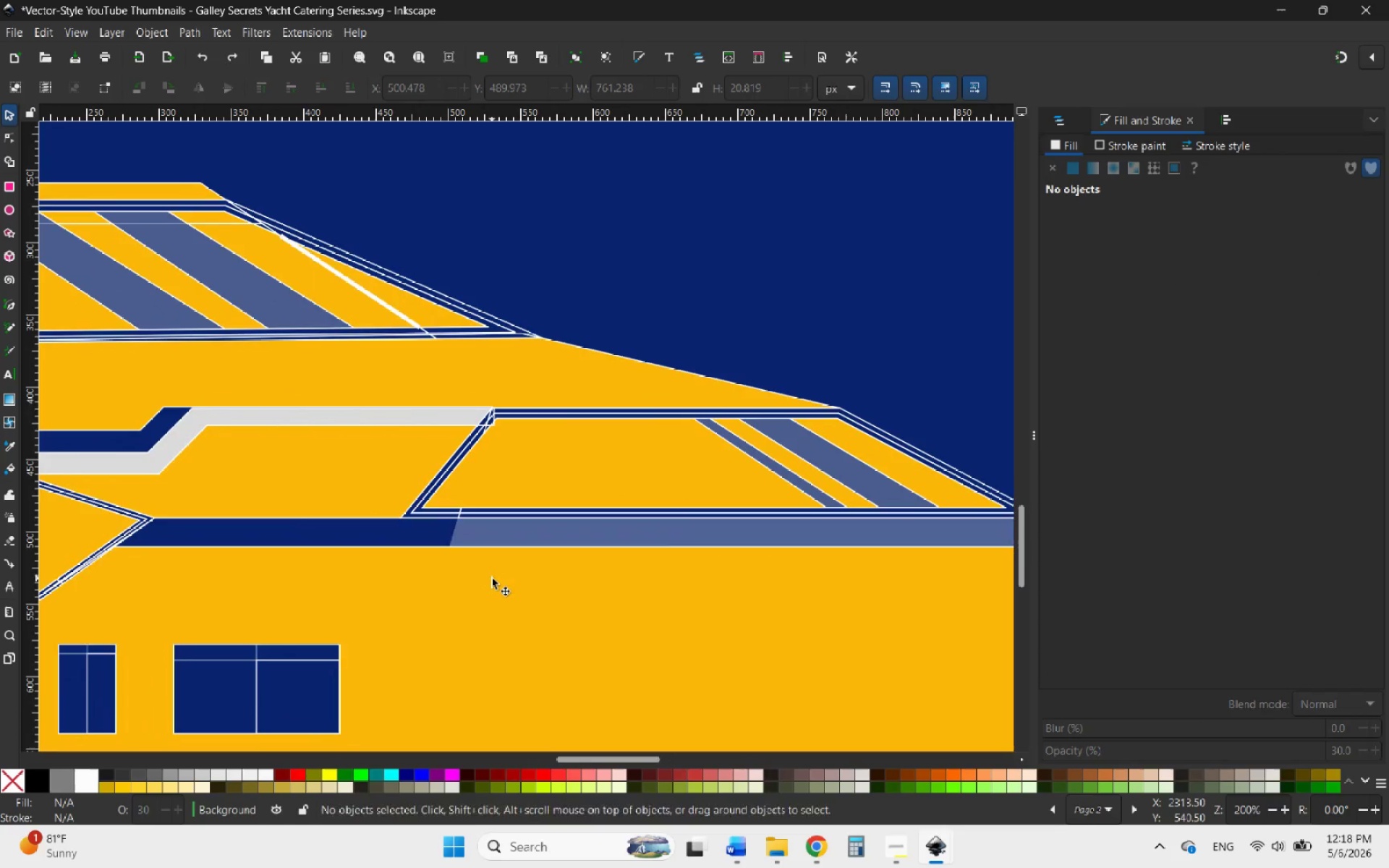 
scroll: coordinate [513, 569], scroll_direction: down, amount: 3.0
 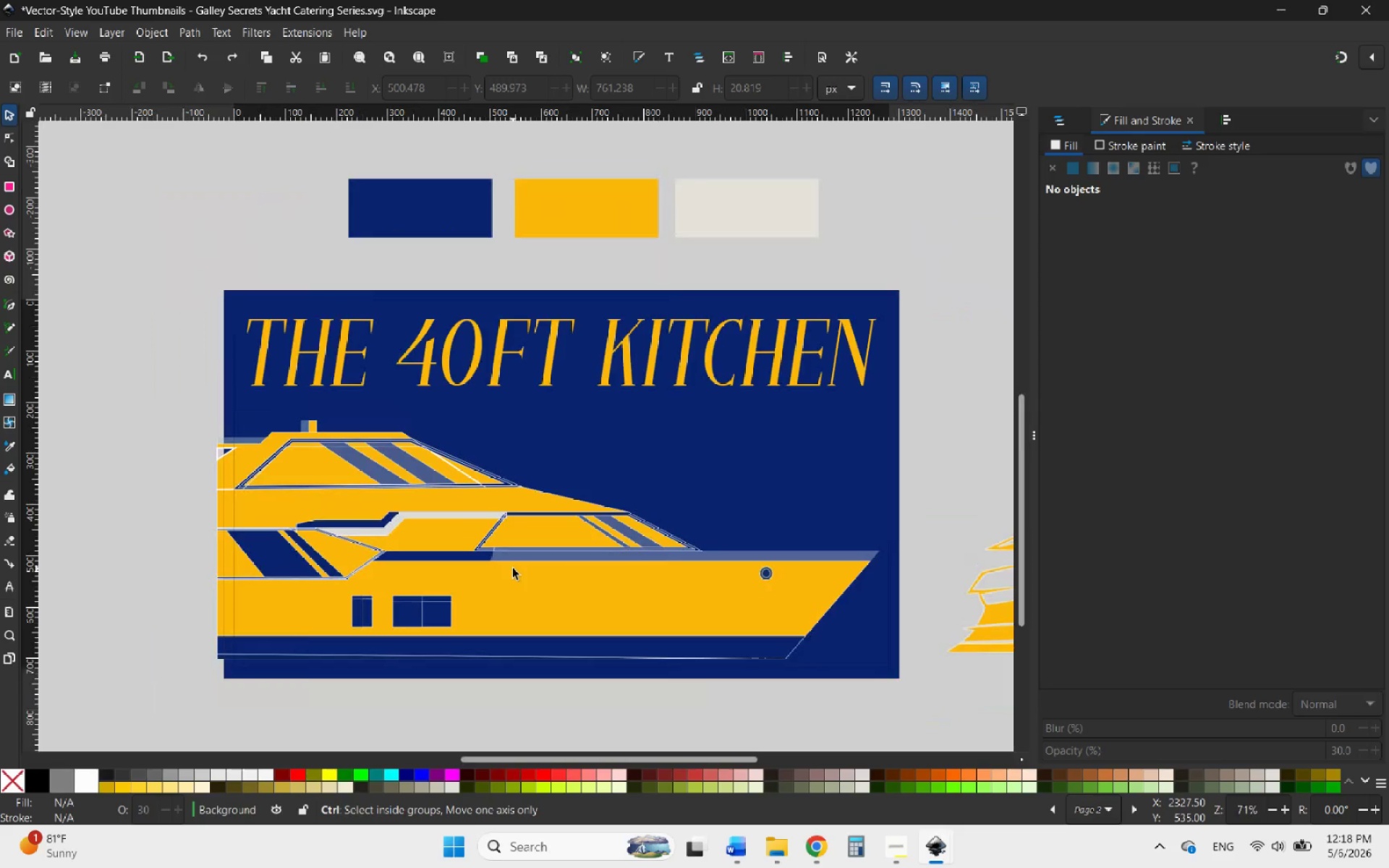 
key(Control+Z)
 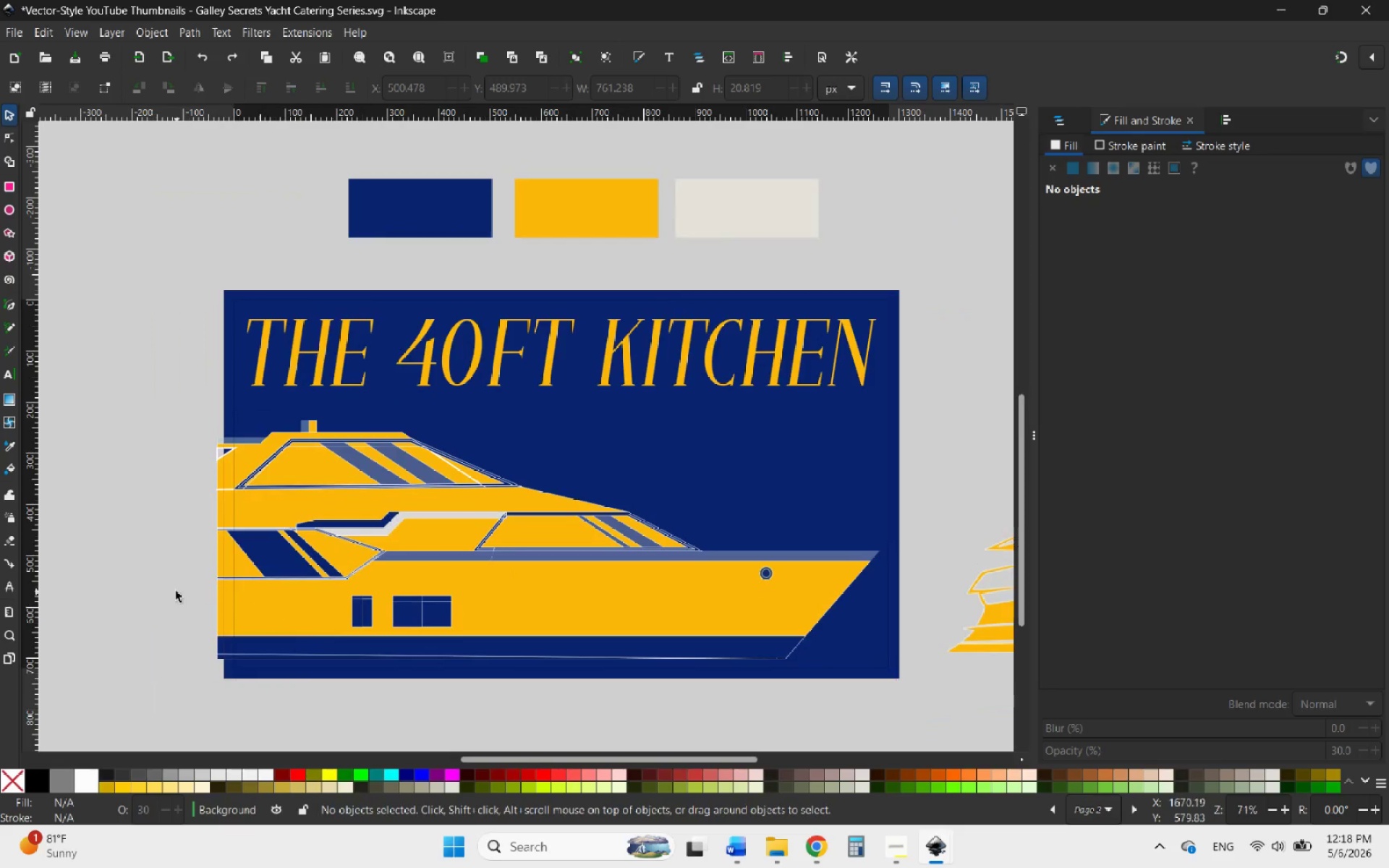 
left_click([156, 587])
 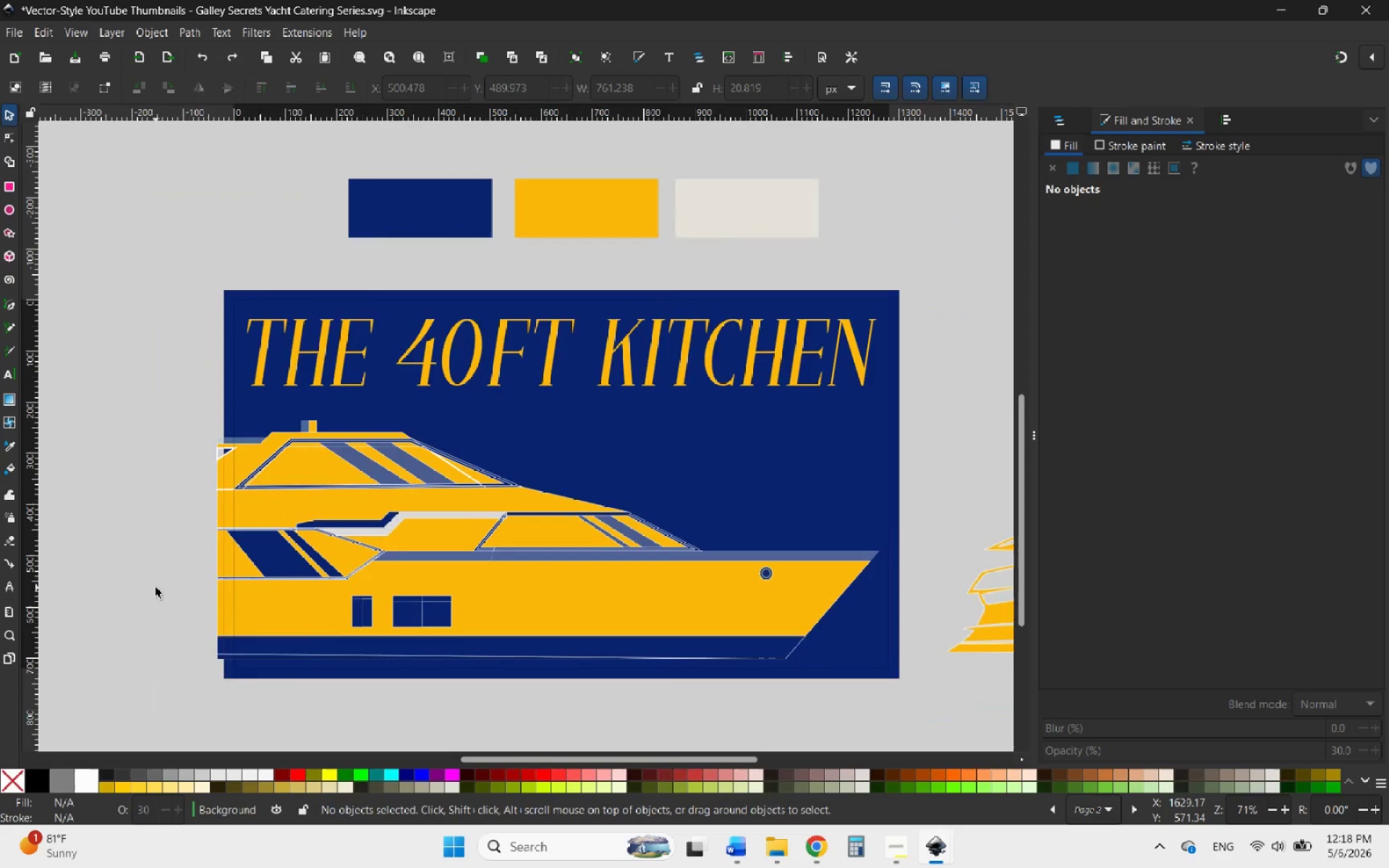 
hold_key(key=ControlLeft, duration=0.77)
scroll: coordinate [317, 469], scroll_direction: up, amount: 3.0
 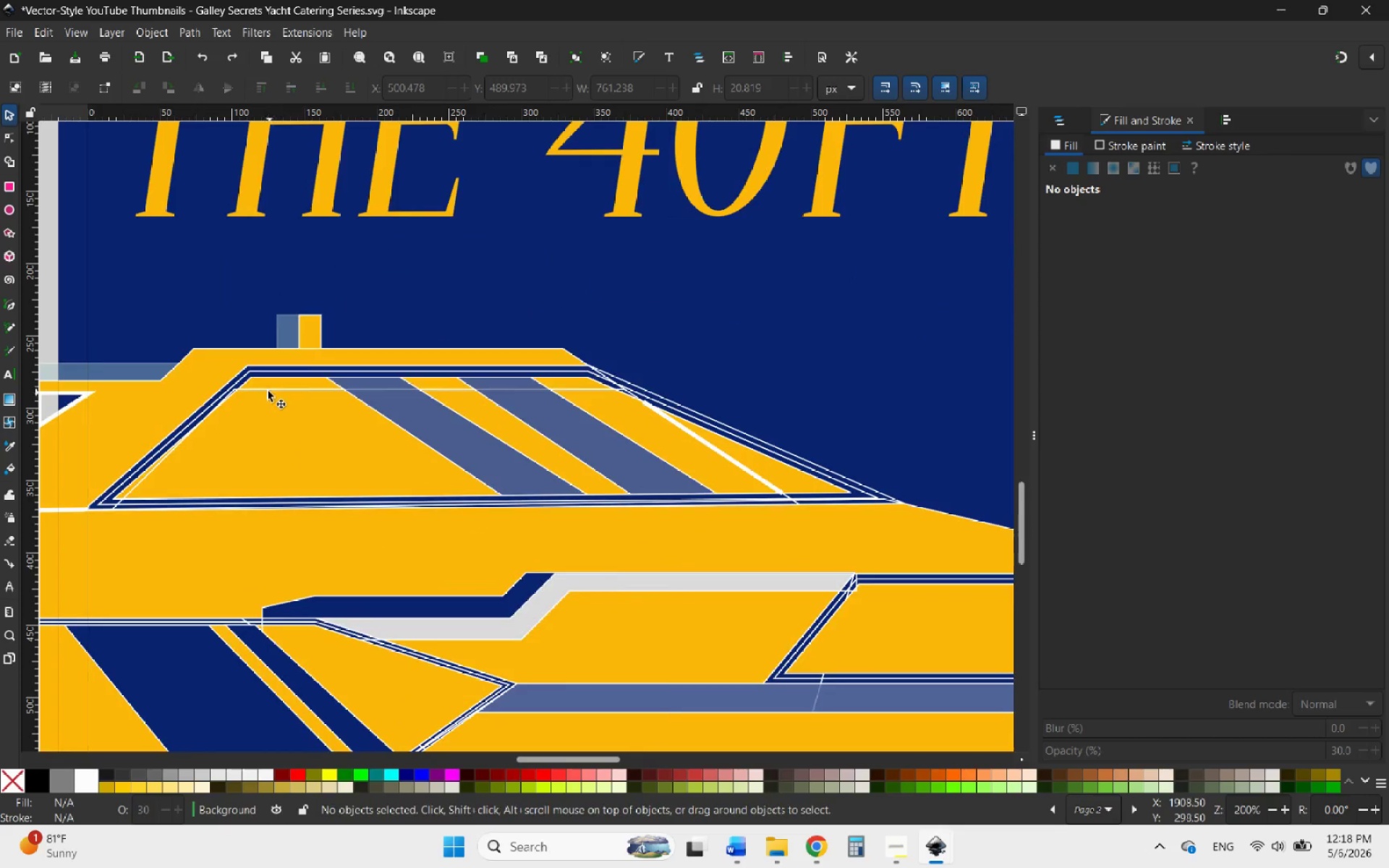 
left_click([263, 388])
 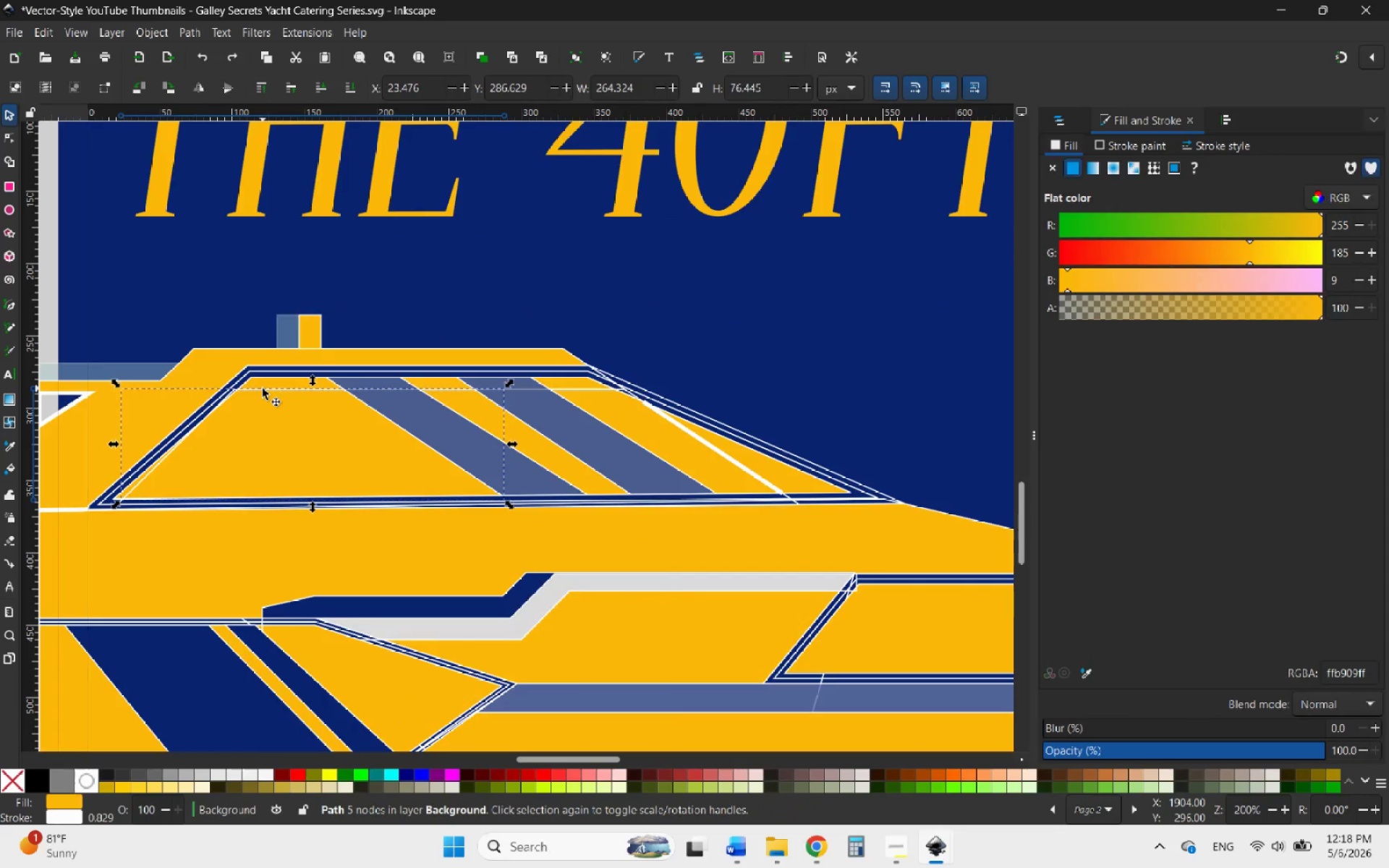 
left_click_drag(start_coordinate=[263, 388], to_coordinate=[279, 417])
 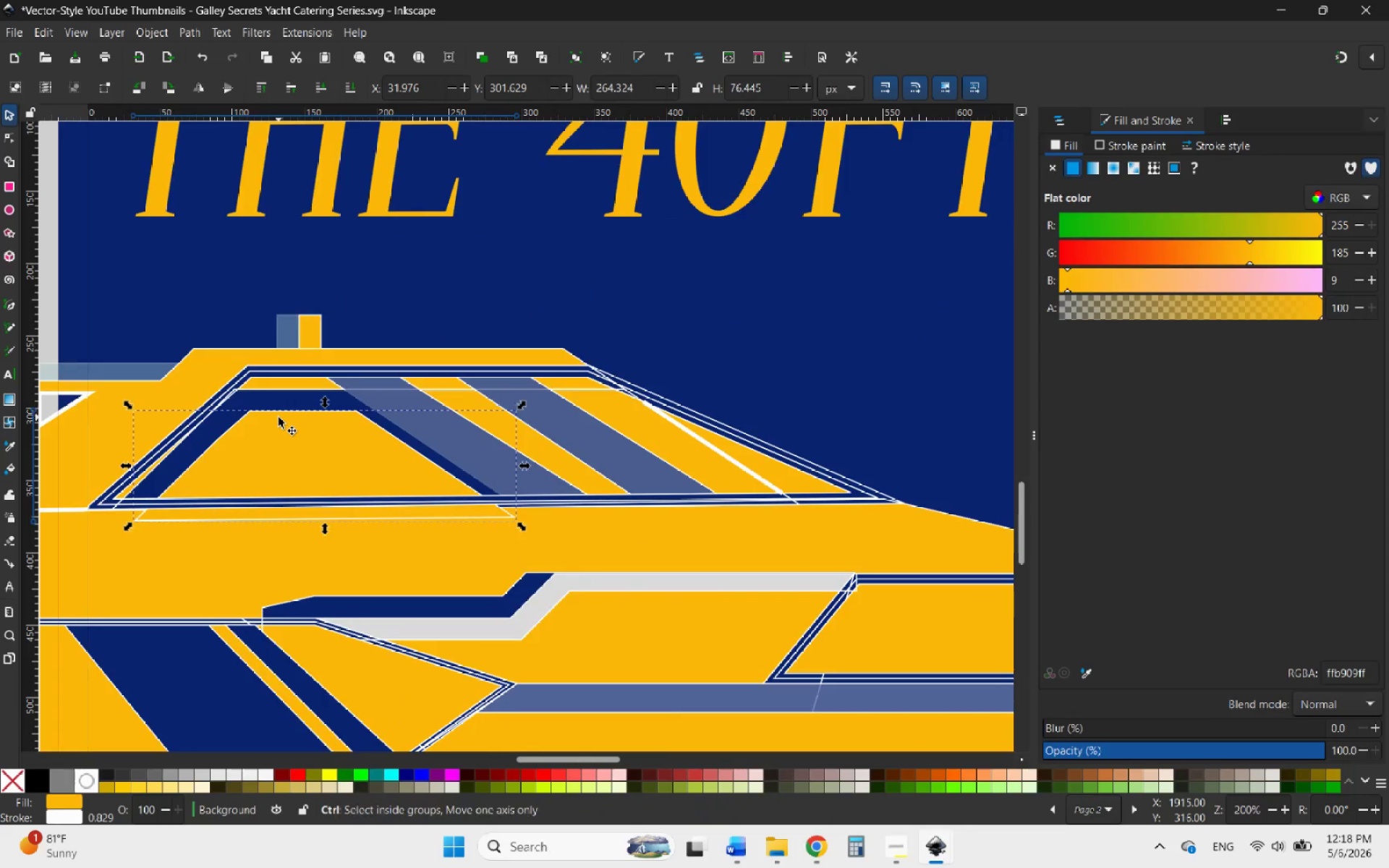 
key(Control+Z)
 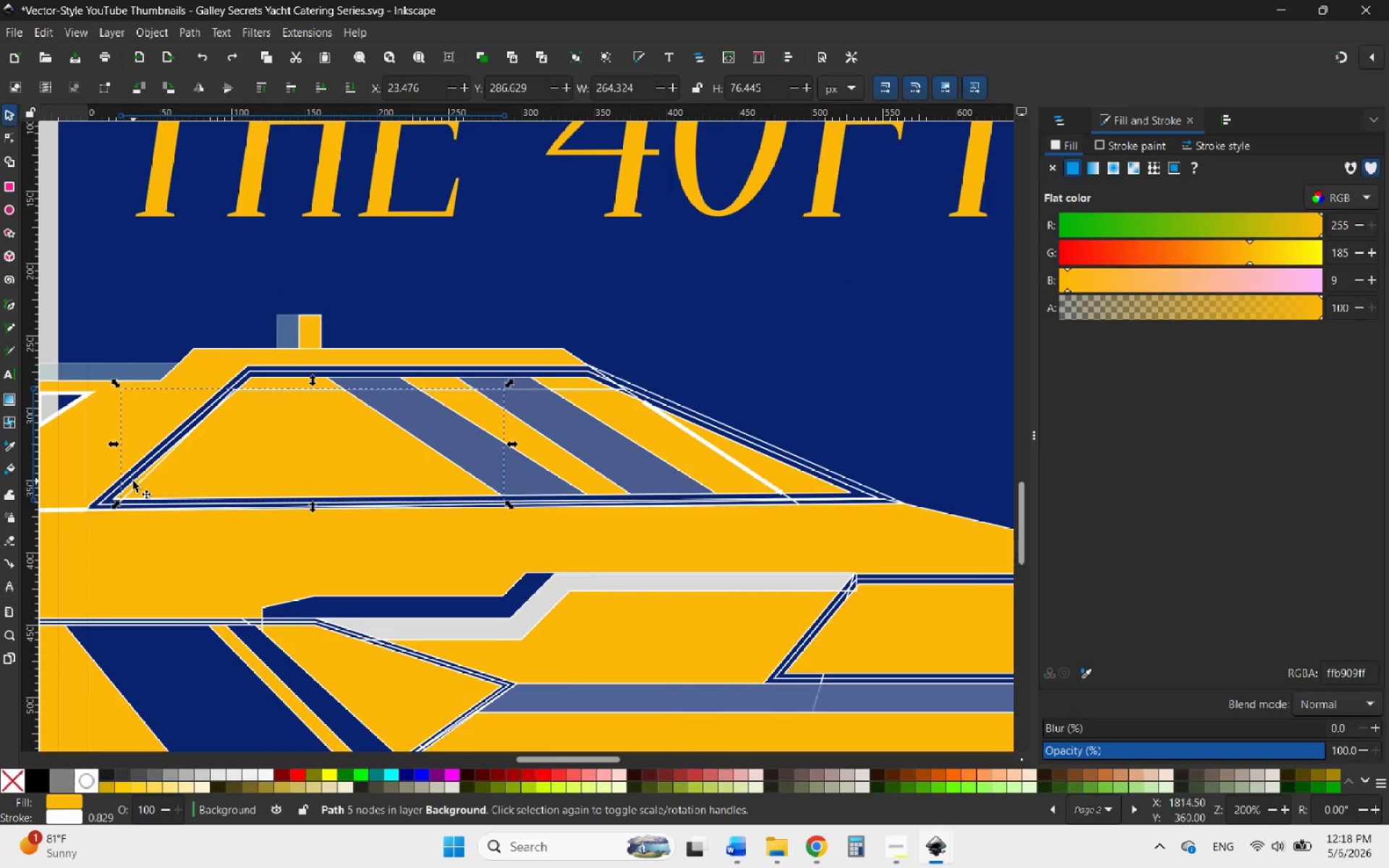 
hold_key(key=ControlLeft, duration=0.45)
scroll: coordinate [132, 483], scroll_direction: up, amount: 4.0
 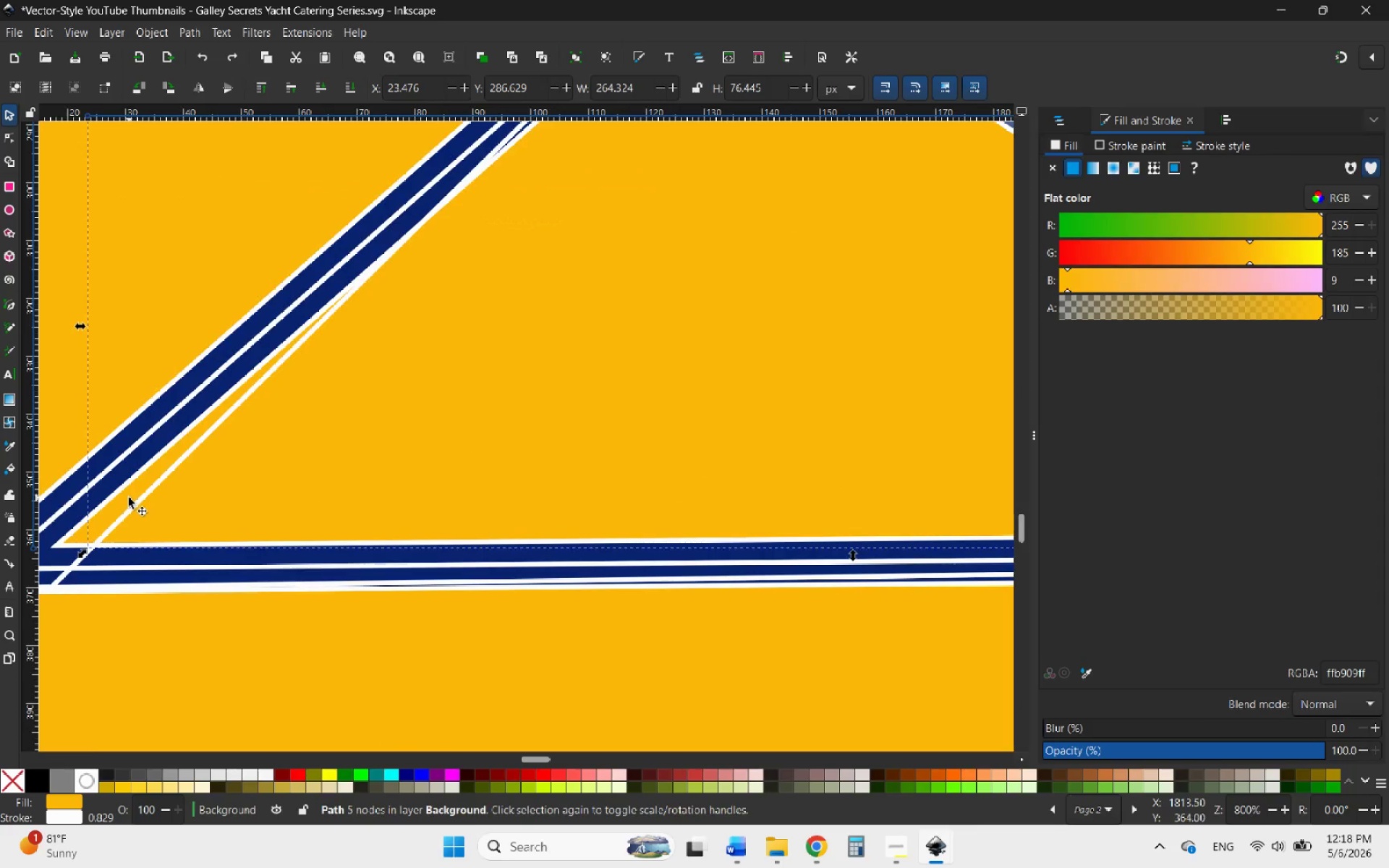 
hold_key(key=ShiftLeft, duration=1.44)
left_click([79, 537])
 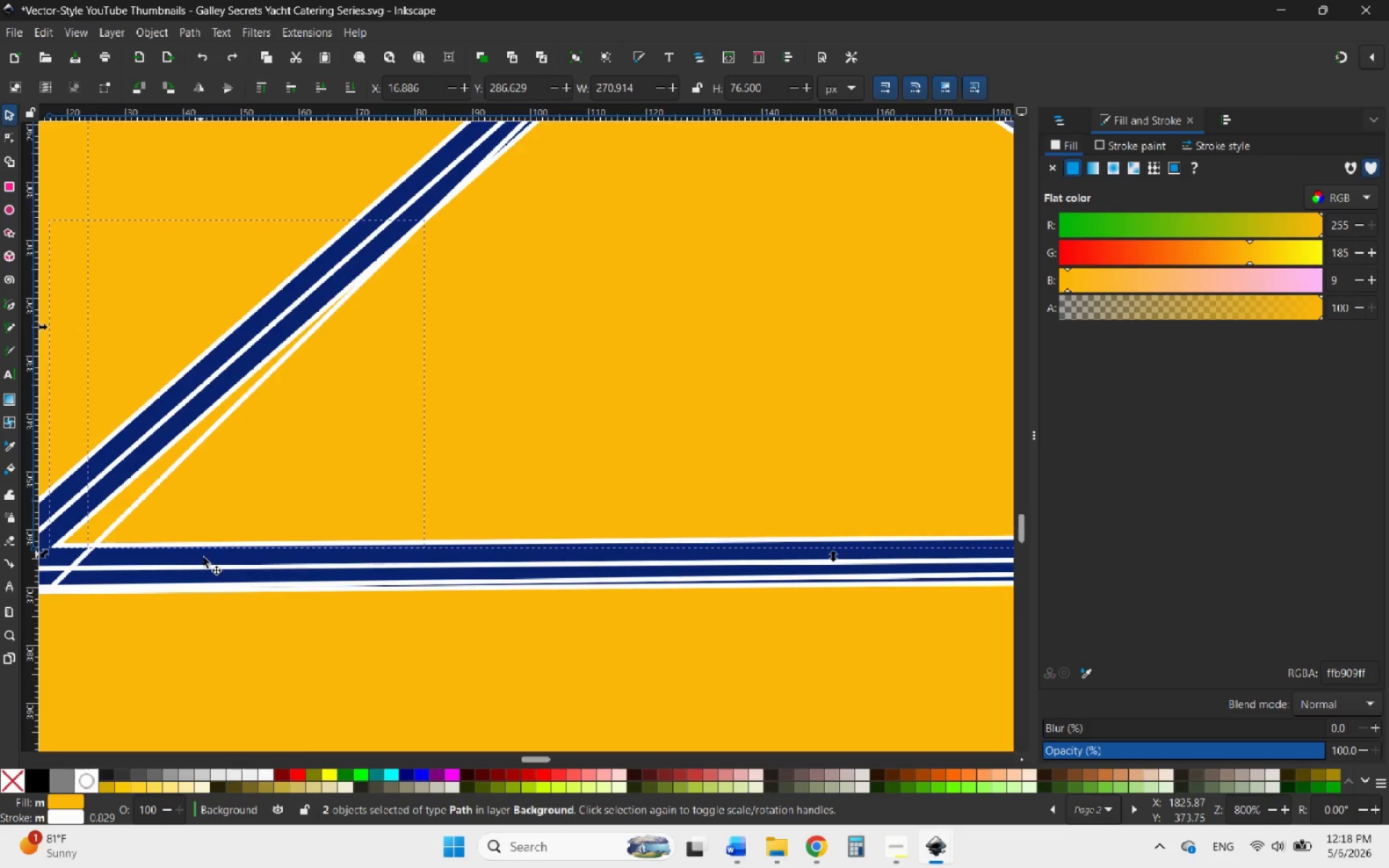 
hold_key(key=ControlLeft, duration=1.44)
scroll: coordinate [215, 563], scroll_direction: down, amount: 3.0
 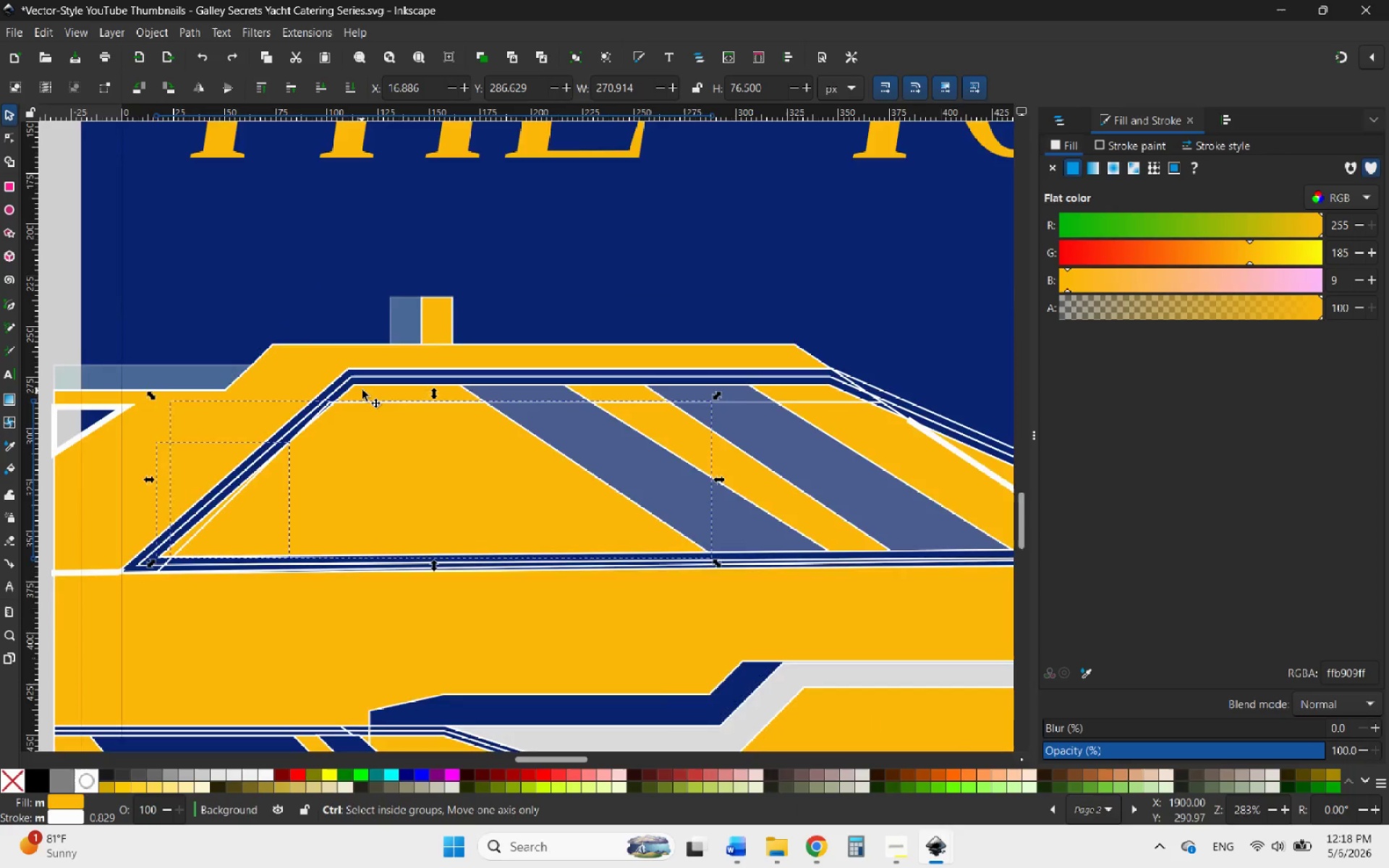 
scroll: coordinate [362, 390], scroll_direction: up, amount: 1.0
 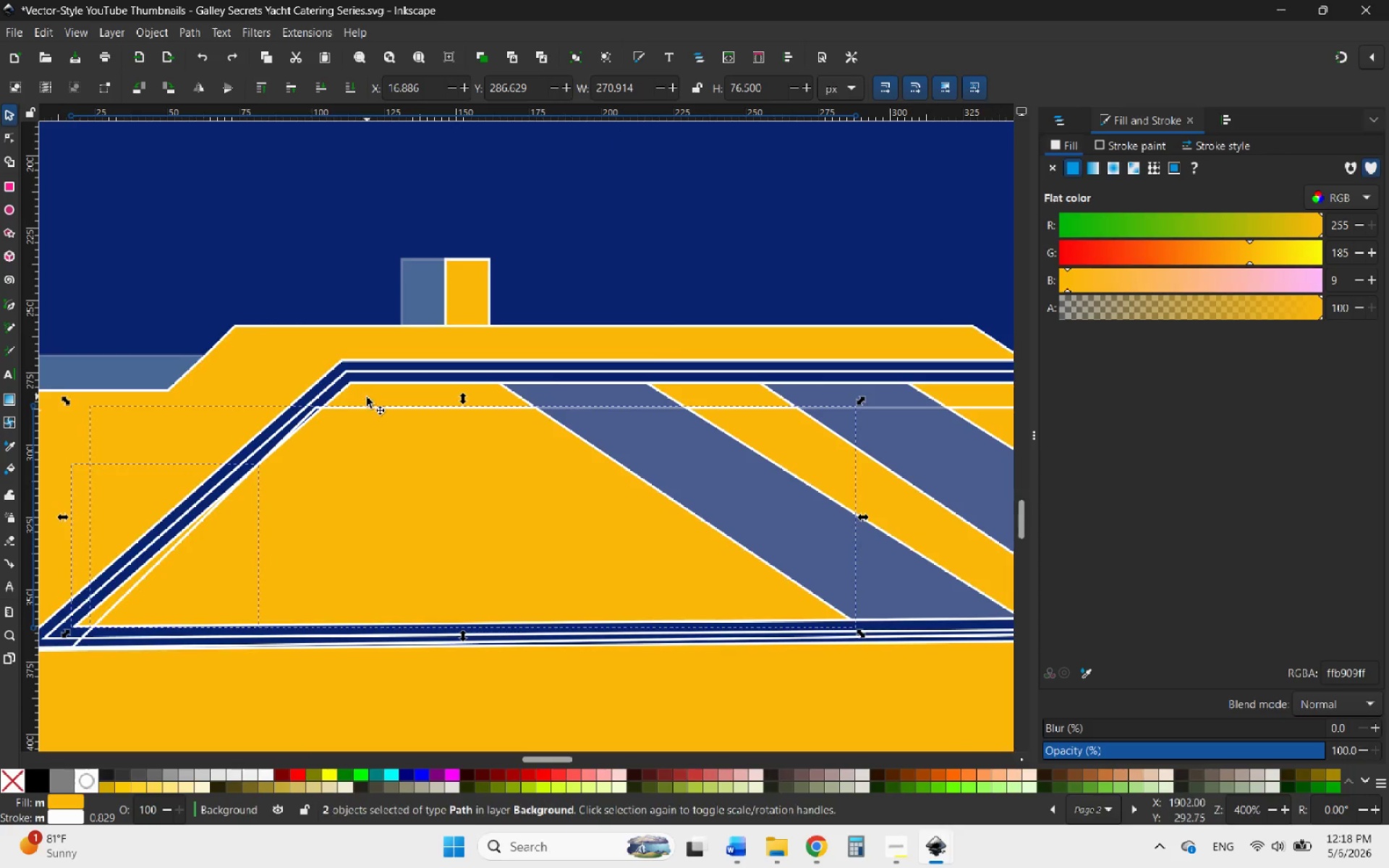 
hold_key(key=ShiftLeft, duration=0.86)
left_click([368, 397])
 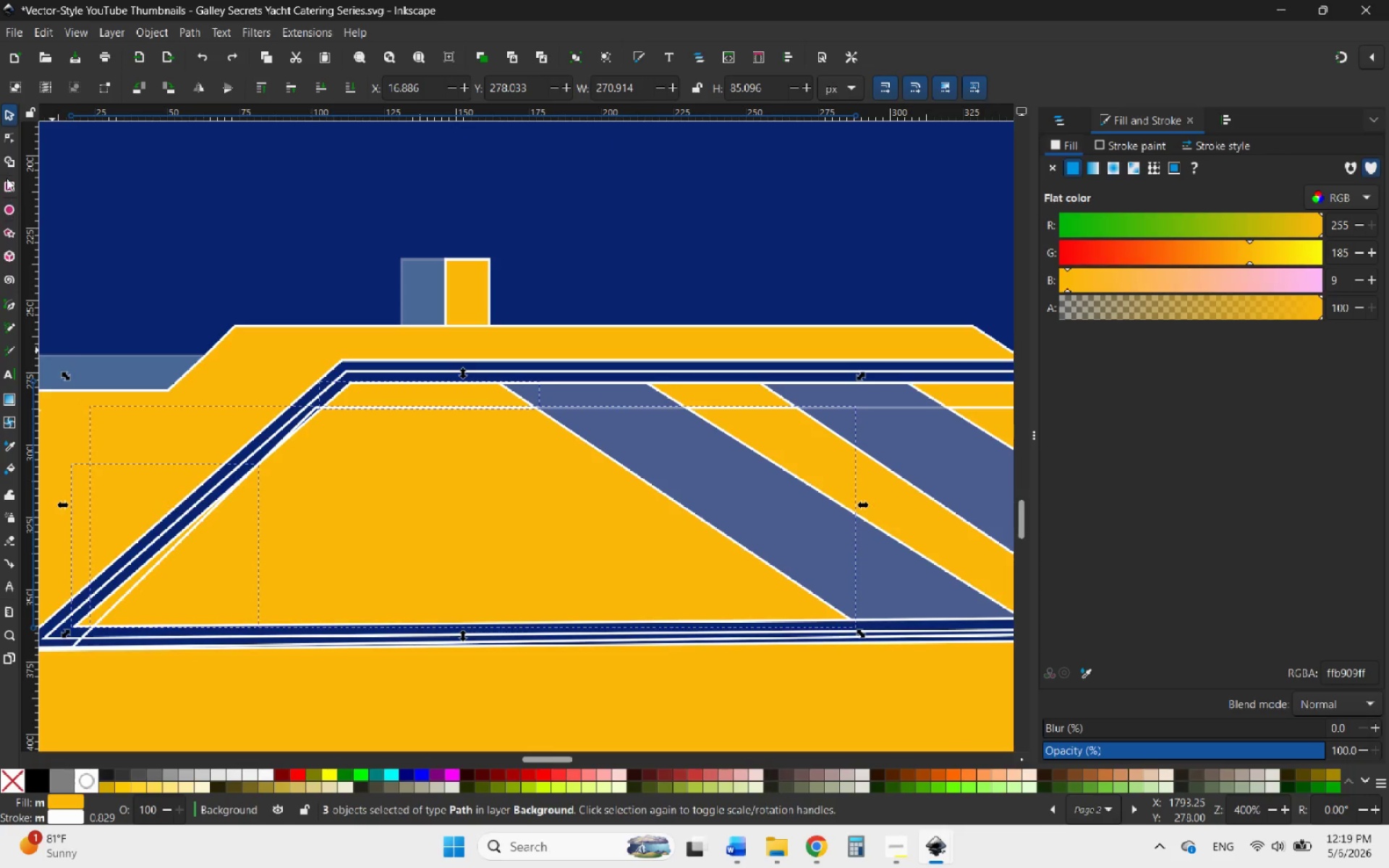 
left_click([7, 163])
 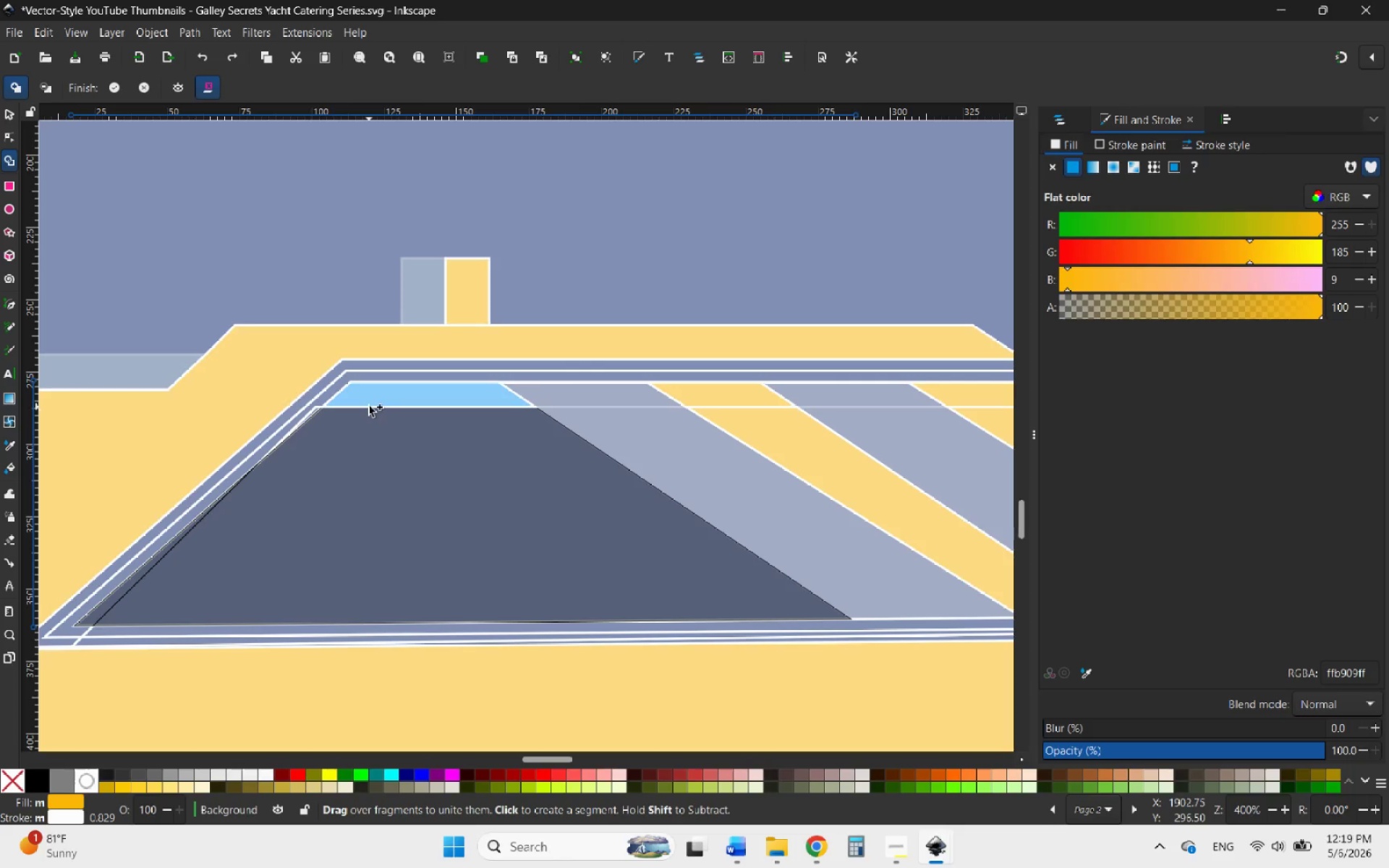 
left_click_drag(start_coordinate=[369, 401], to_coordinate=[132, 584])
 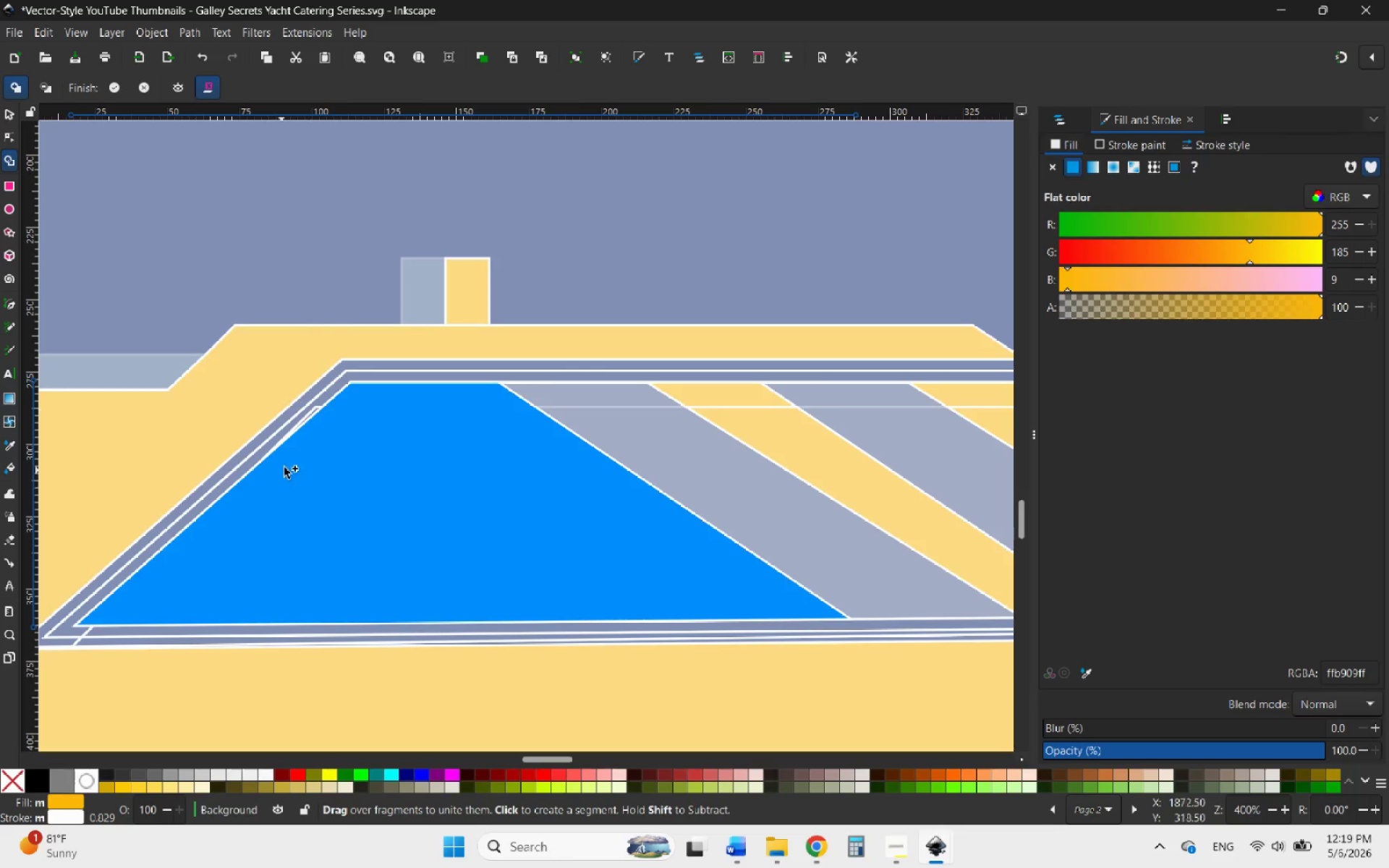 
hold_key(key=ControlLeft, duration=2.38)
scroll: coordinate [328, 390], scroll_direction: up, amount: 4.0
 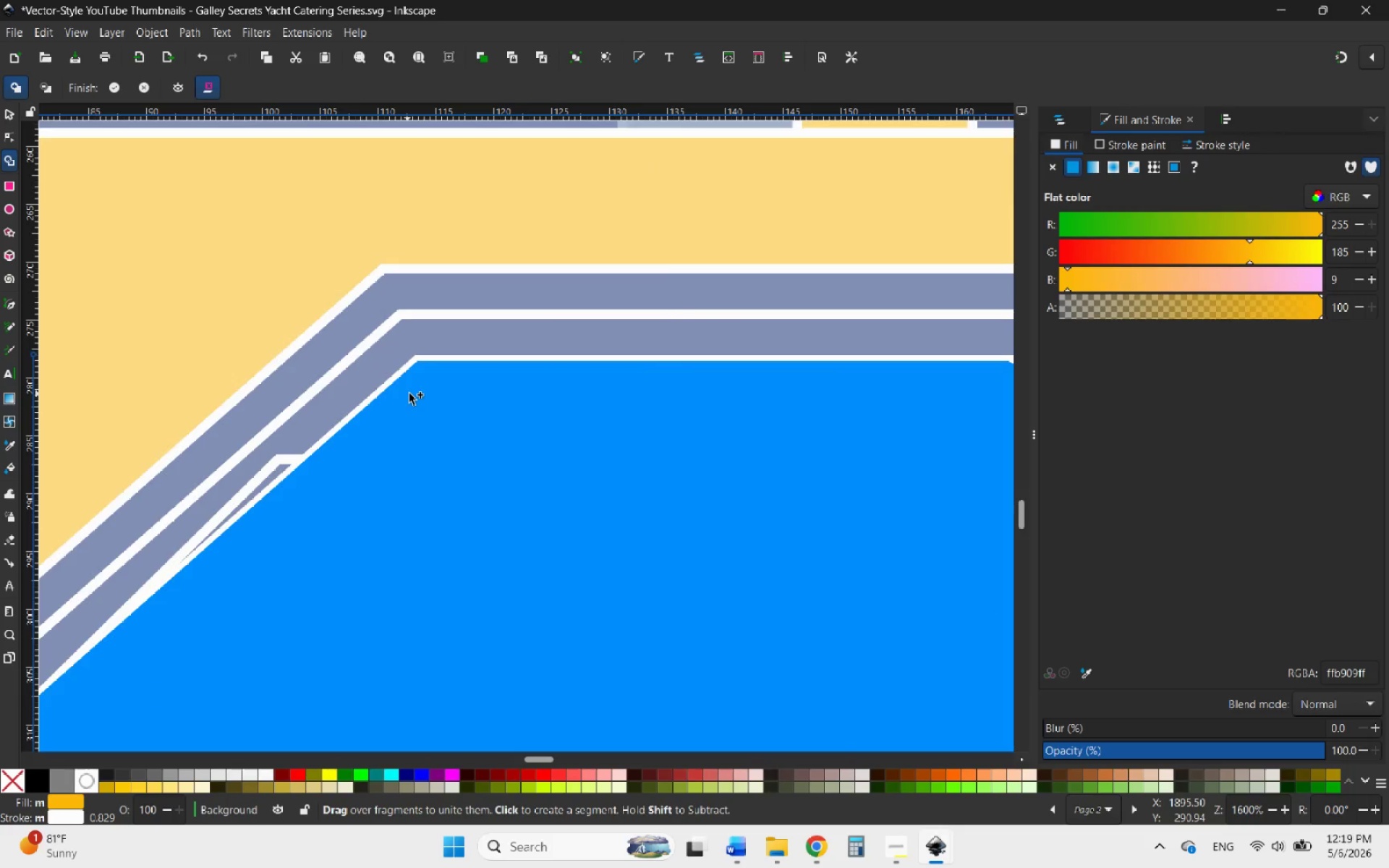 
scroll: coordinate [417, 396], scroll_direction: down, amount: 6.0
 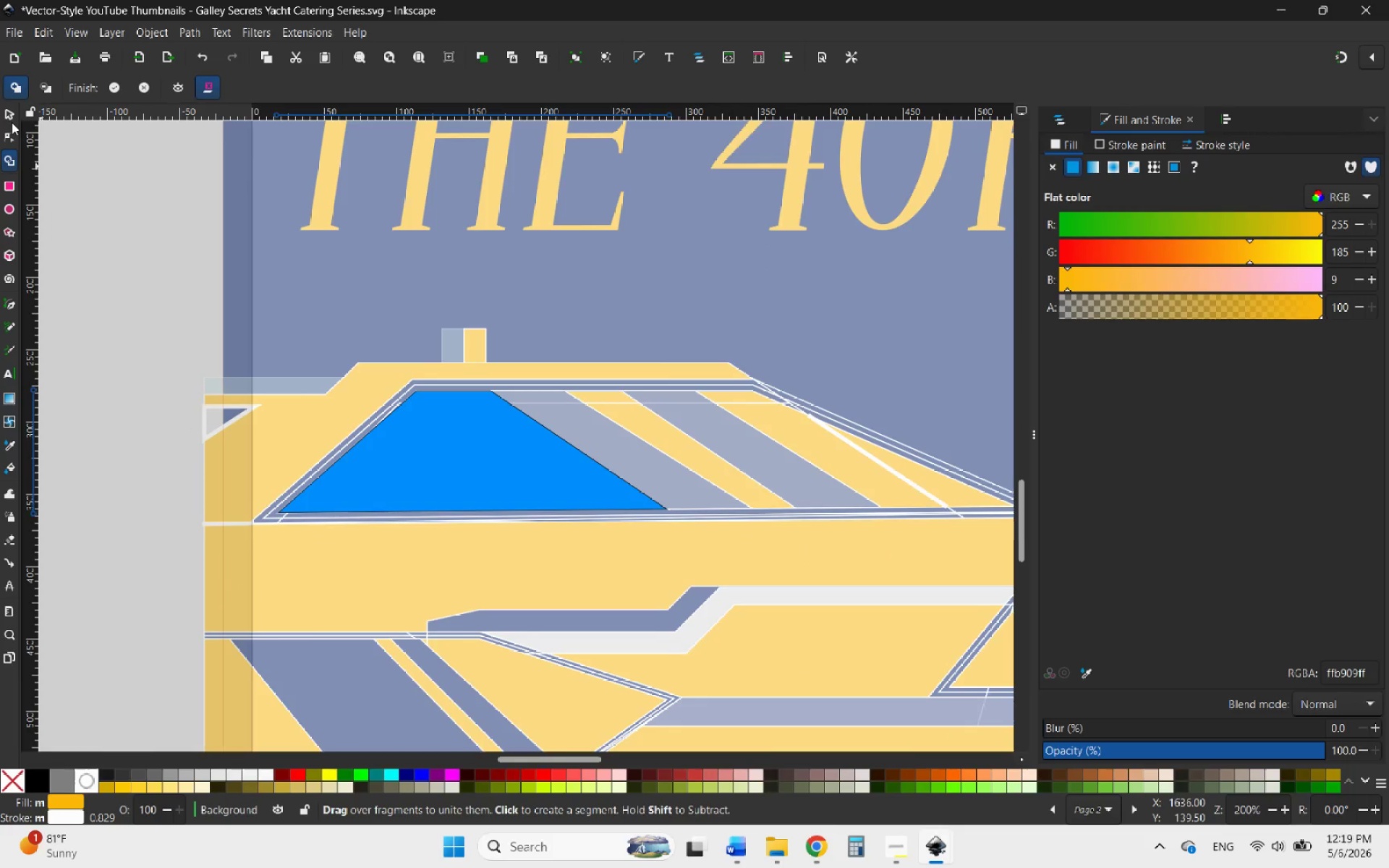 
left_click([14, 116])
 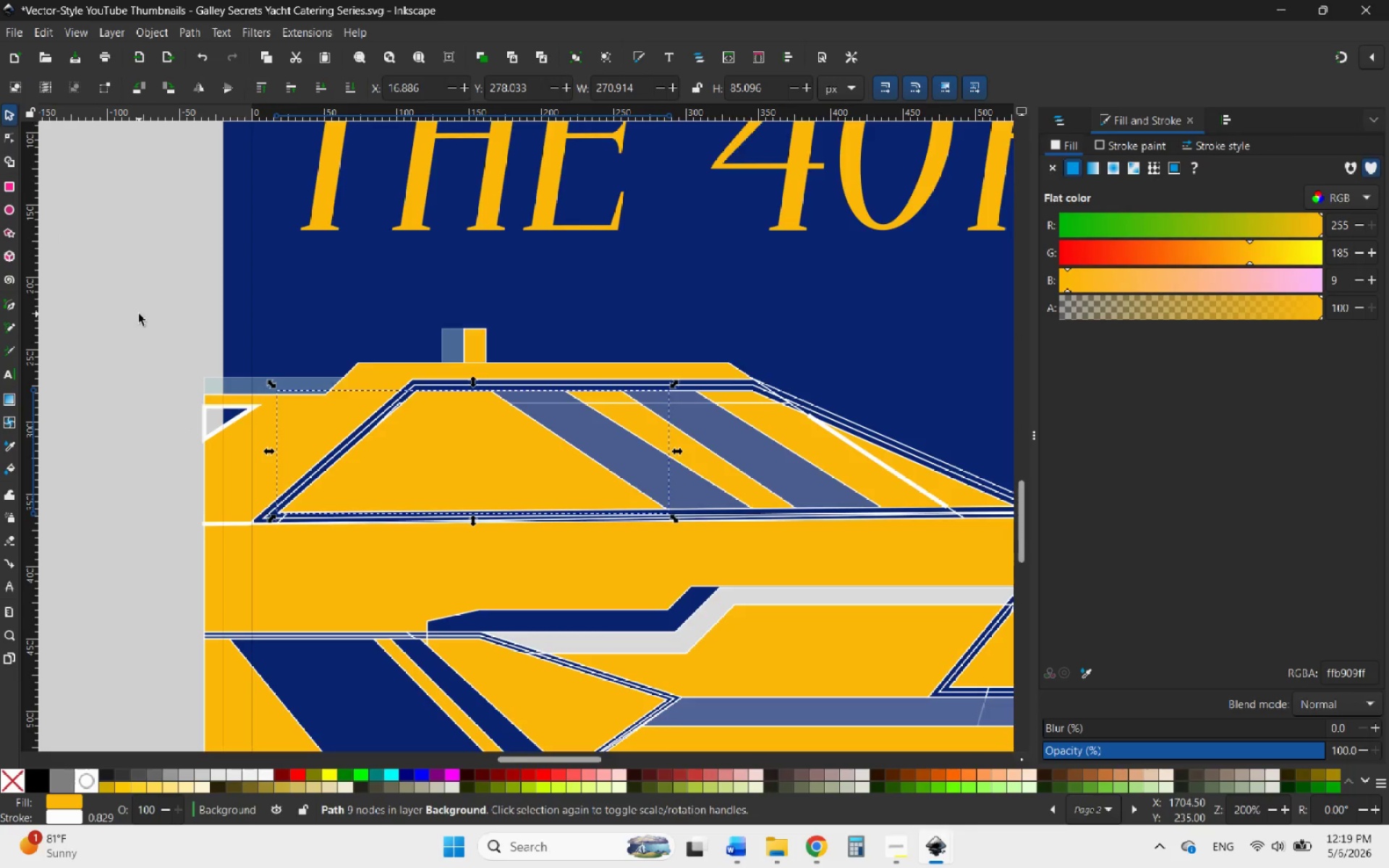 
left_click([139, 314])
 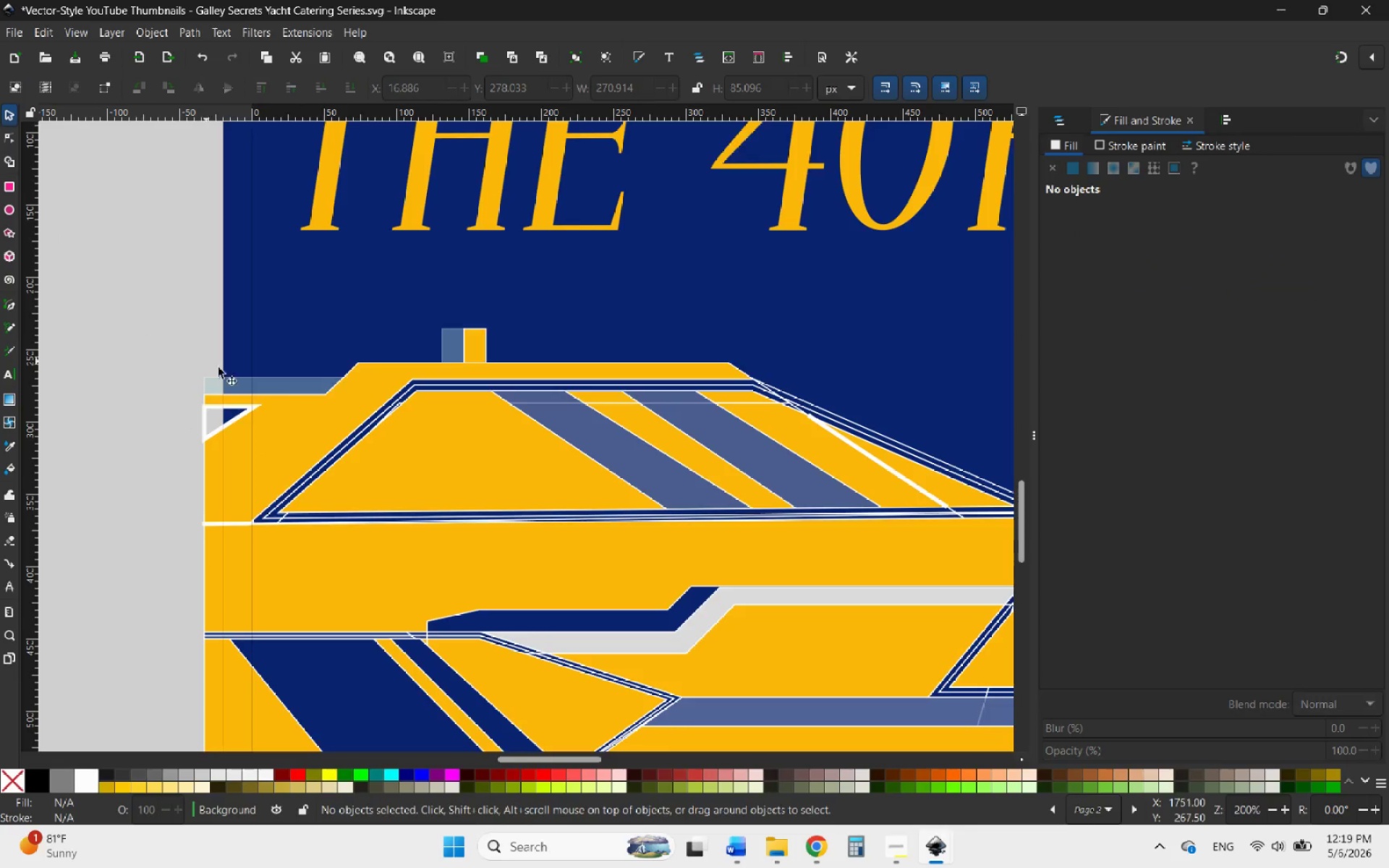 
hold_key(key=ControlLeft, duration=1.38)
scroll: coordinate [295, 523], scroll_direction: up, amount: 5.0
 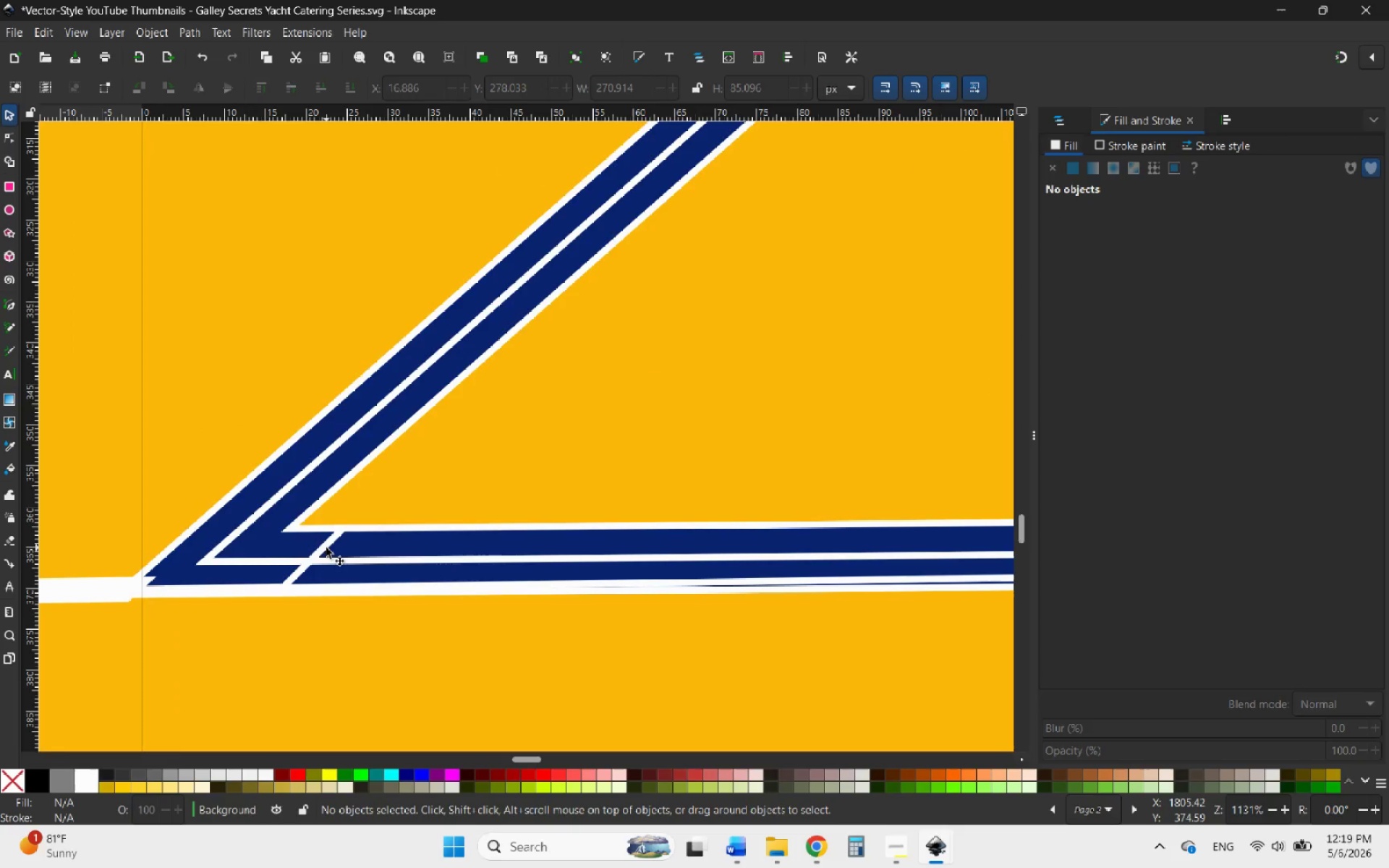 
left_click([326, 548])
 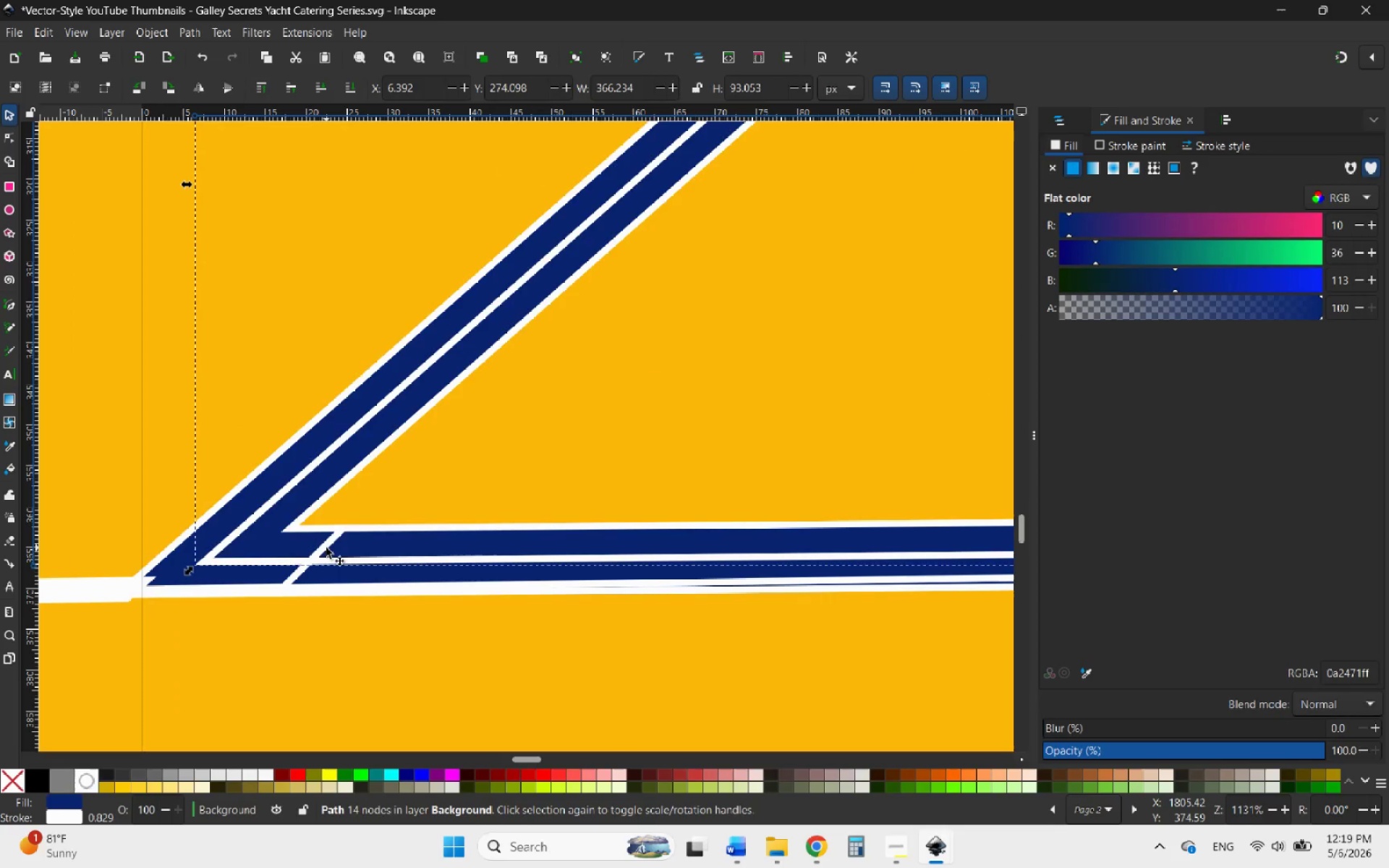 
left_click_drag(start_coordinate=[326, 548], to_coordinate=[335, 507])
 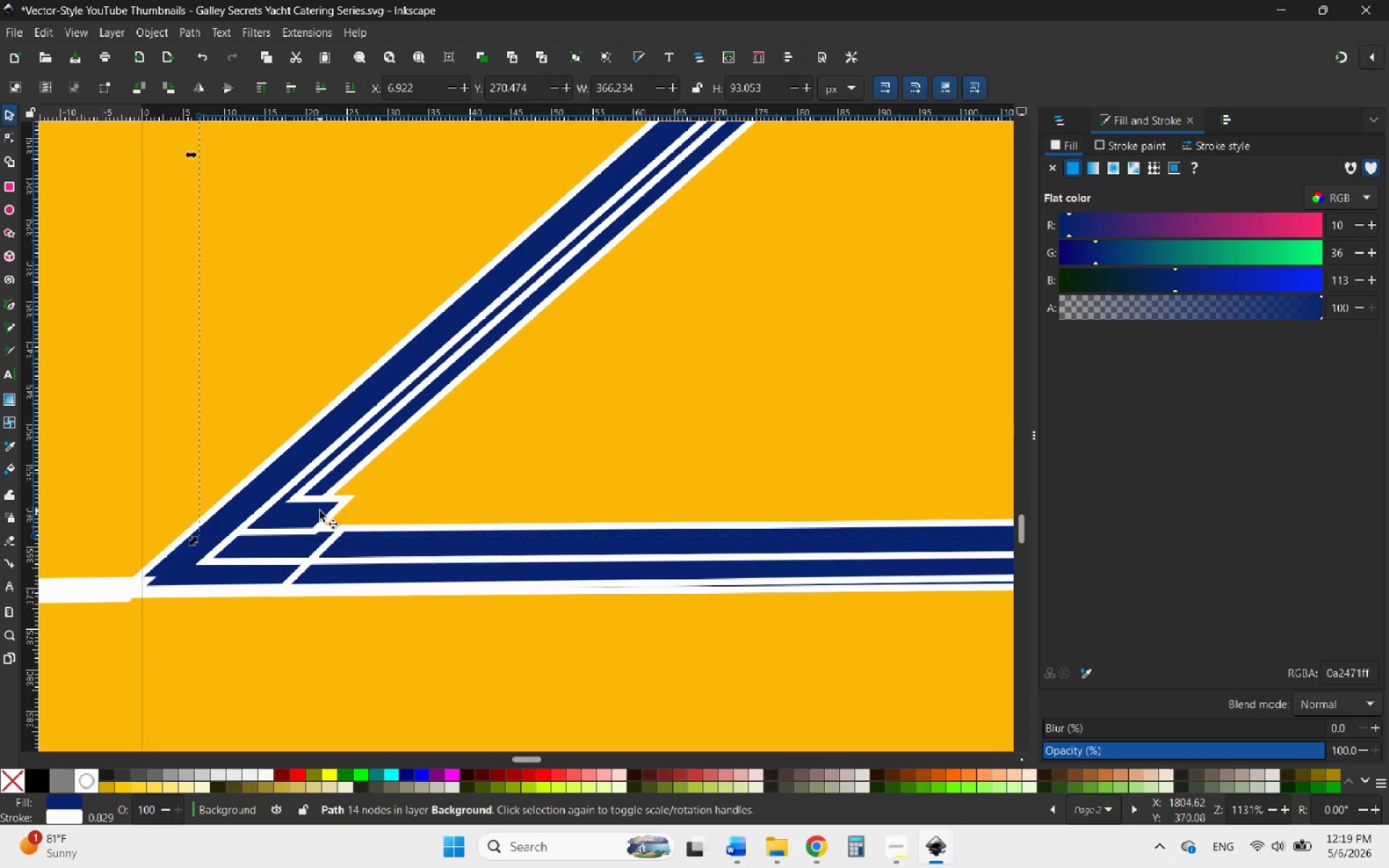 
hold_key(key=ControlLeft, duration=1.16)
scroll: coordinate [319, 511], scroll_direction: down, amount: 4.0
 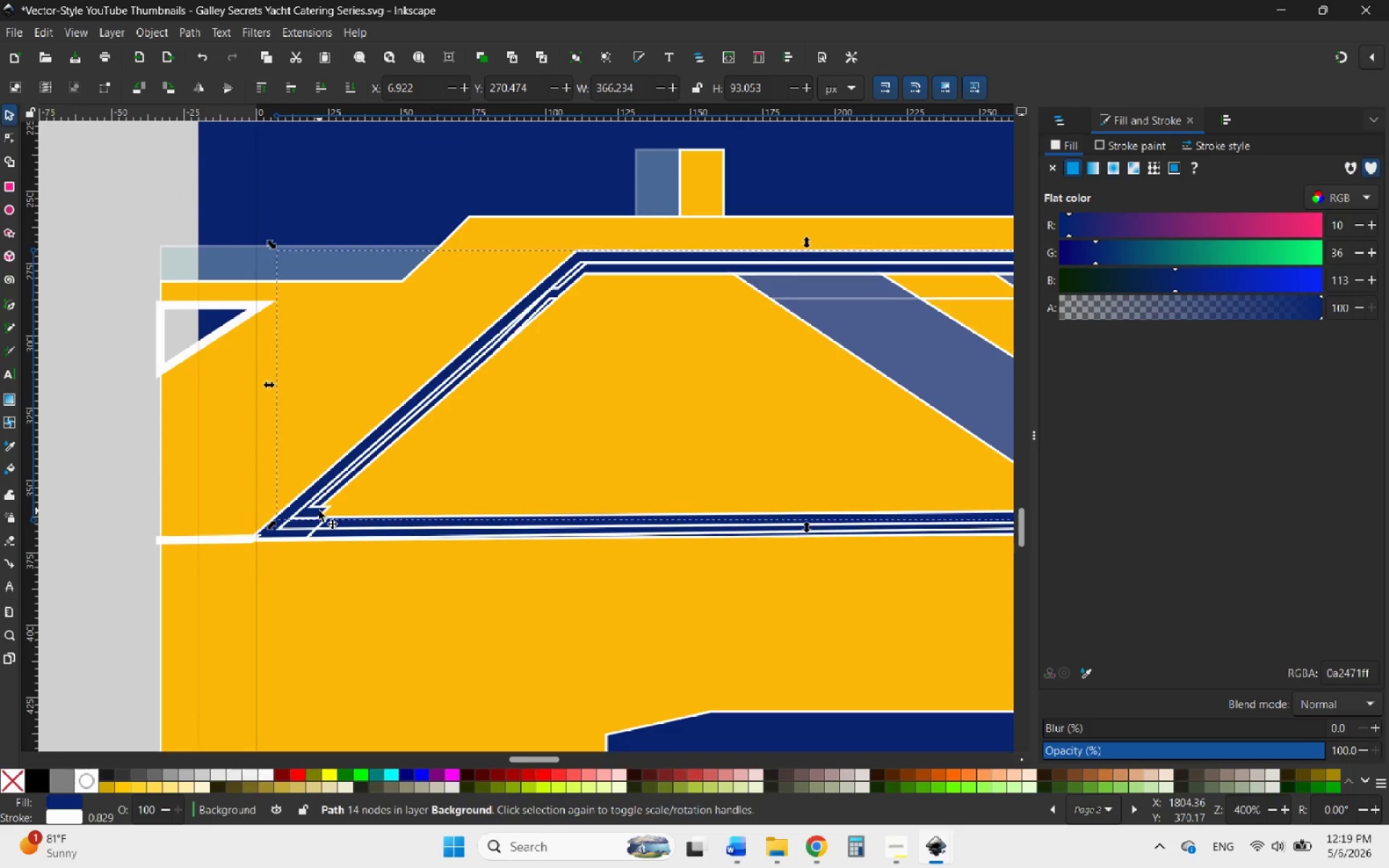 
key(Delete)
 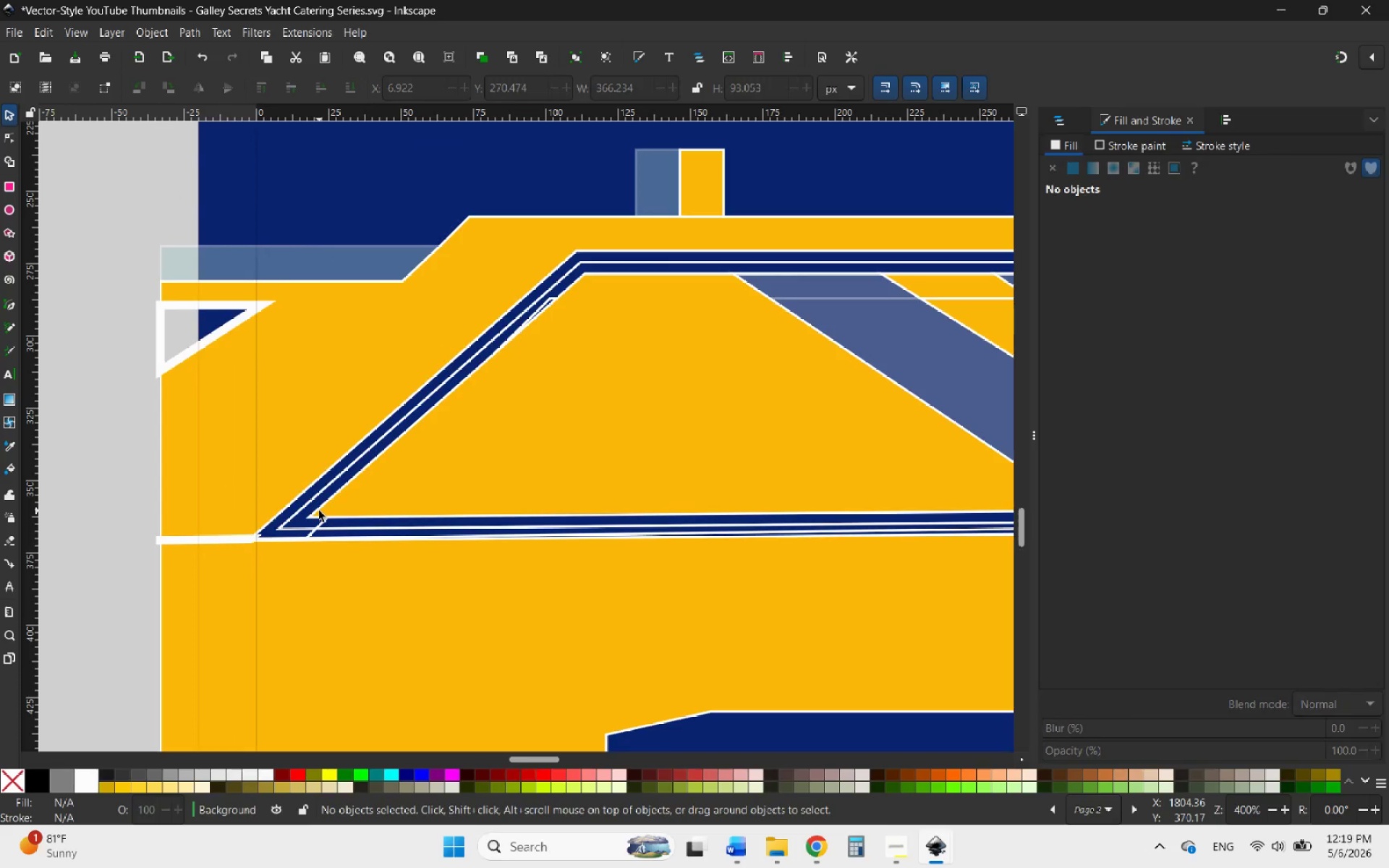 
hold_key(key=ControlLeft, duration=2.61)
scroll: coordinate [319, 511], scroll_direction: down, amount: 3.0
 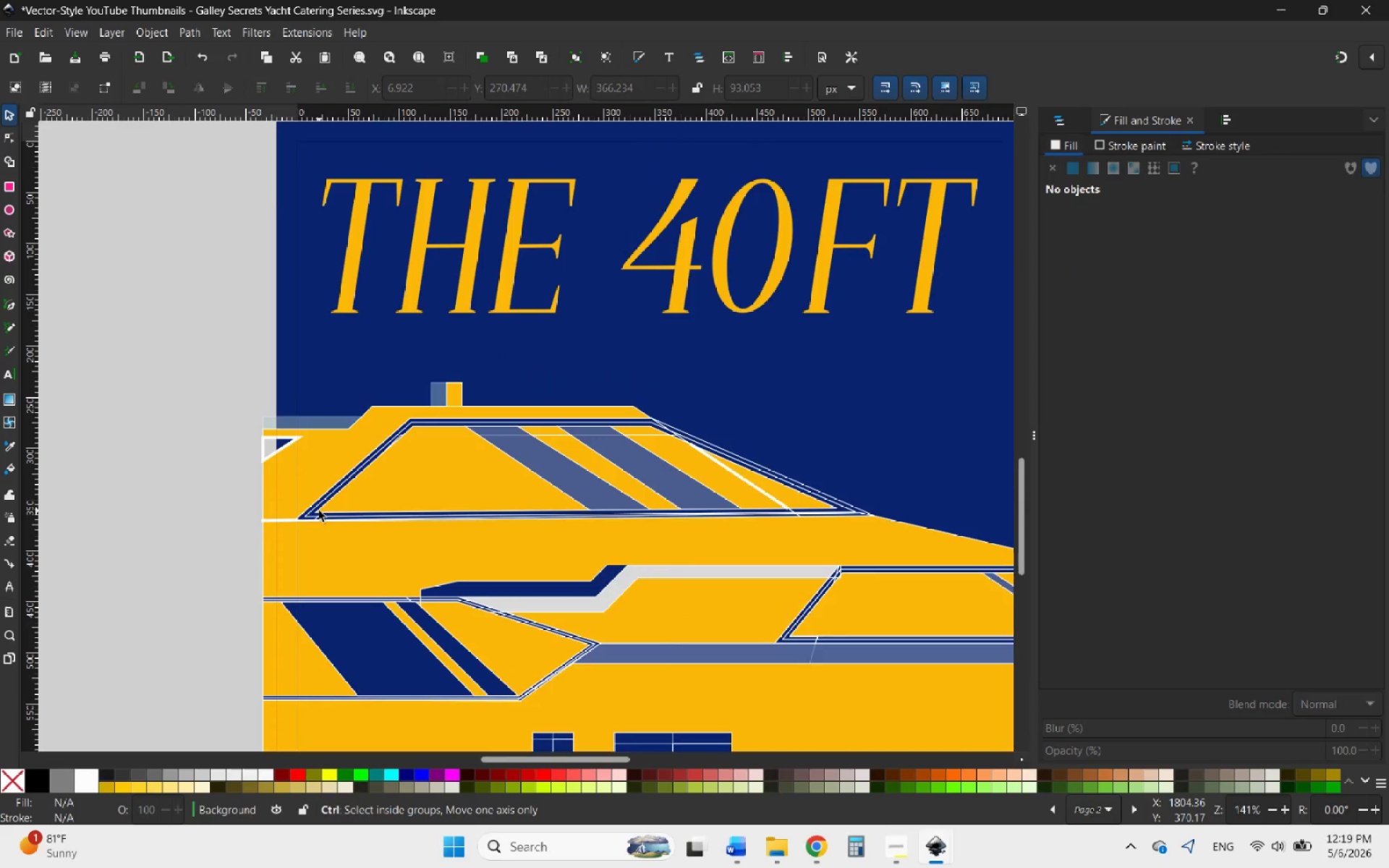 
scroll: coordinate [453, 440], scroll_direction: up, amount: 2.0
 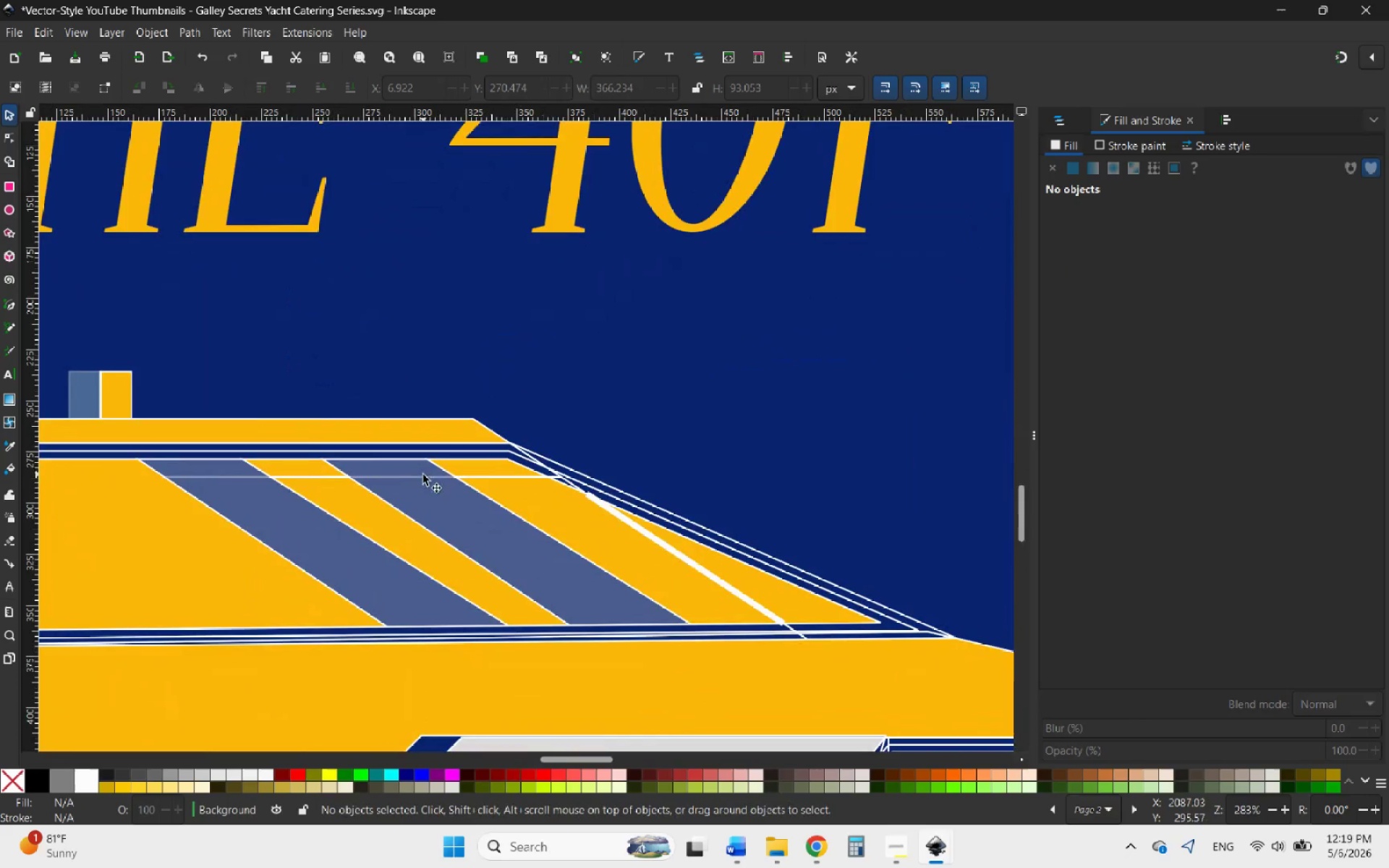 
left_click([411, 478])
 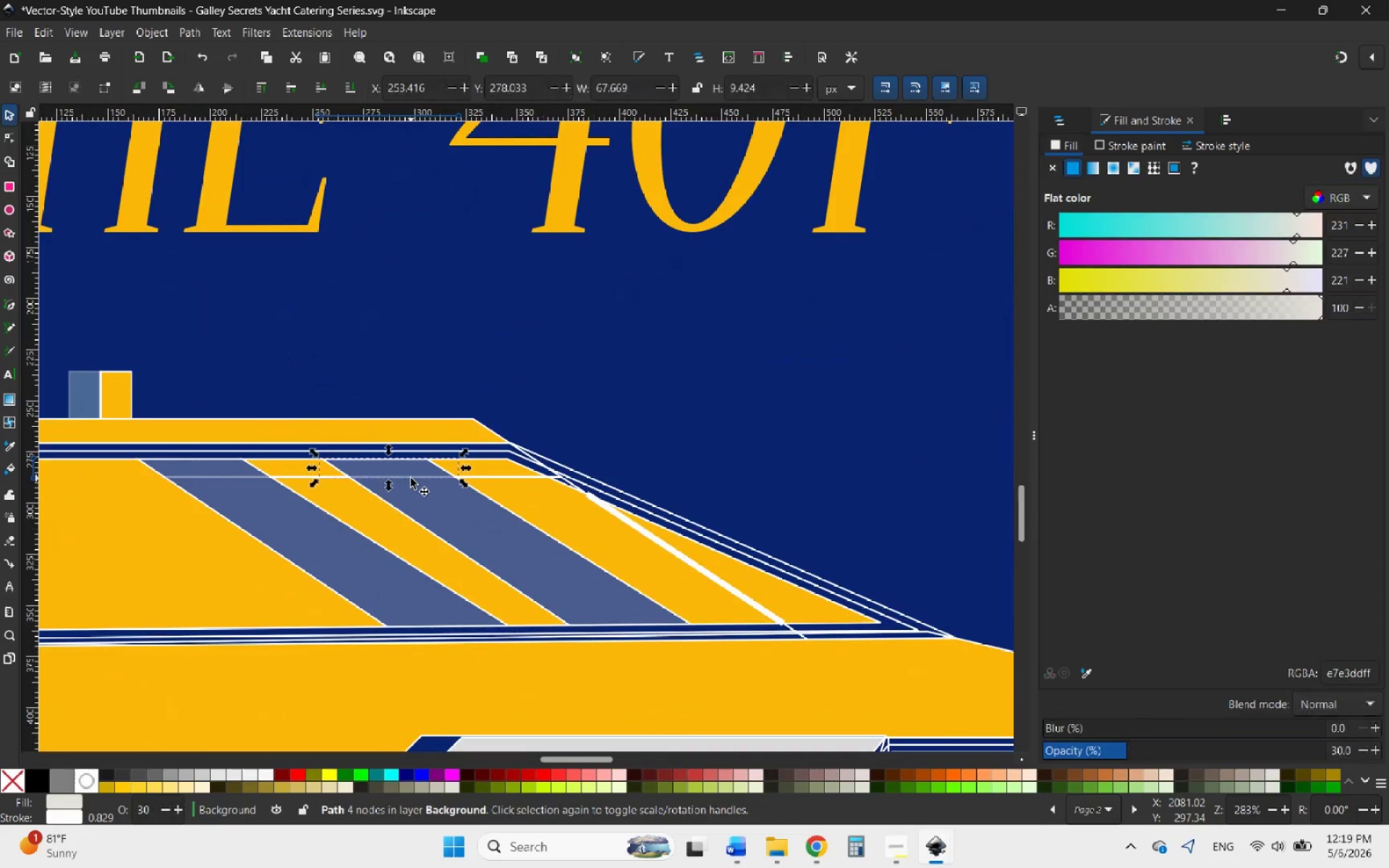 
key(Delete)
 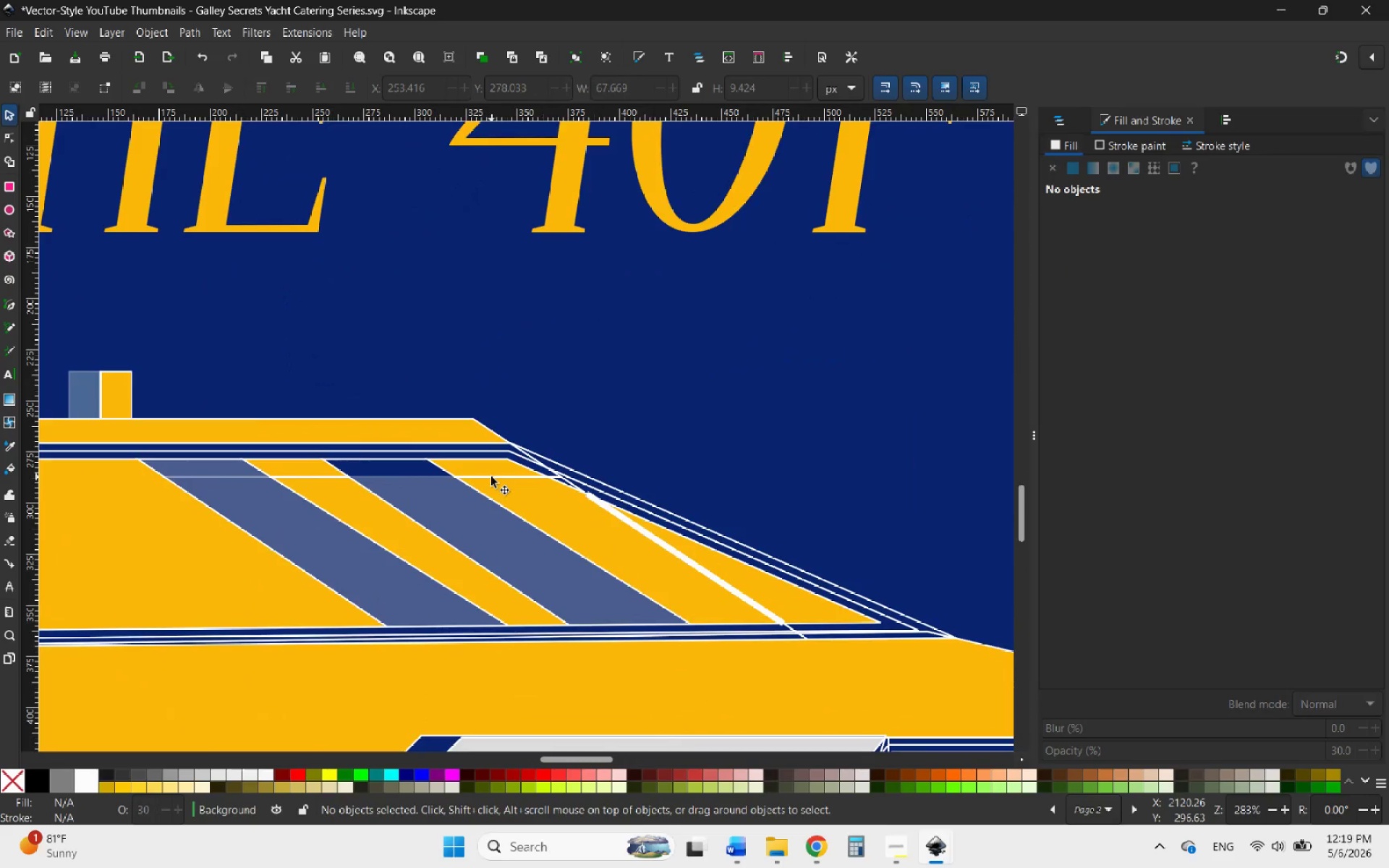 
left_click([494, 476])
 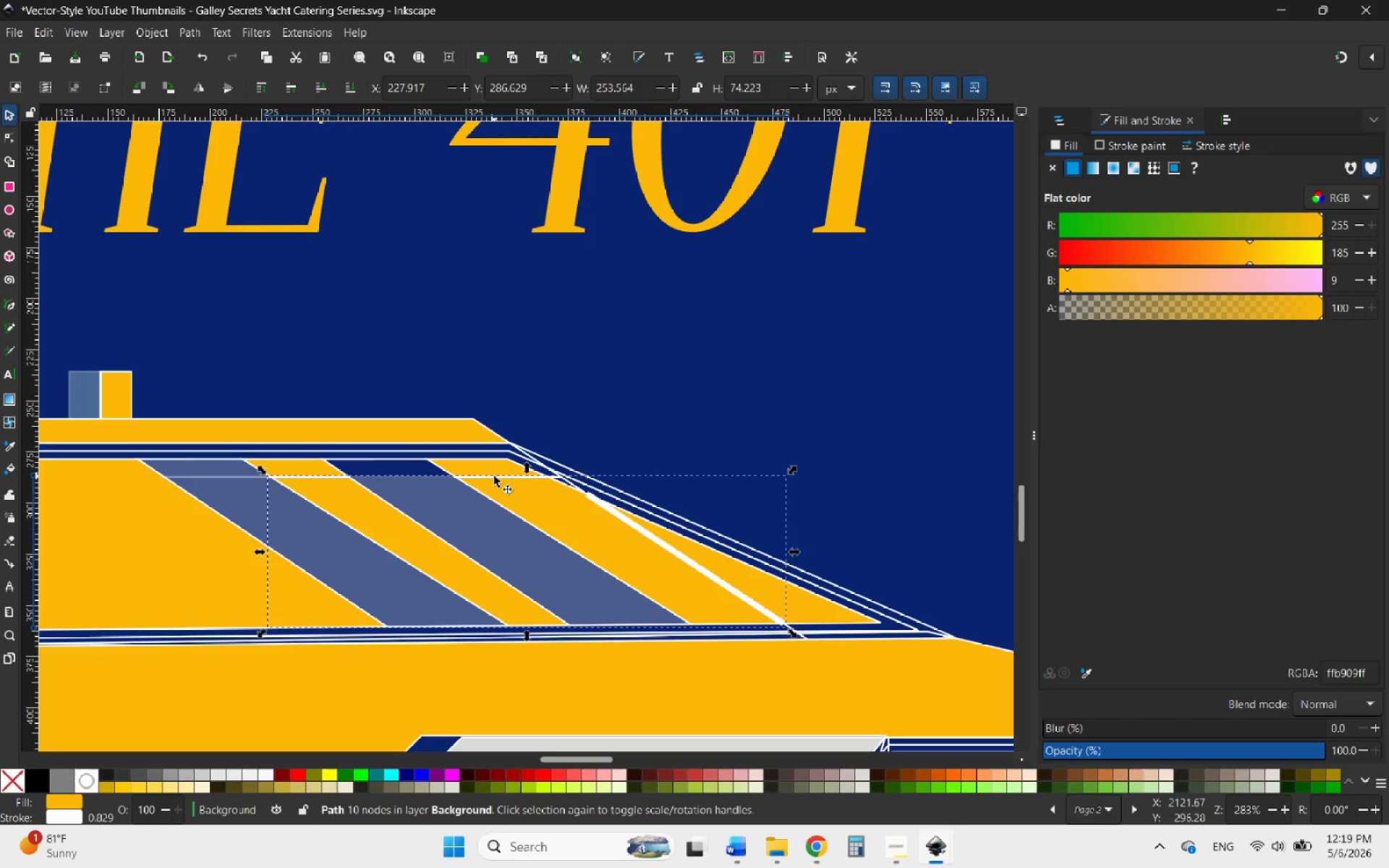 
left_click_drag(start_coordinate=[494, 476], to_coordinate=[466, 496])
 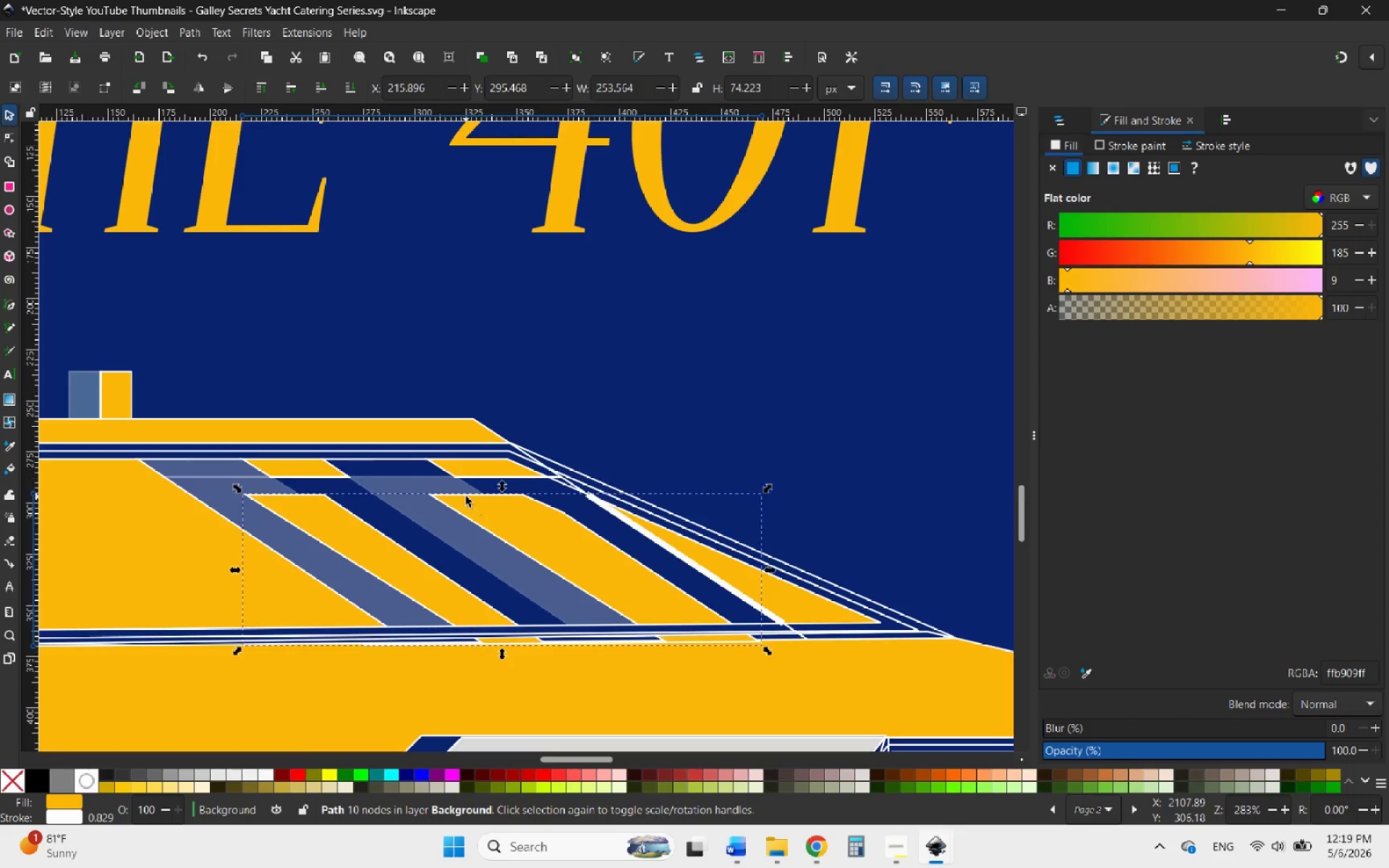 
key(Delete)
 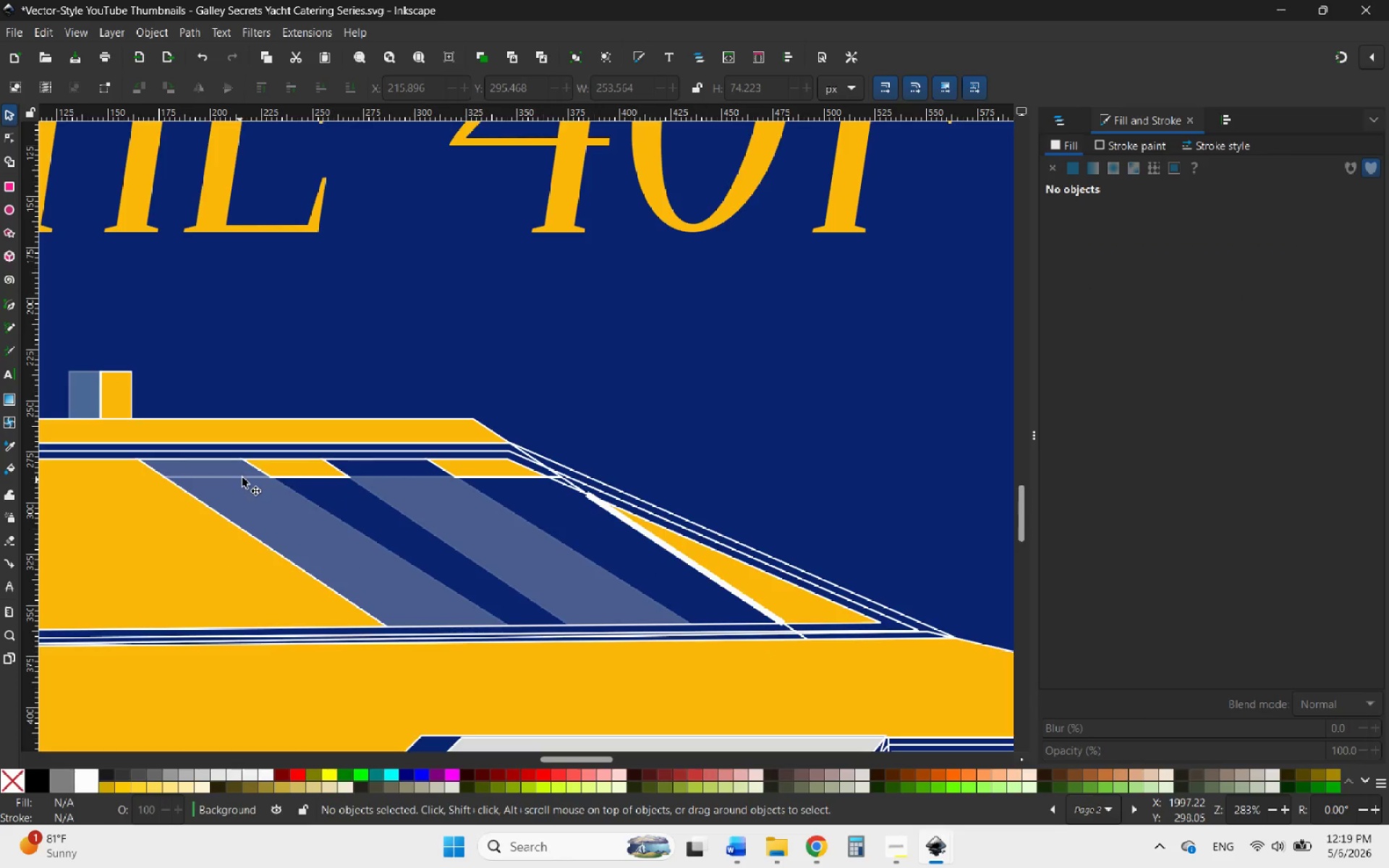 
left_click([281, 469])
 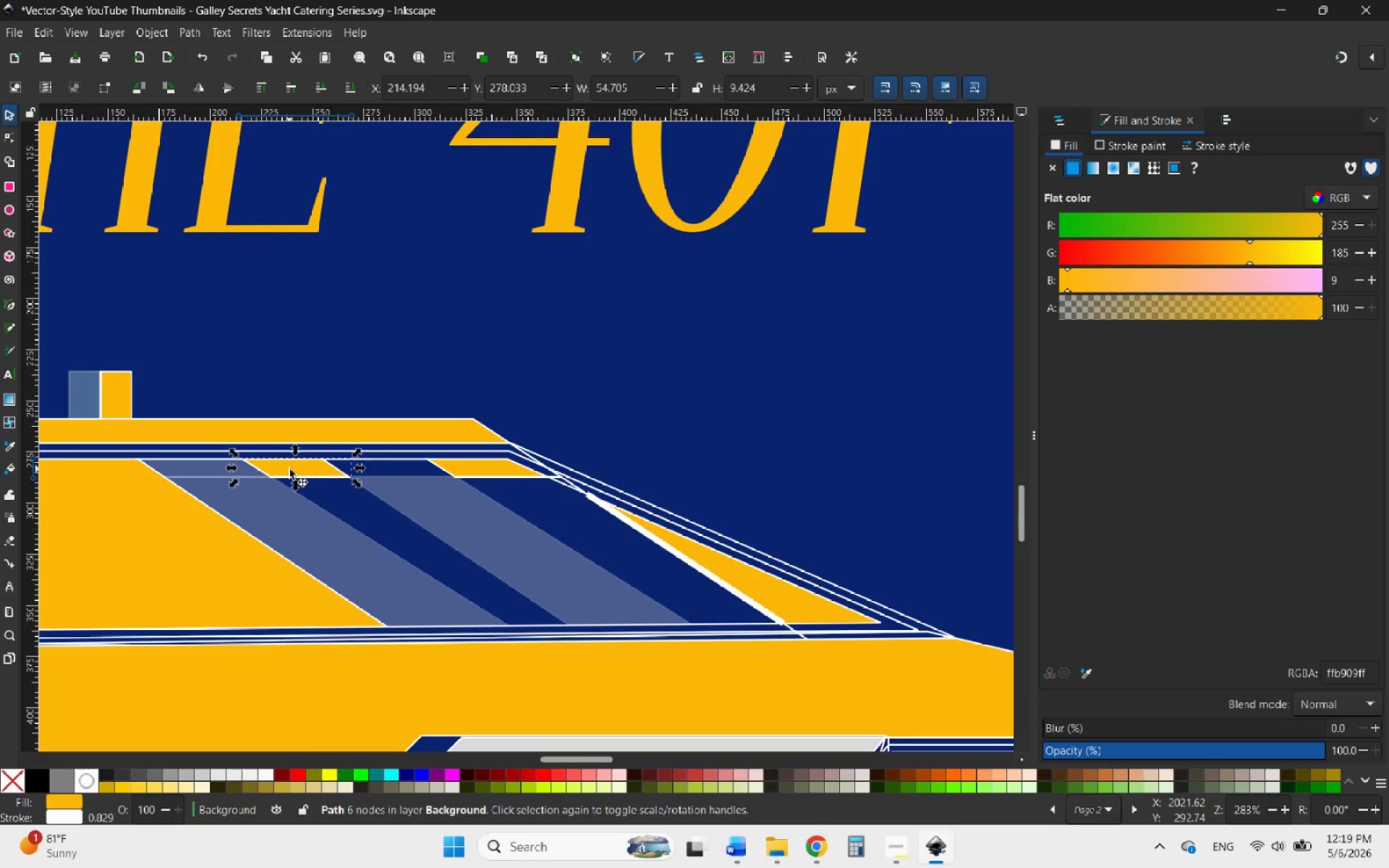 
left_click_drag(start_coordinate=[289, 469], to_coordinate=[342, 501])
 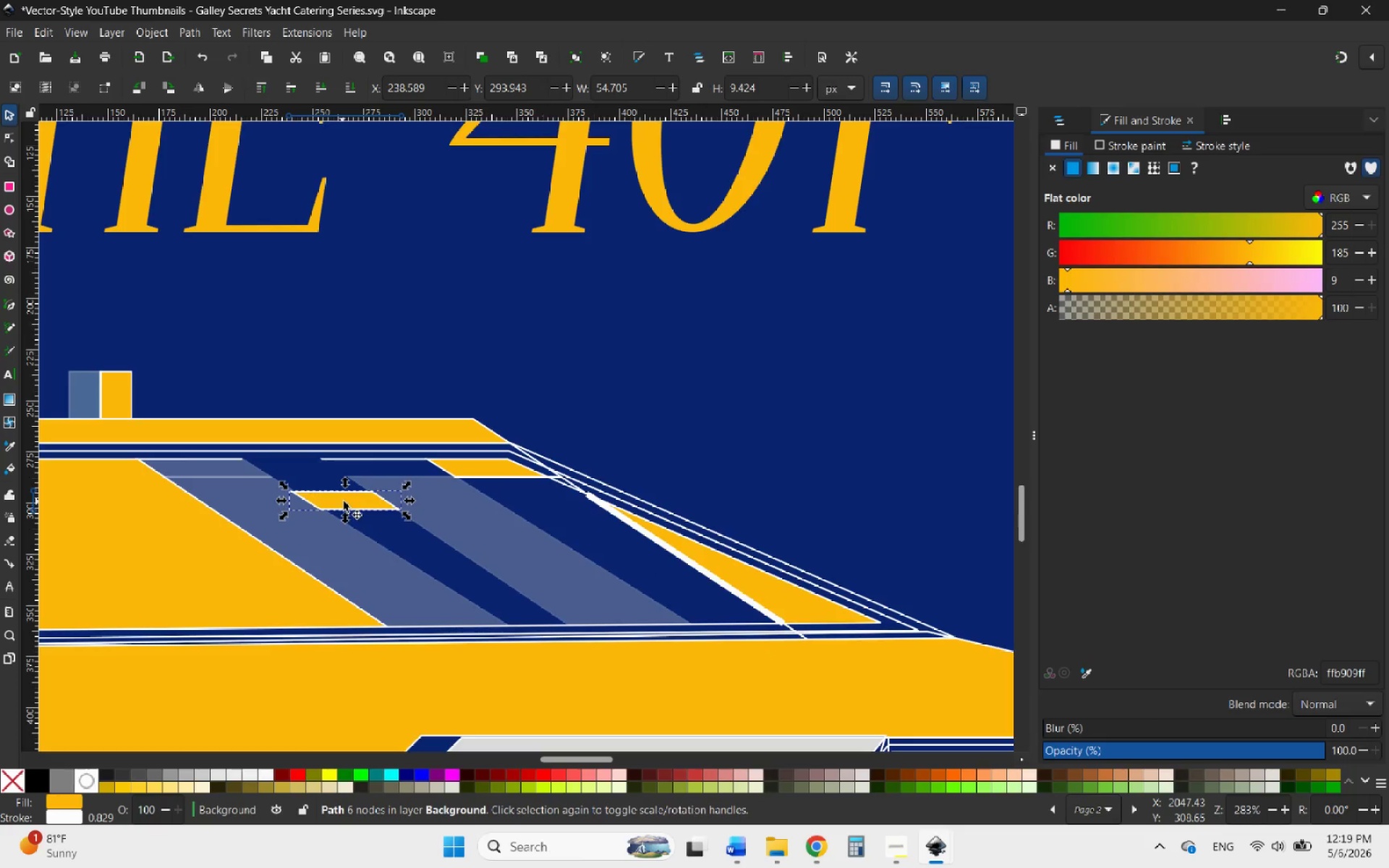 
key(Delete)
 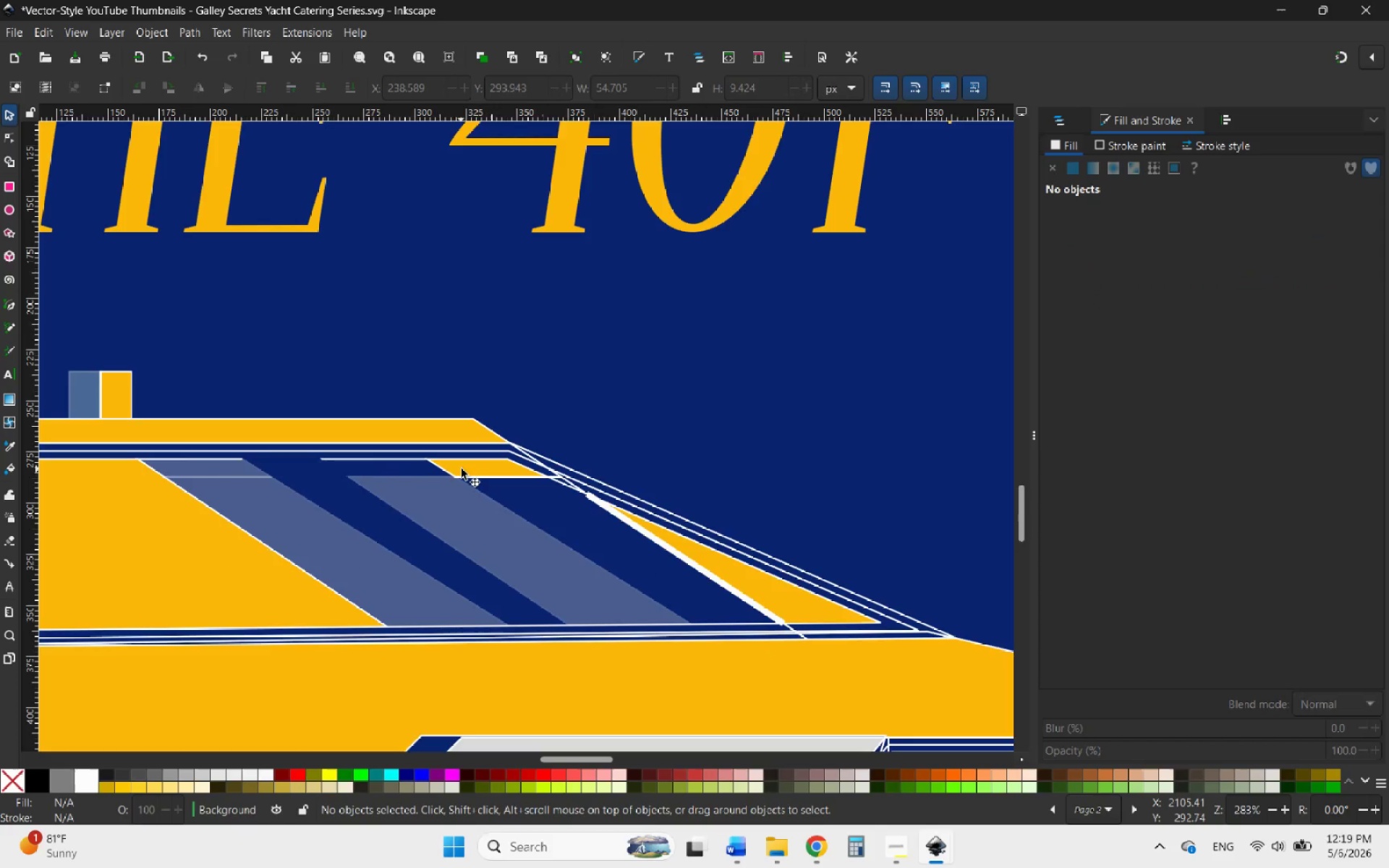 
left_click_drag(start_coordinate=[465, 469], to_coordinate=[495, 470])
 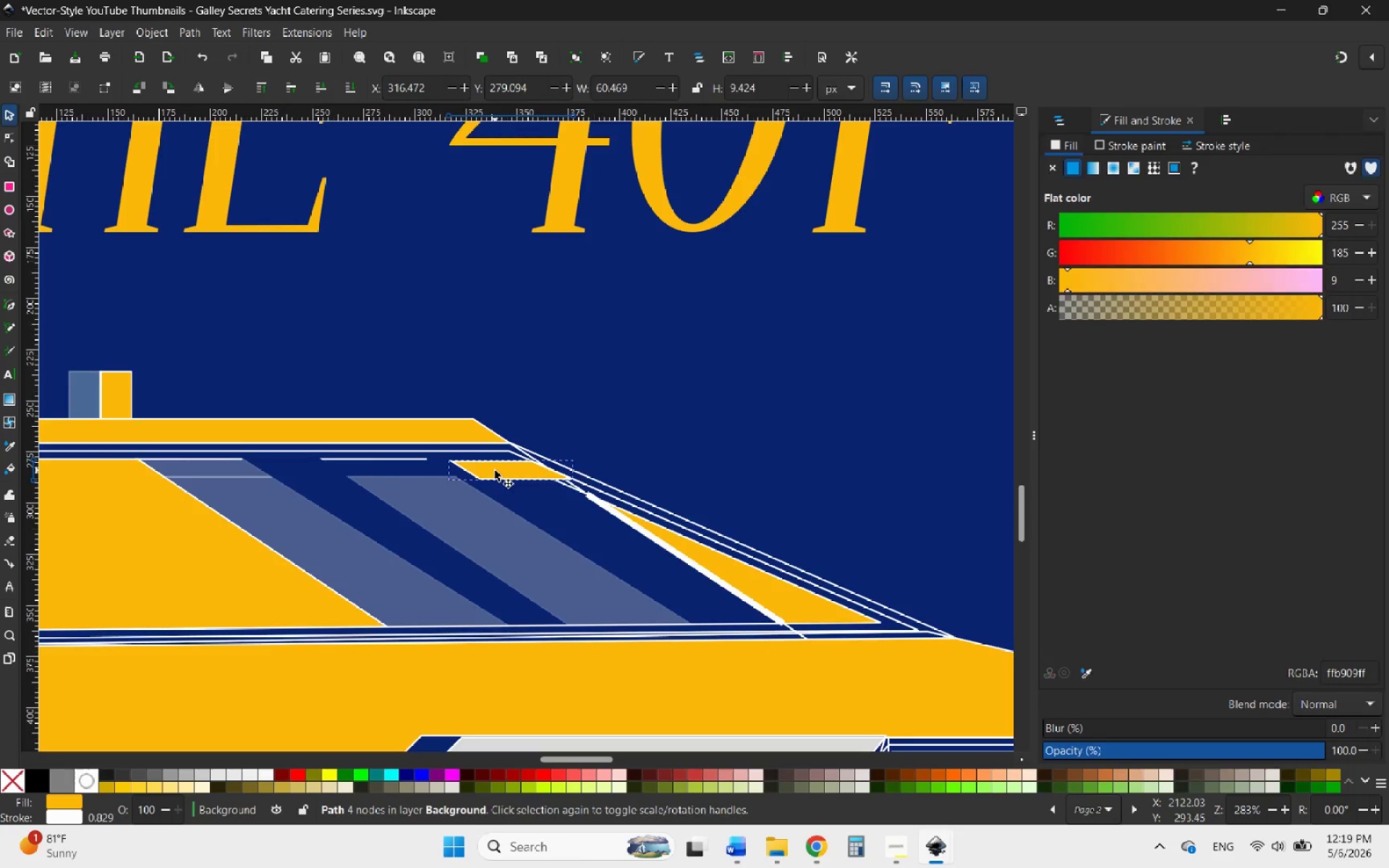 
key(Delete)
 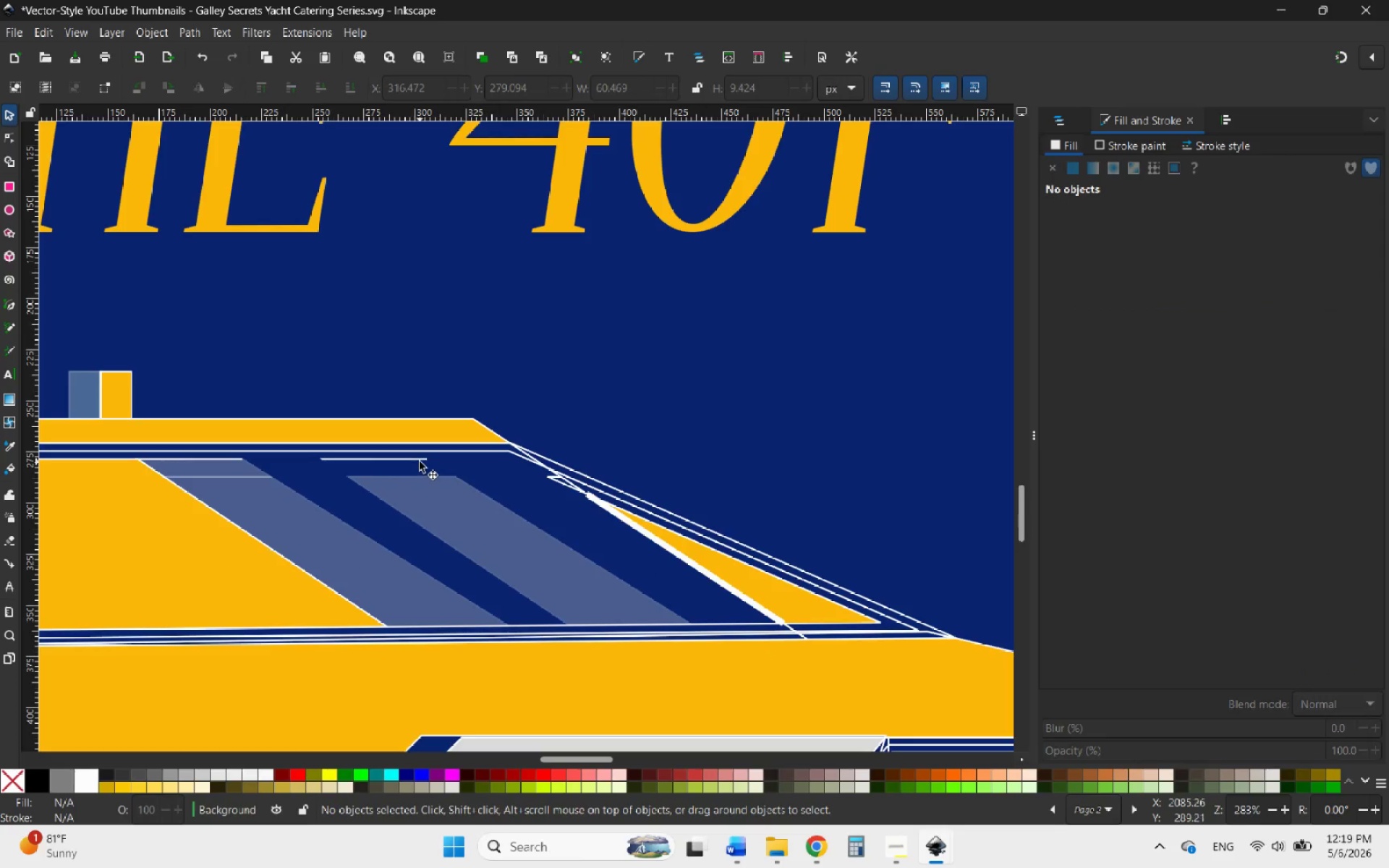 
left_click([418, 461])
 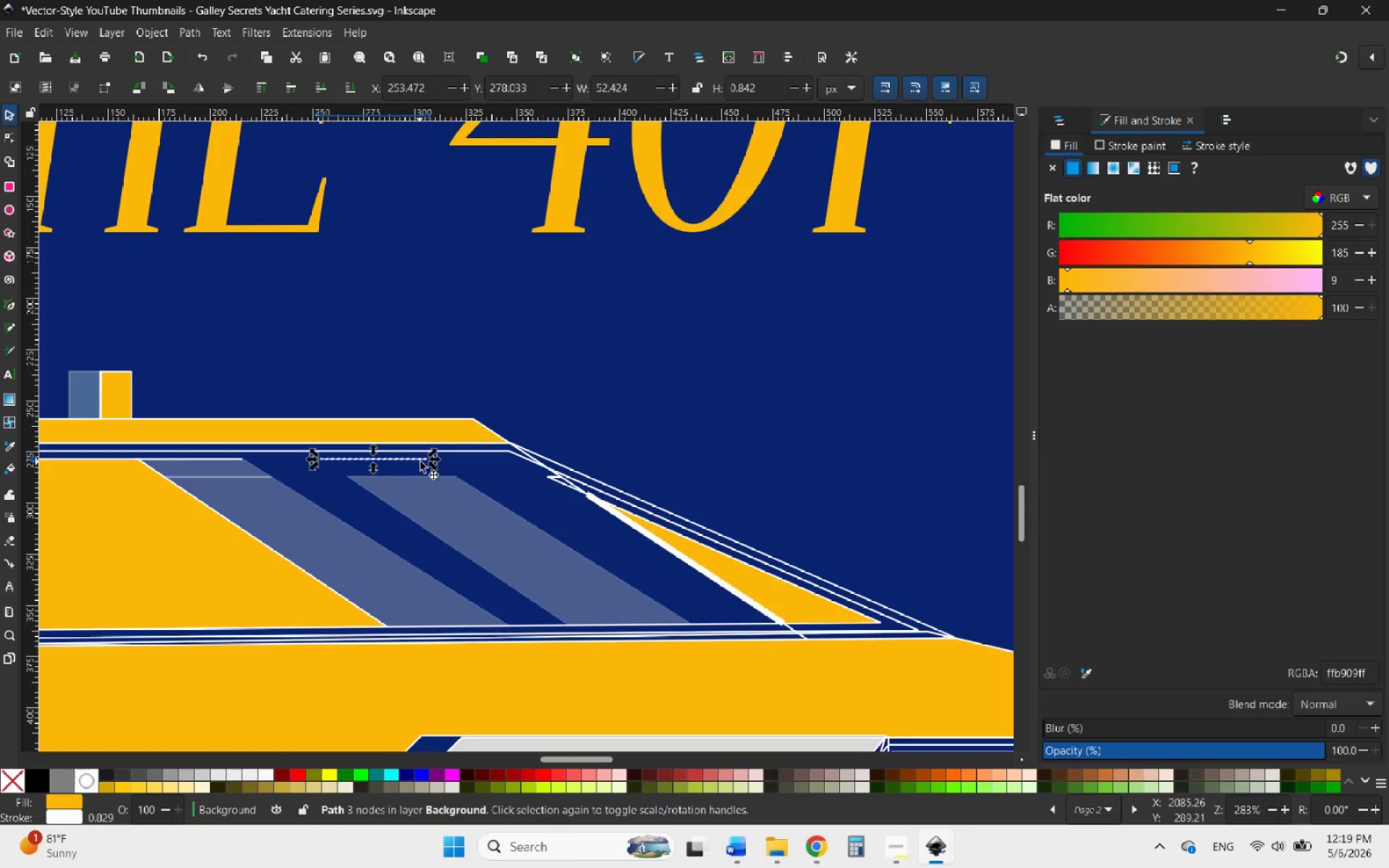 
key(Delete)
 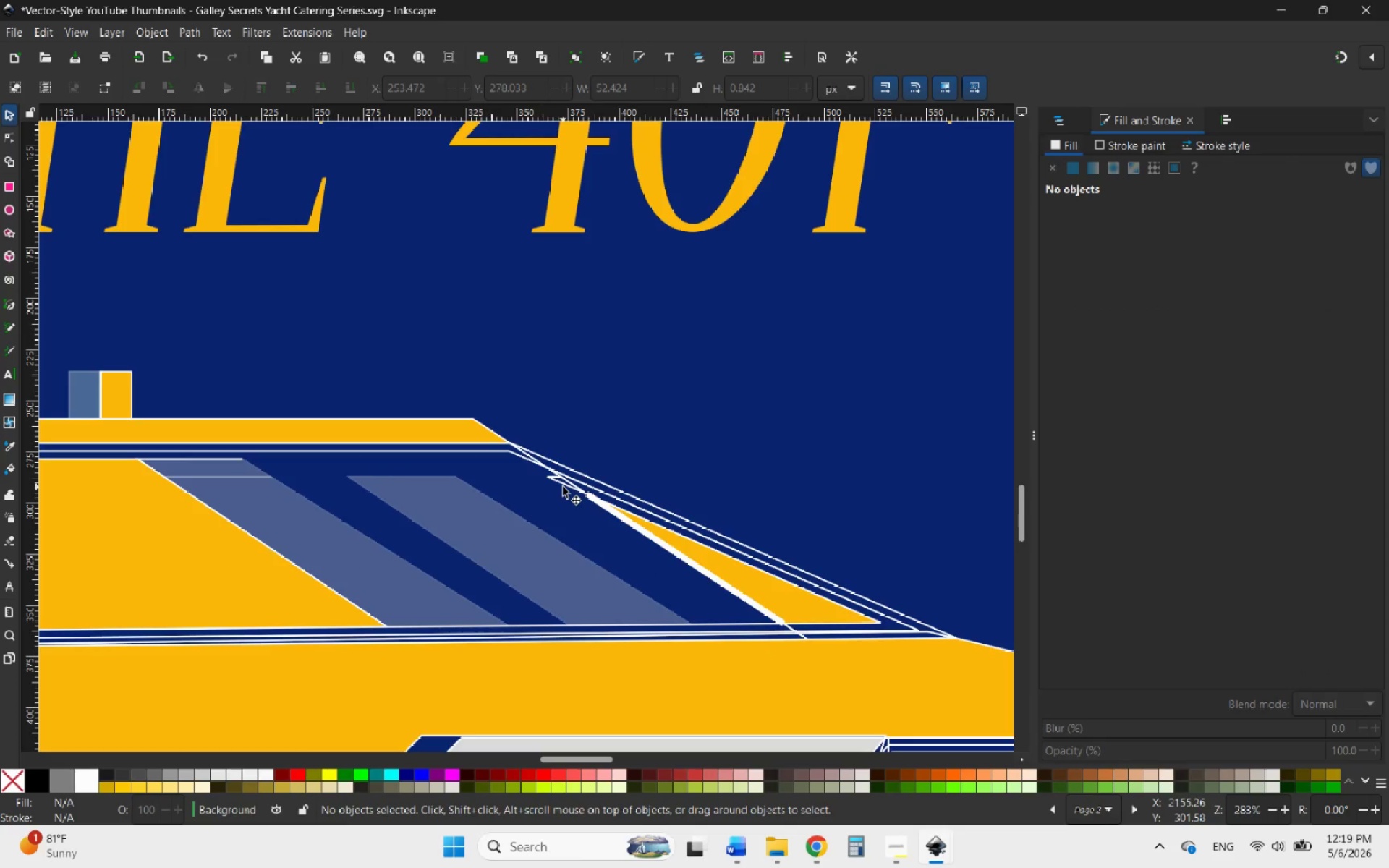 
left_click([564, 486])
 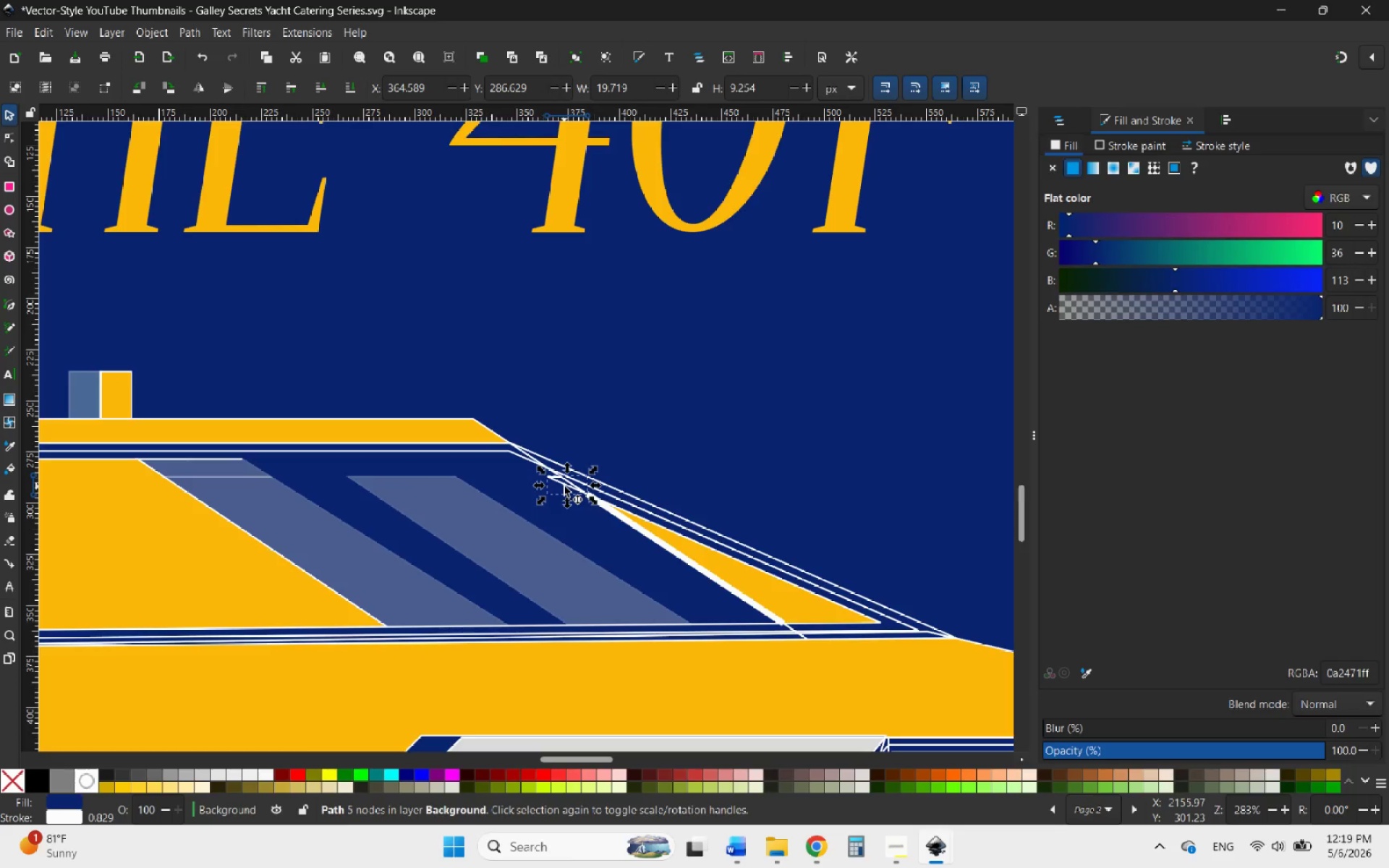 
key(Delete)
 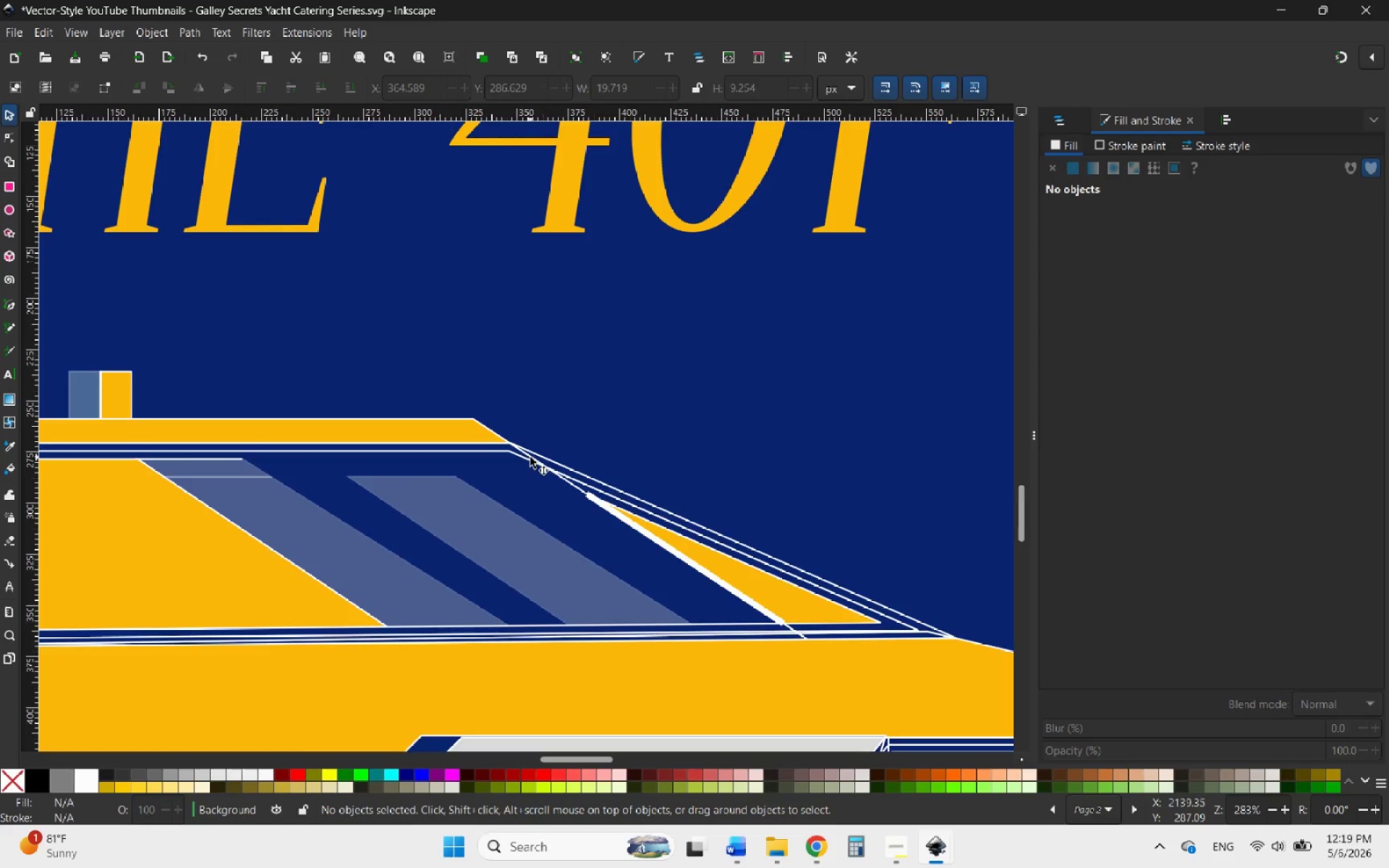 
left_click([530, 457])
 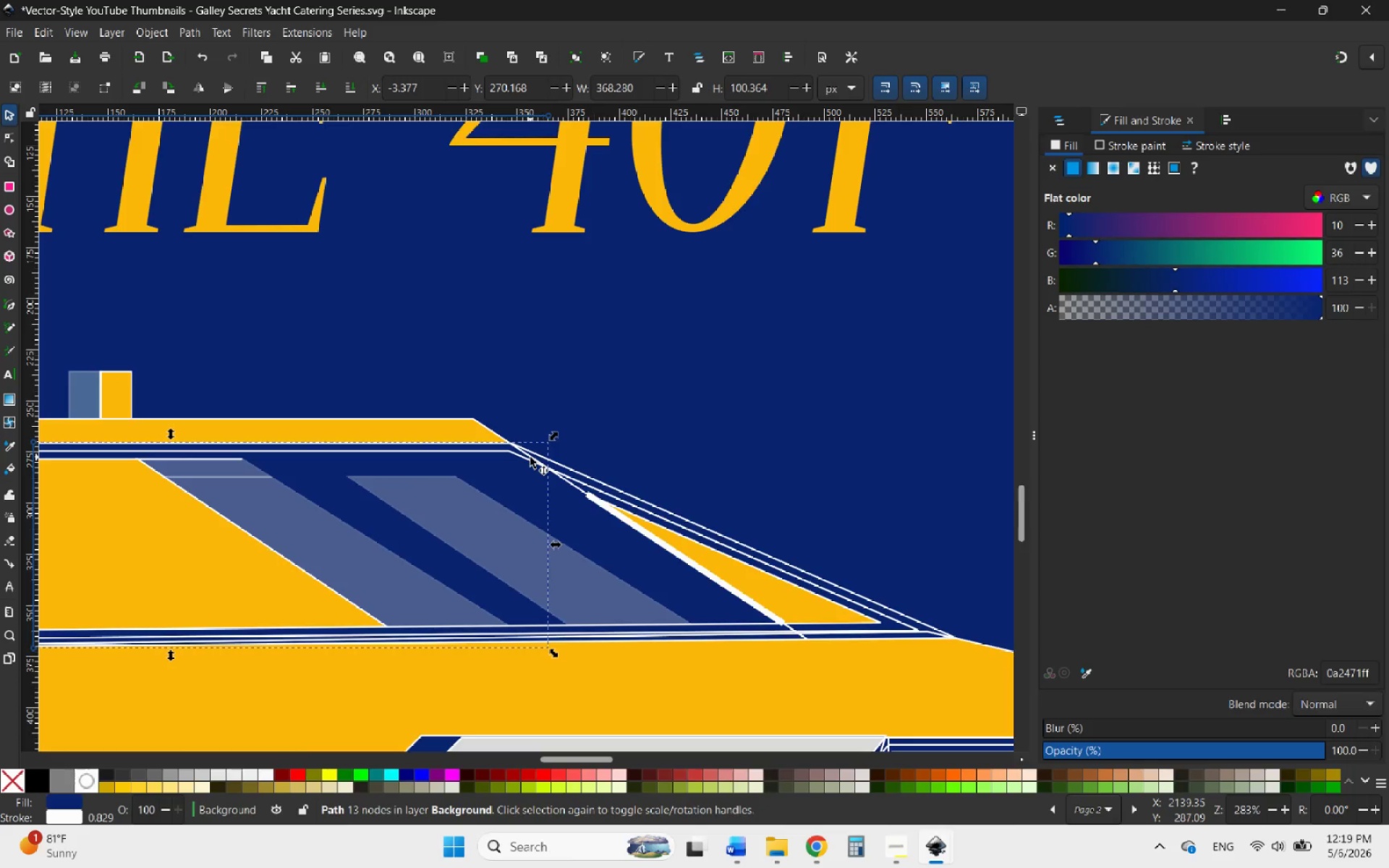 
key(Delete)
 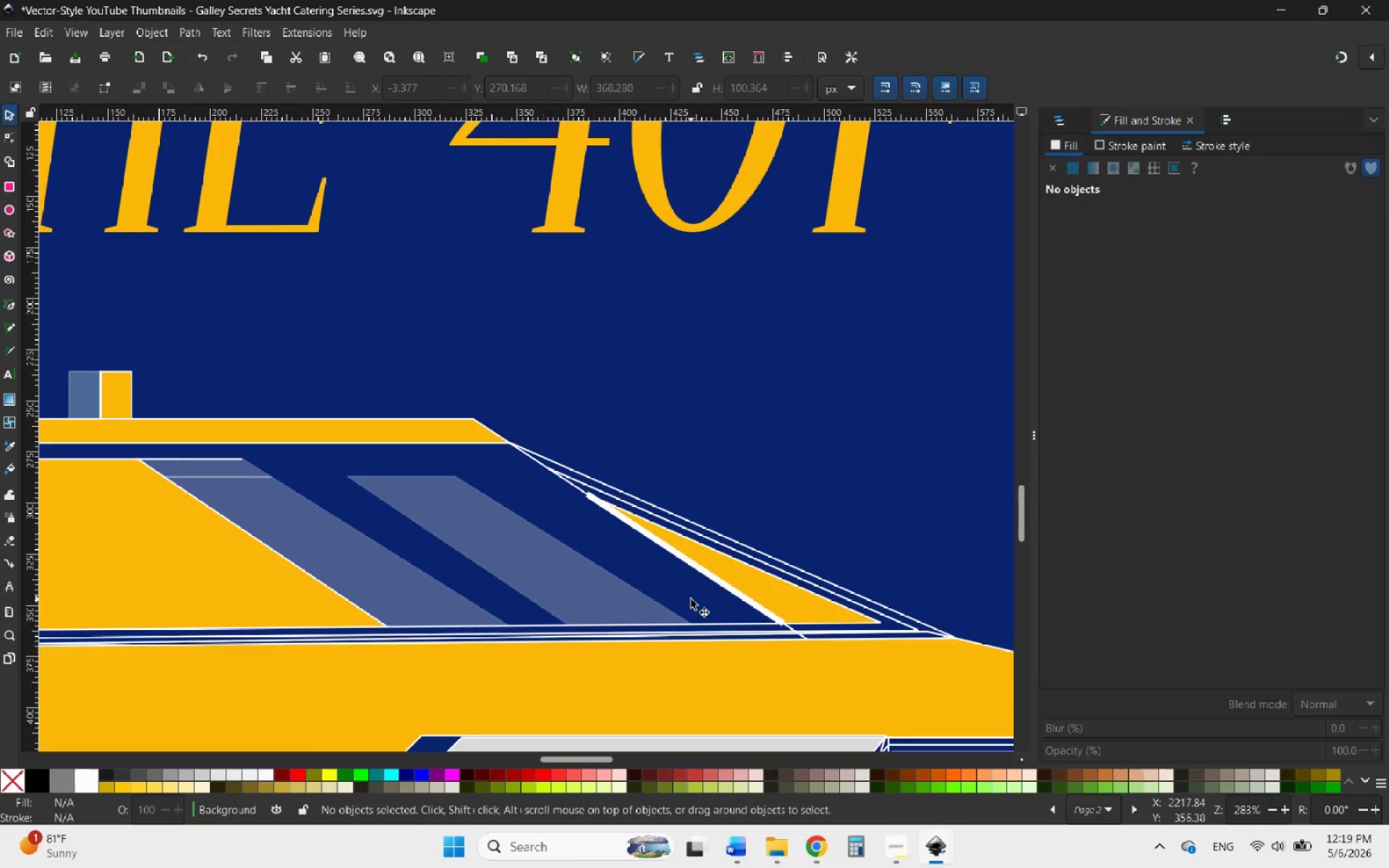 
left_click([747, 597])
 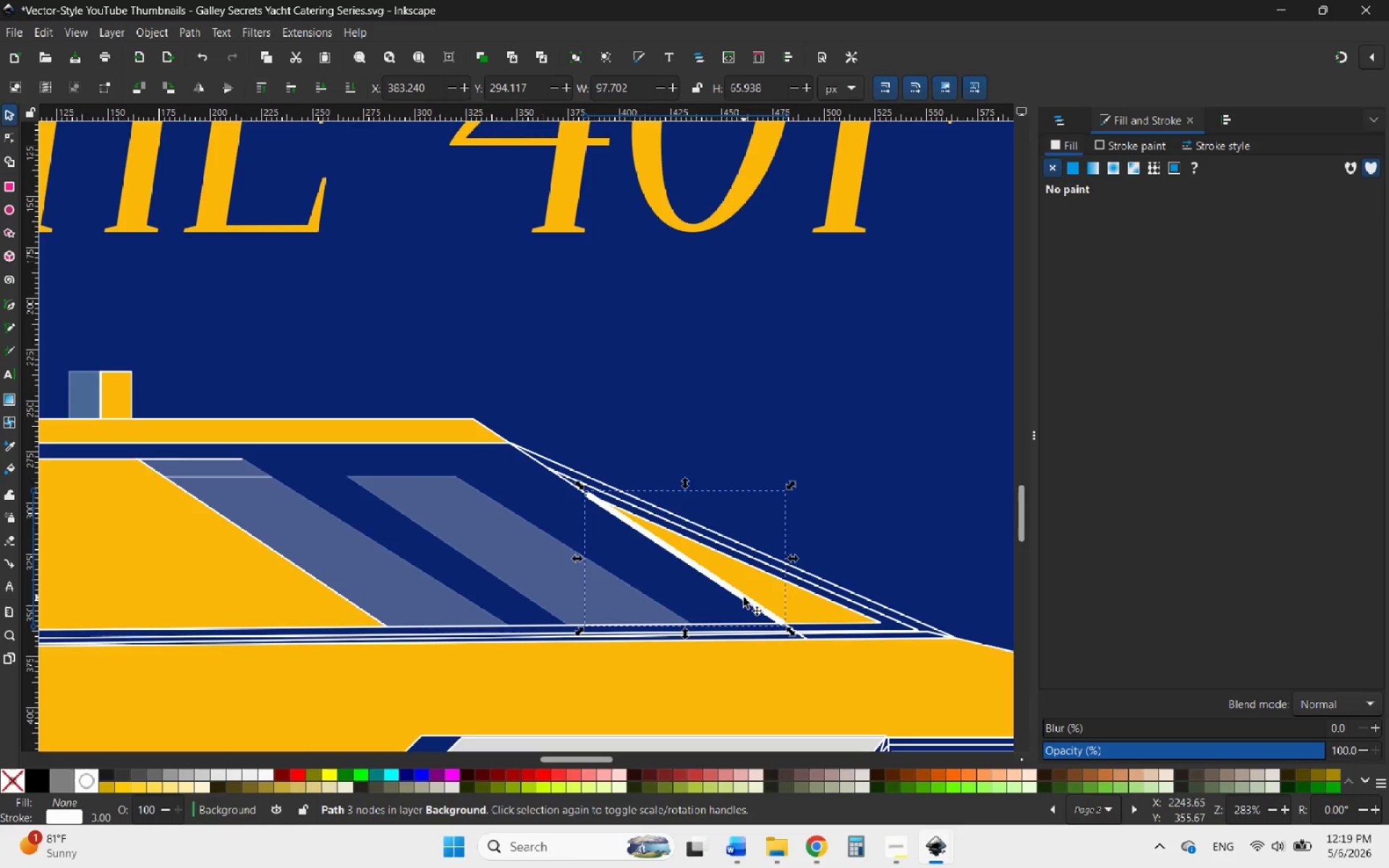 
key(Delete)
 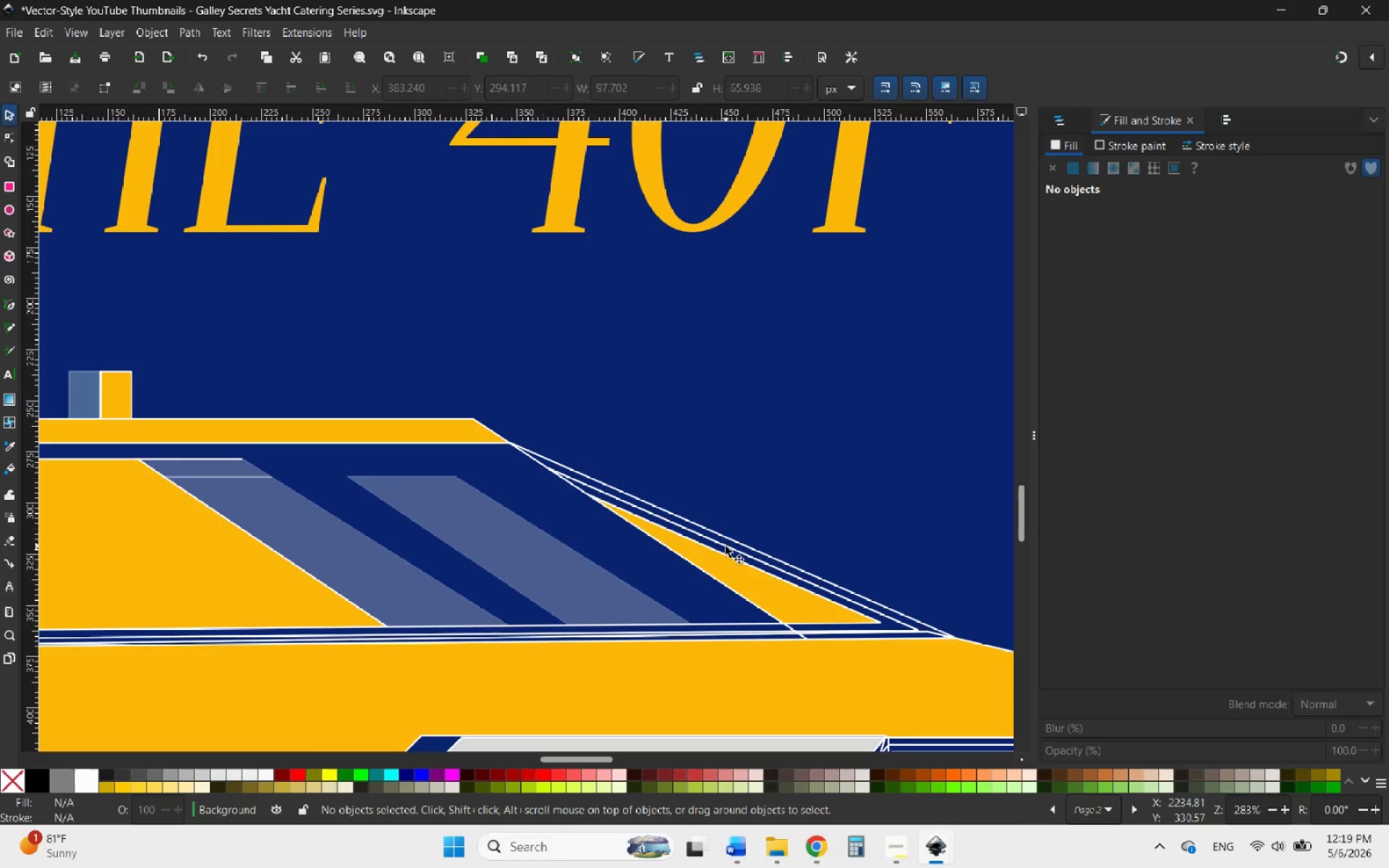 
hold_key(key=ControlLeft, duration=0.64)
scroll: coordinate [725, 547], scroll_direction: down, amount: 2.0
 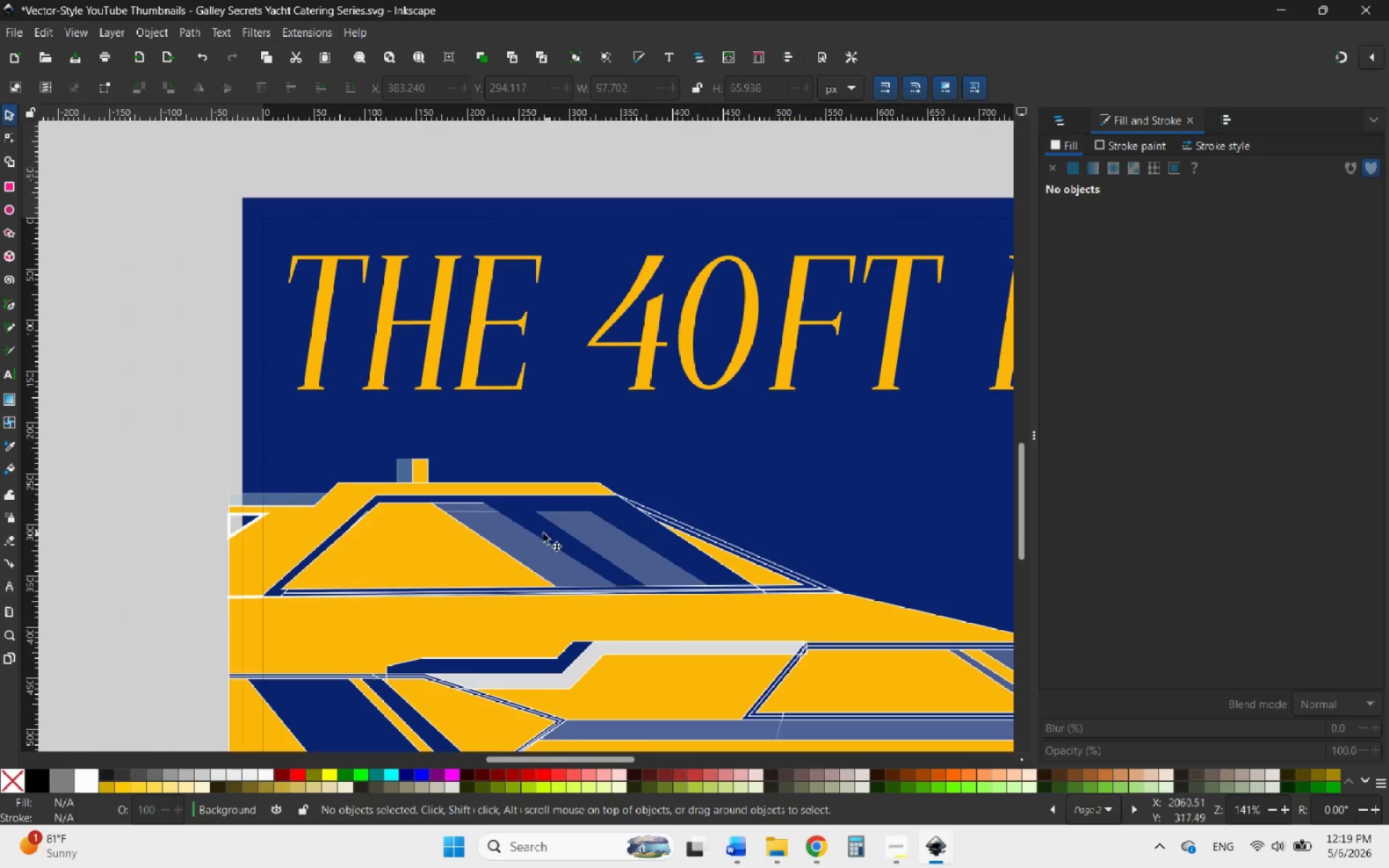 
hold_key(key=ControlLeft, duration=0.48)
 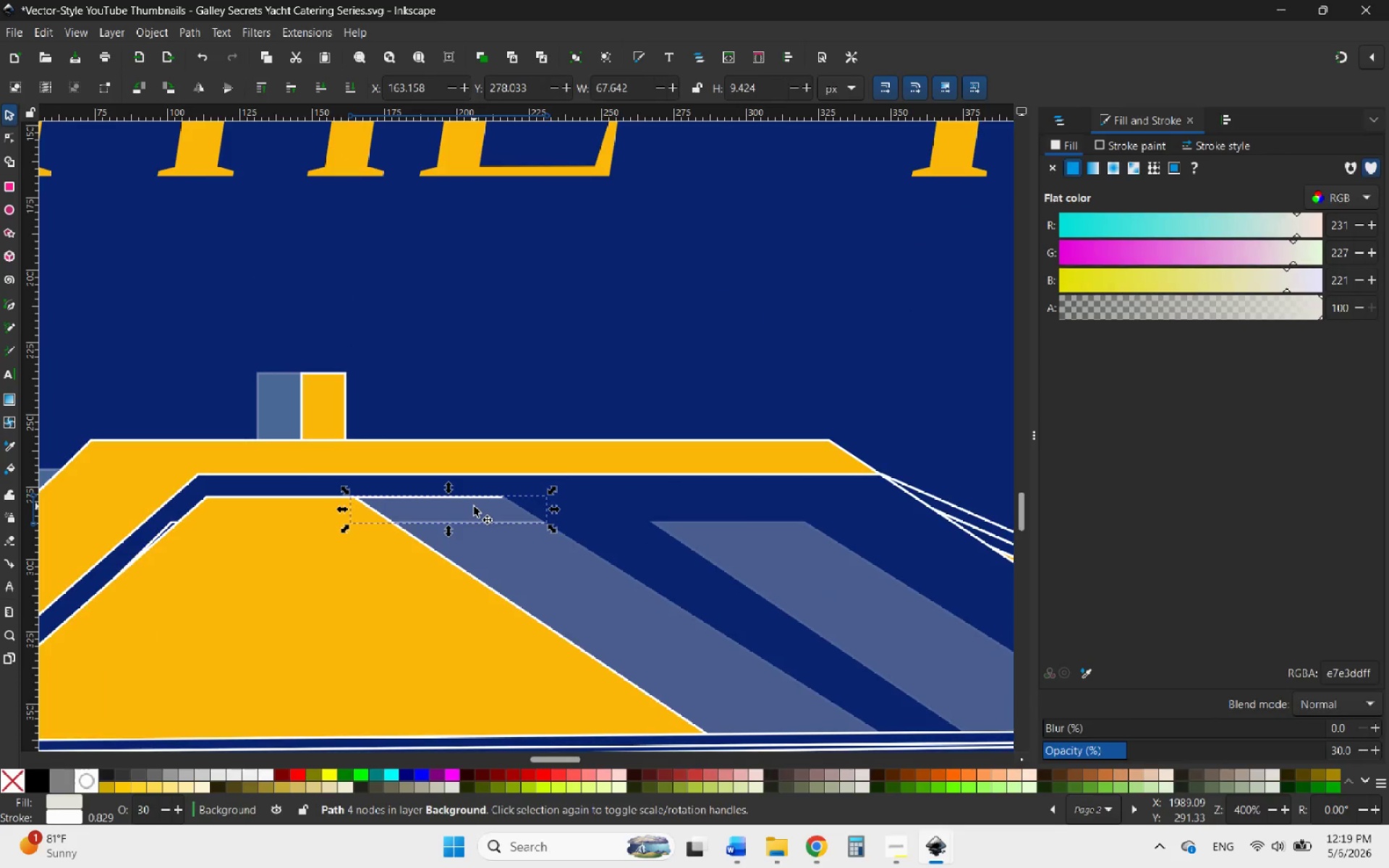 
left_click([474, 506])
 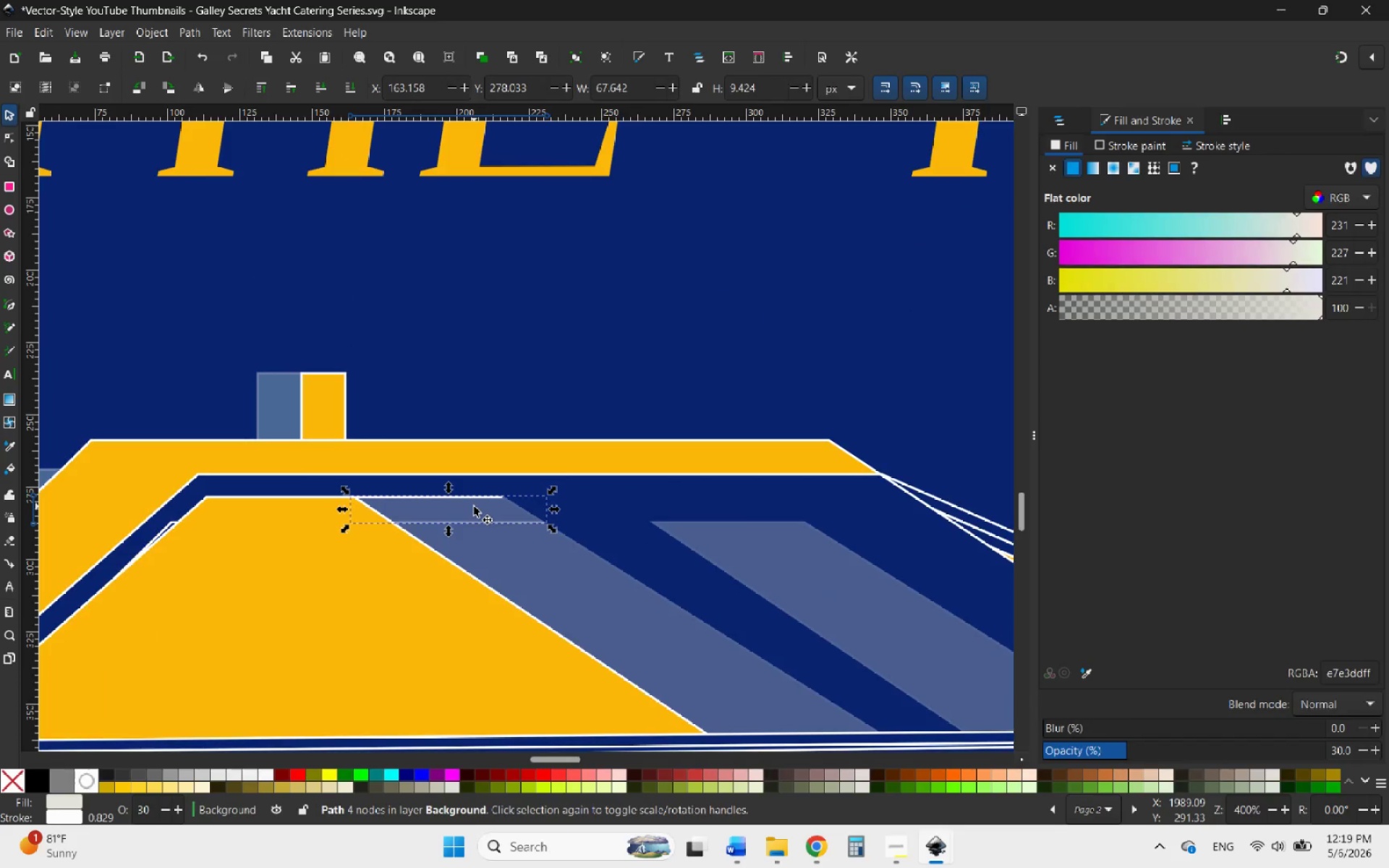 
scroll: coordinate [474, 506], scroll_direction: up, amount: 3.0
 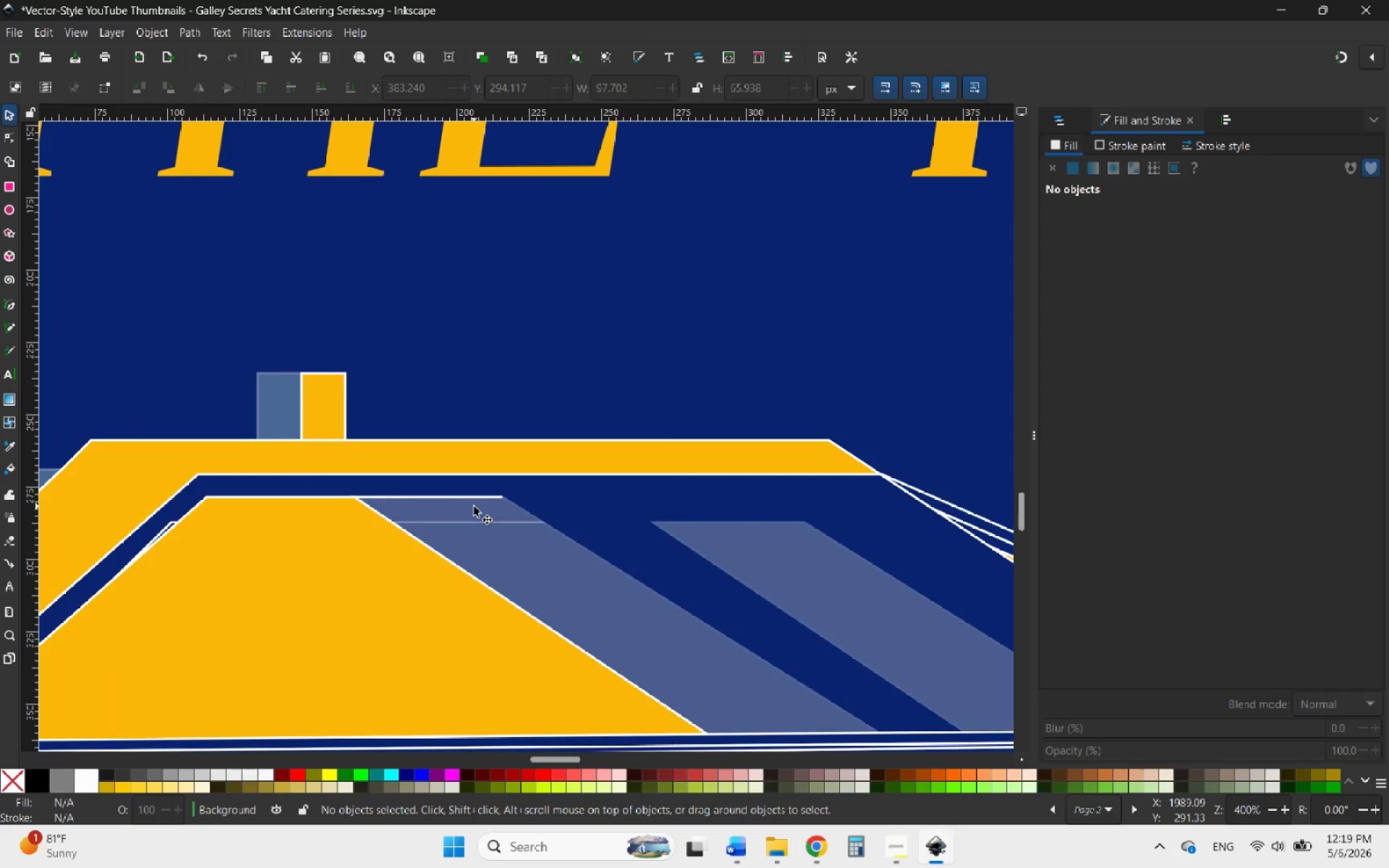 
key(Delete)
 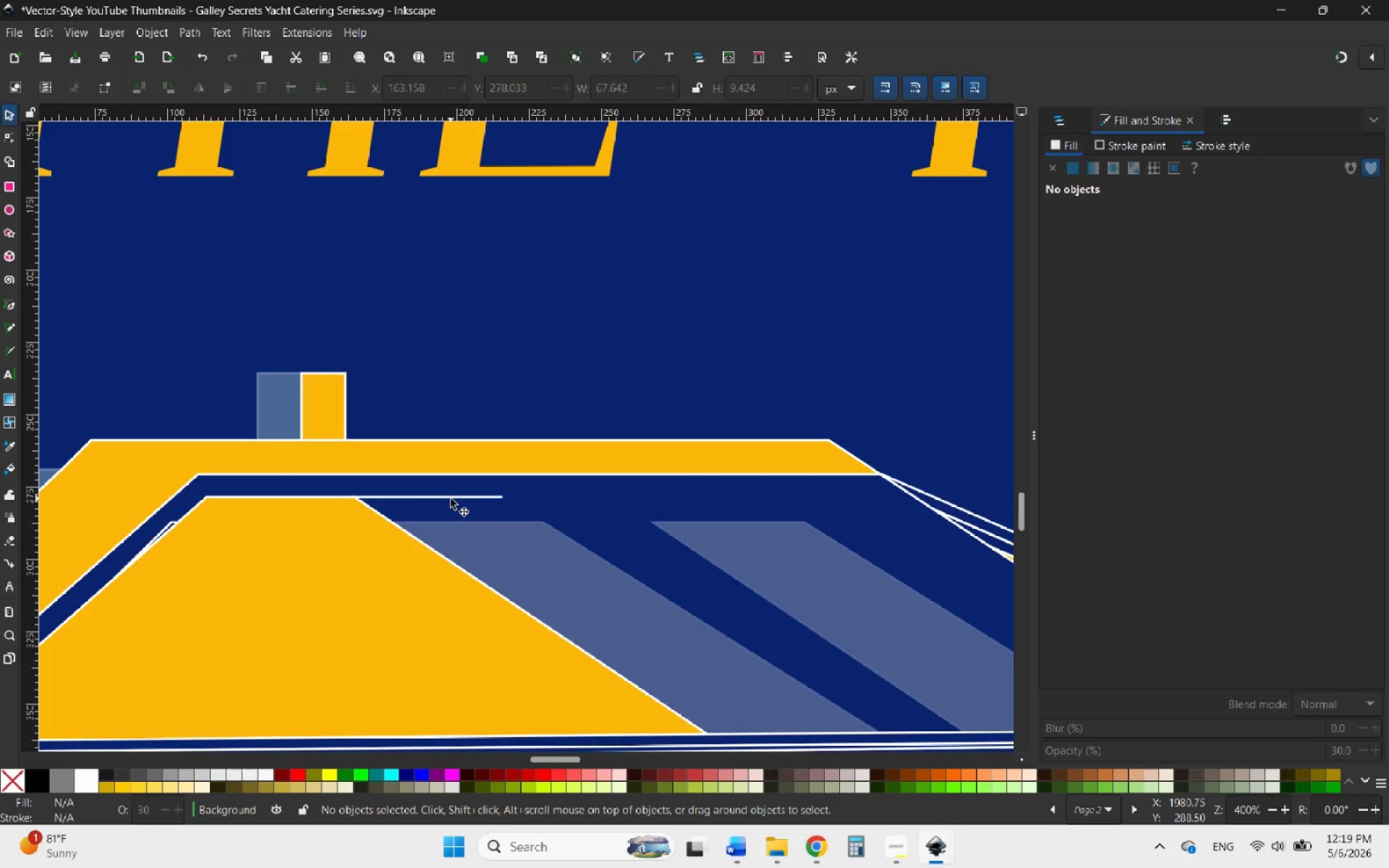 
left_click([451, 498])
 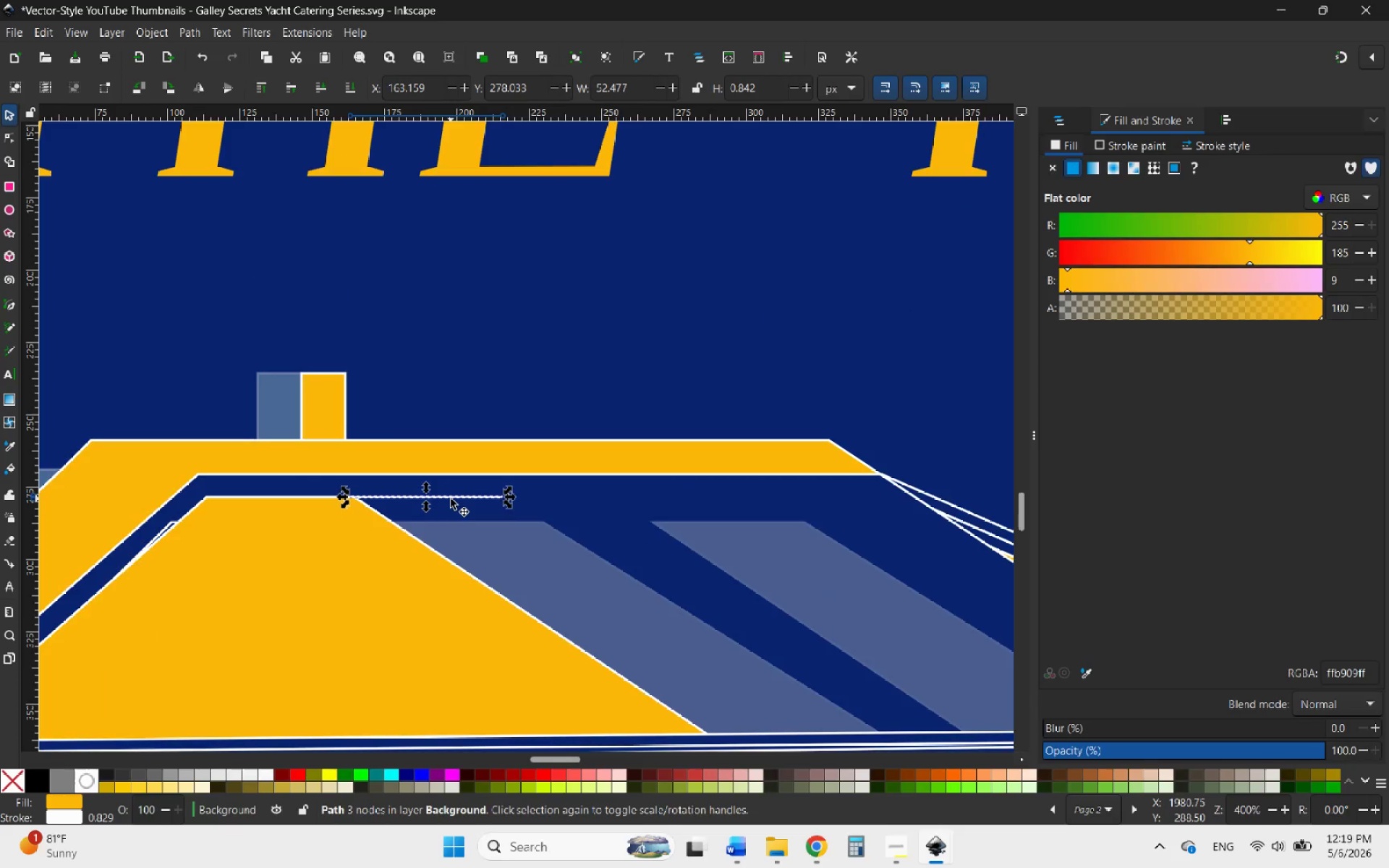 
key(Delete)
 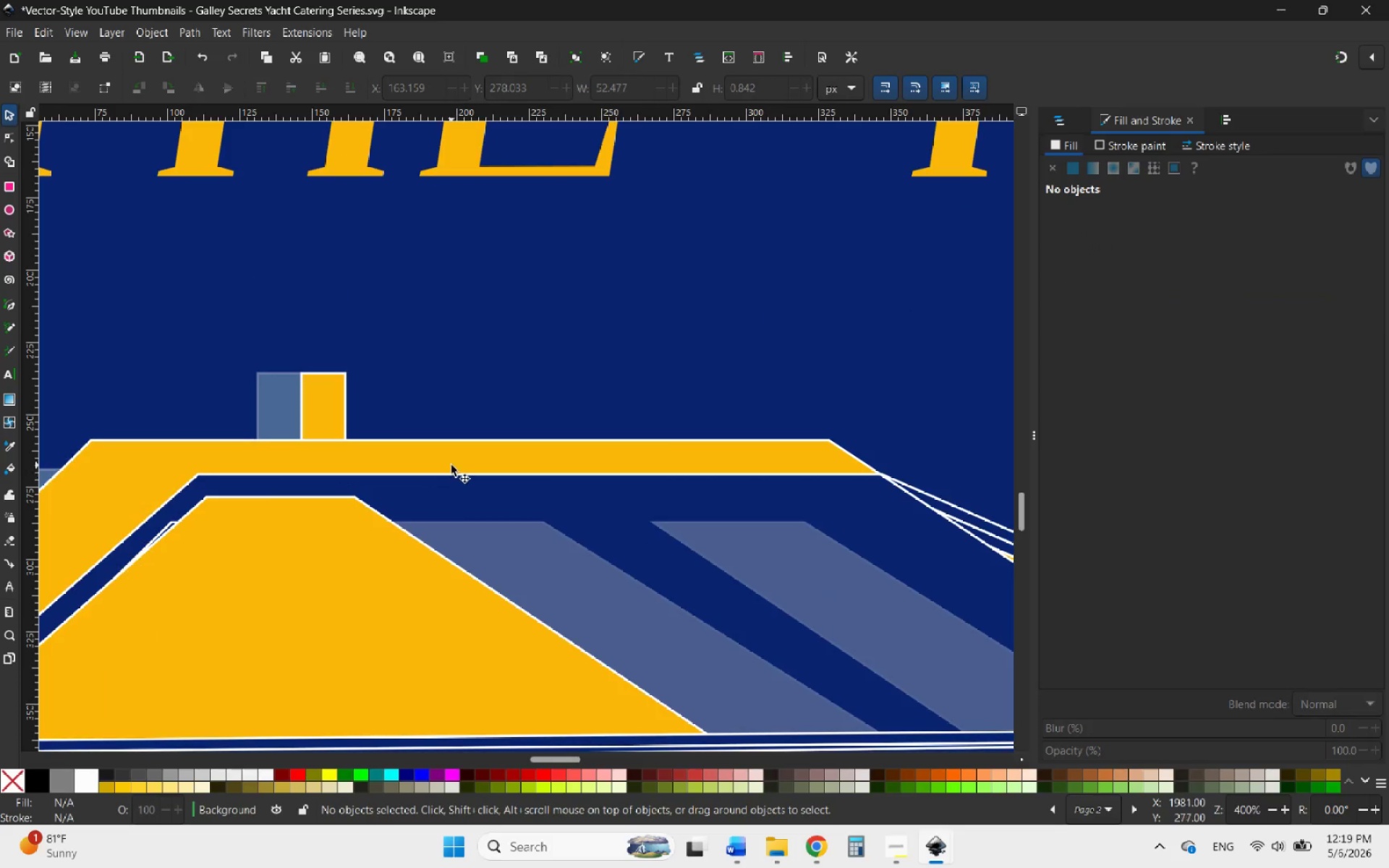 
hold_key(key=ControlLeft, duration=0.78)
scroll: coordinate [451, 465], scroll_direction: down, amount: 3.0
 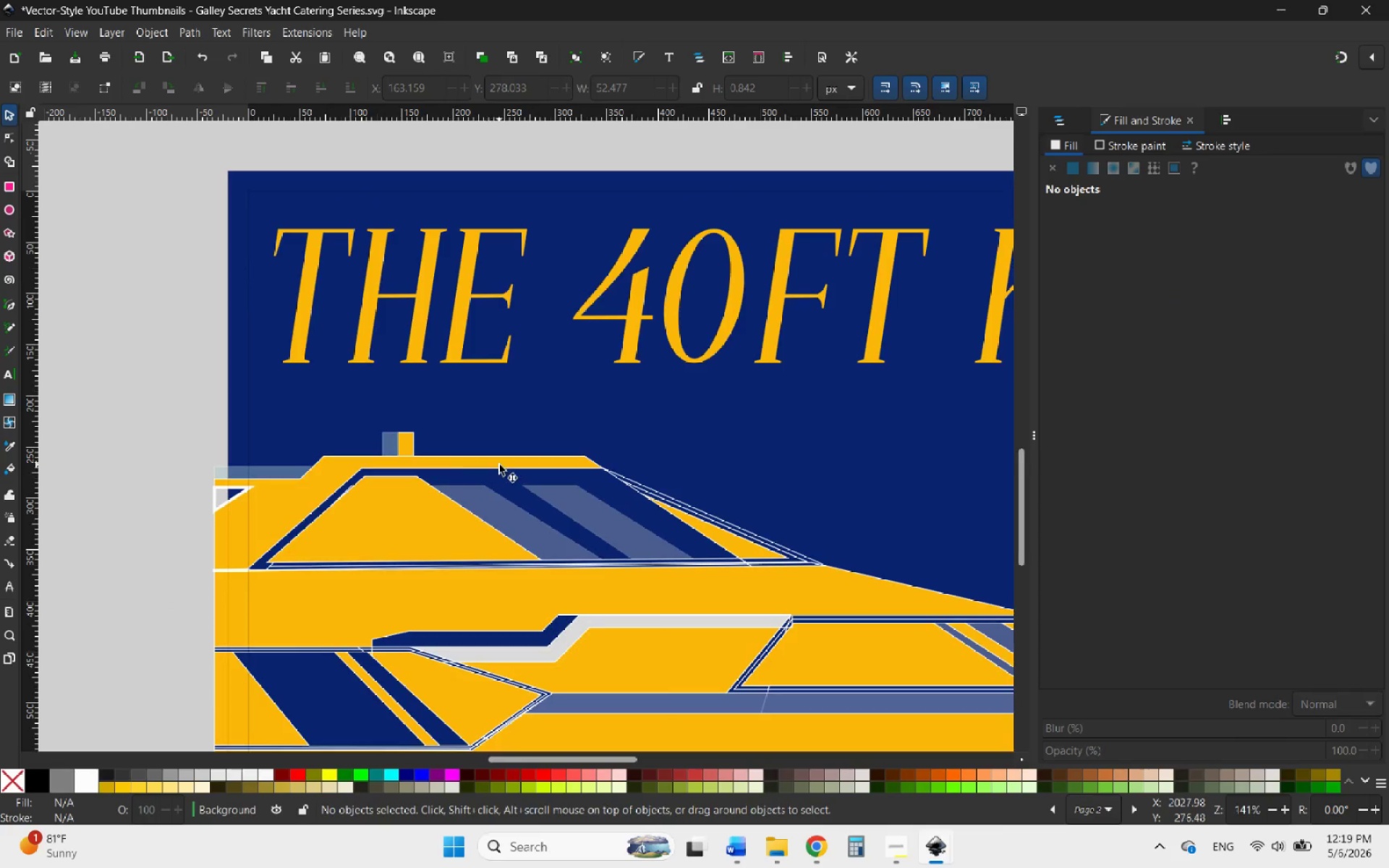 
hold_key(key=ControlLeft, duration=0.67)
scroll: coordinate [499, 464], scroll_direction: down, amount: 1.0
 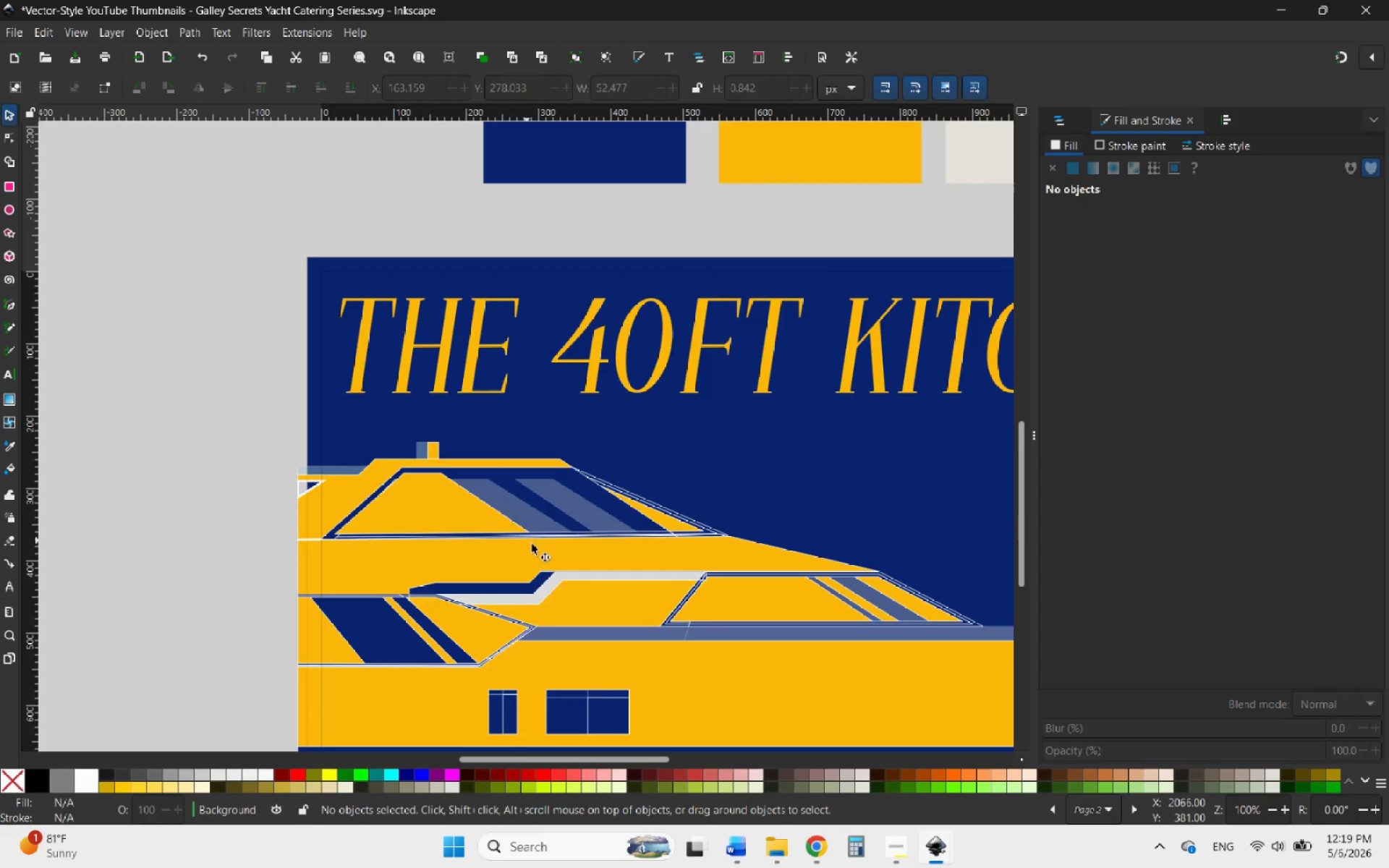 
hold_key(key=ControlLeft, duration=1.19)
scroll: coordinate [701, 591], scroll_direction: up, amount: 4.0
 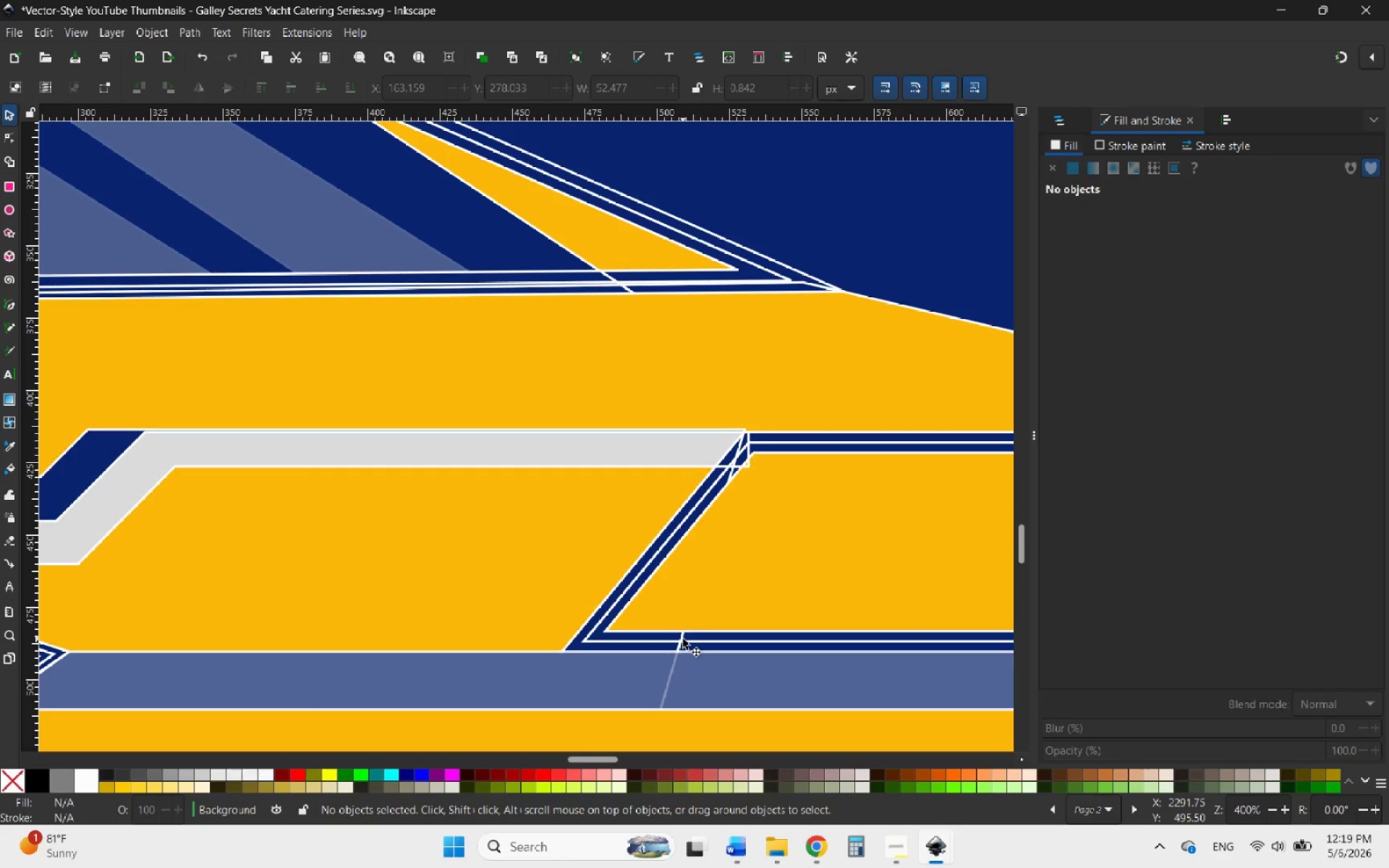 
left_click([683, 639])
 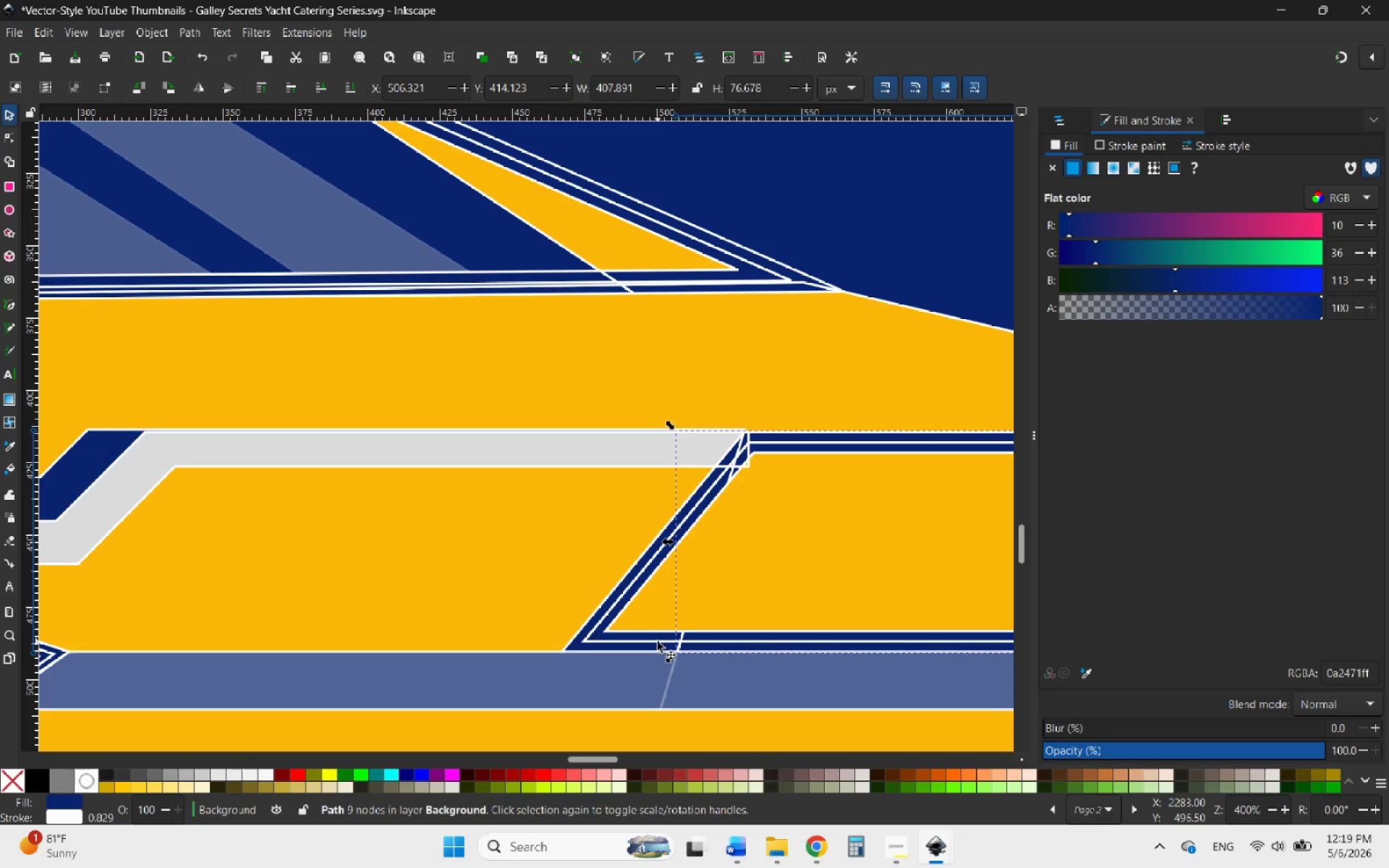 
hold_key(key=ShiftLeft, duration=0.66)
left_click([658, 642])
 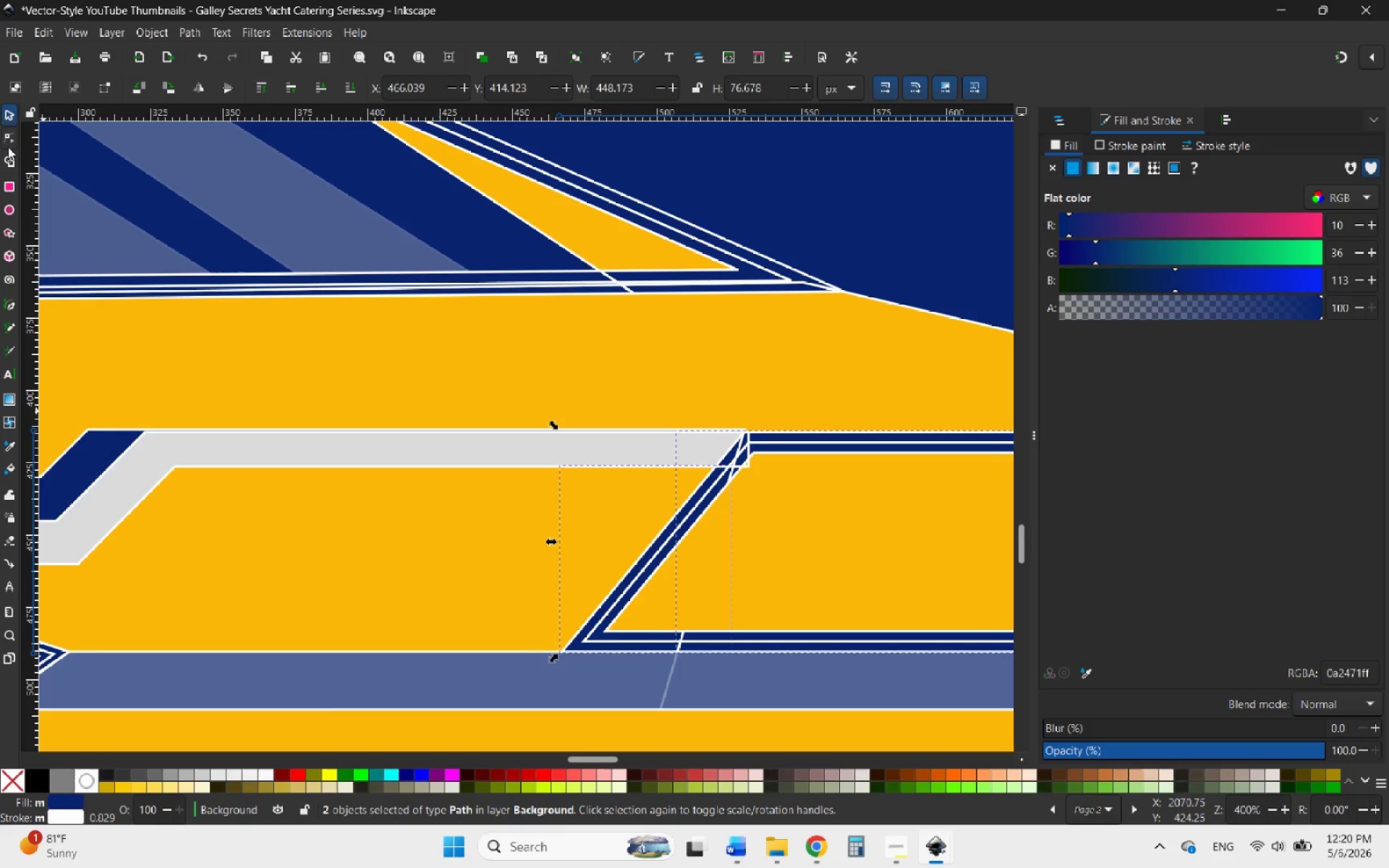 
left_click([8, 156])
 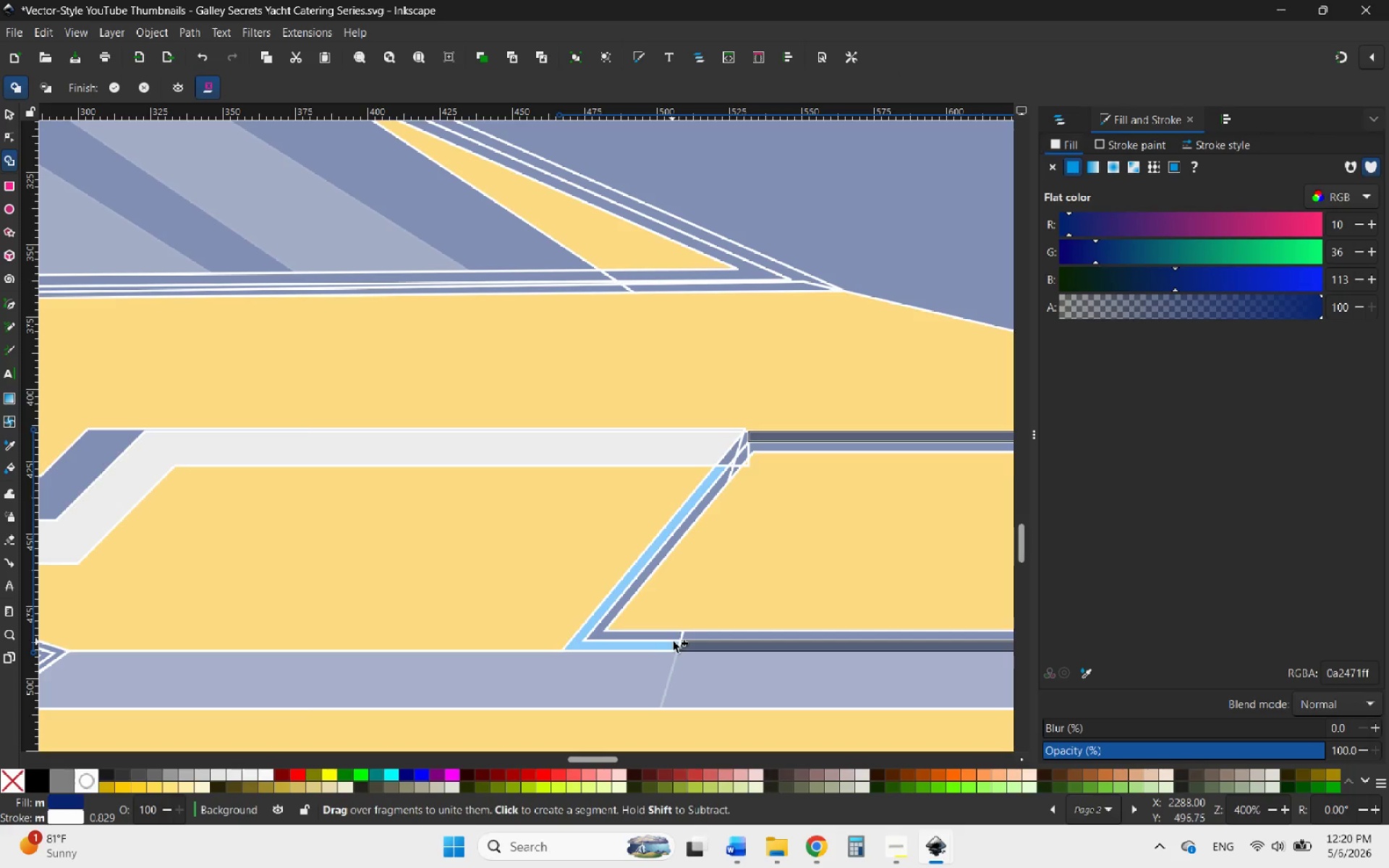 
left_click_drag(start_coordinate=[676, 642], to_coordinate=[694, 642])
 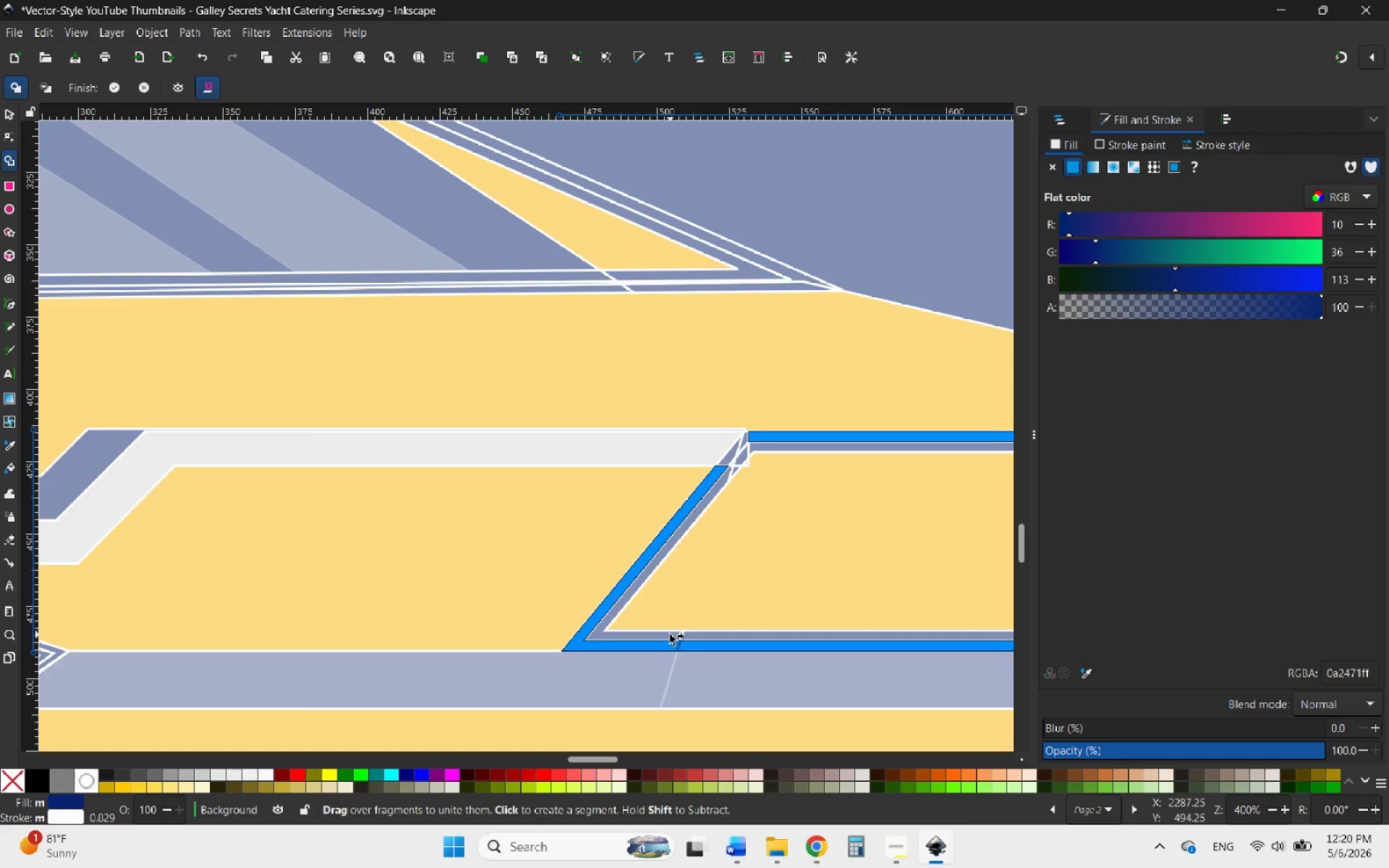 
left_click_drag(start_coordinate=[670, 634], to_coordinate=[687, 636])
 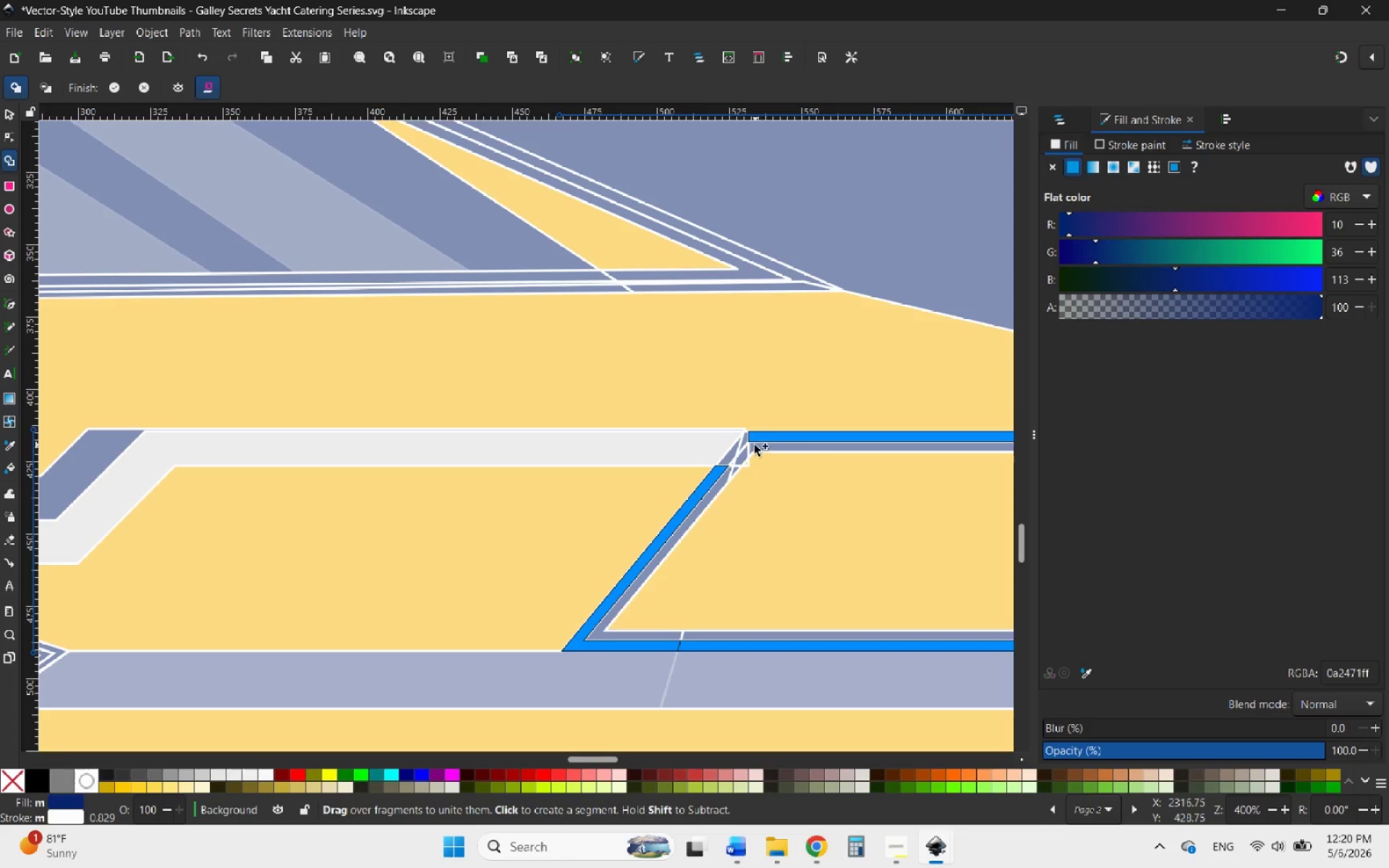 
left_click_drag(start_coordinate=[754, 436], to_coordinate=[734, 449])
 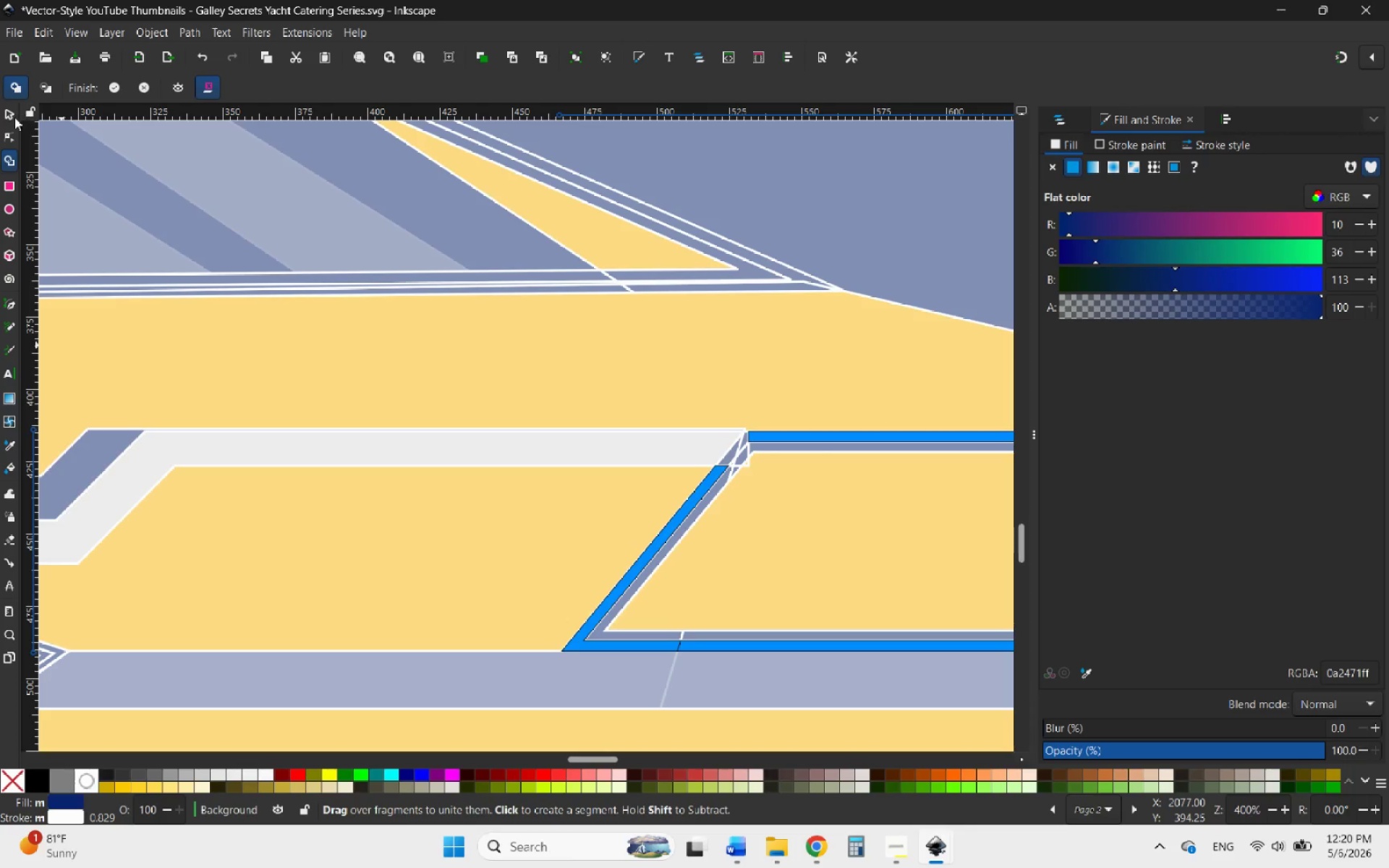 
left_click([8, 117])
 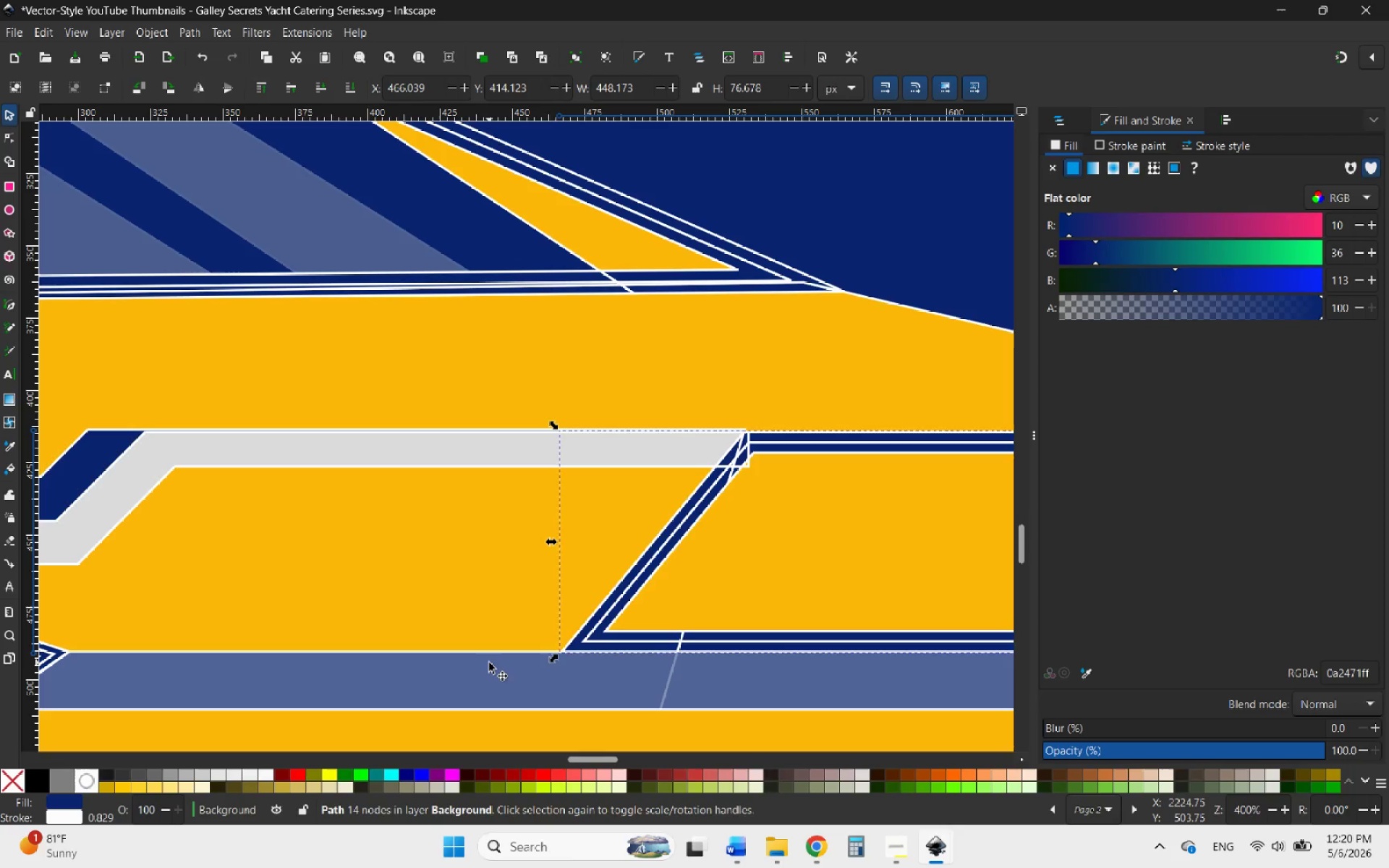 
left_click([489, 663])
 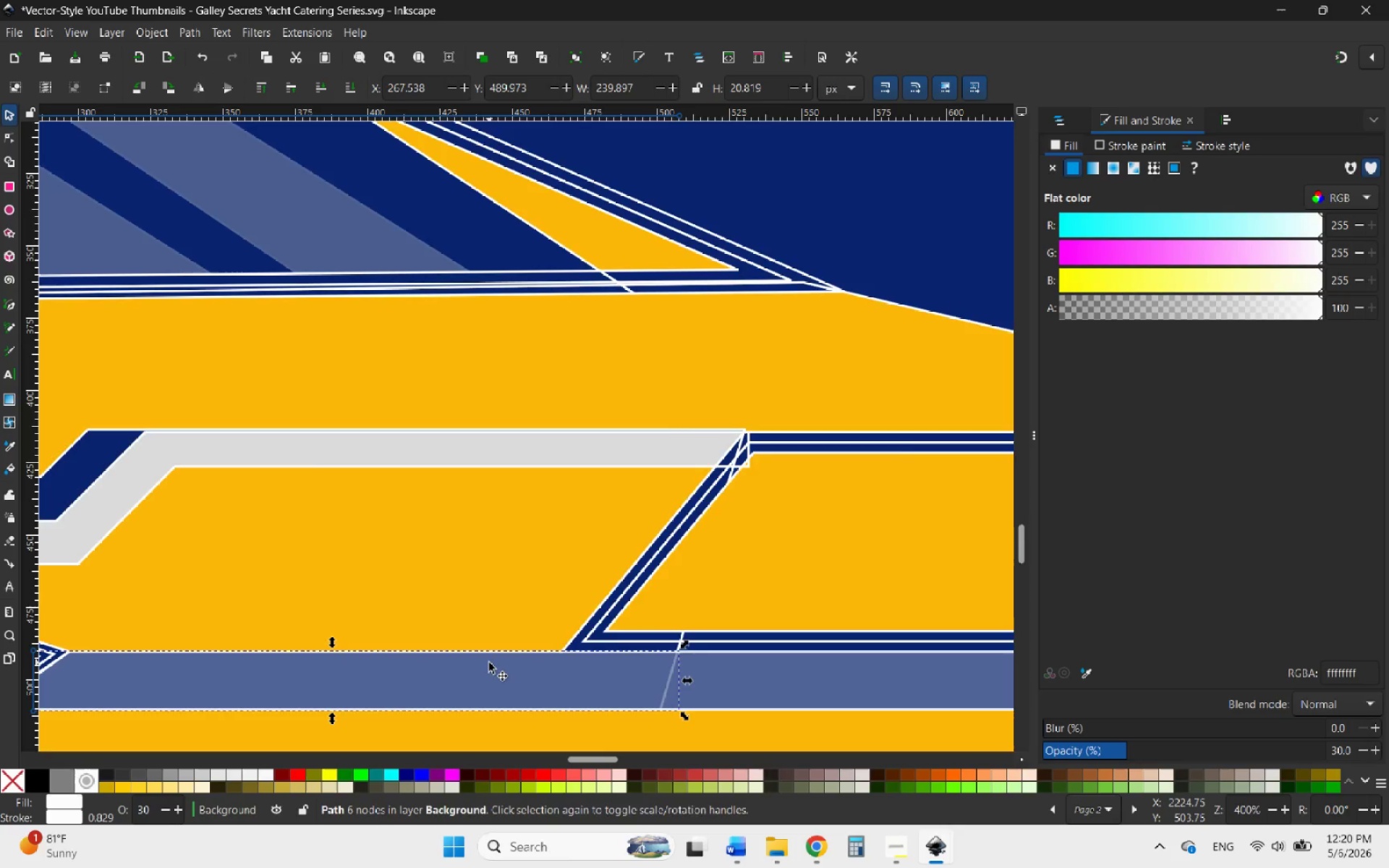 
hold_key(key=ControlLeft, duration=1.38)
scroll: coordinate [489, 663], scroll_direction: down, amount: 2.0
 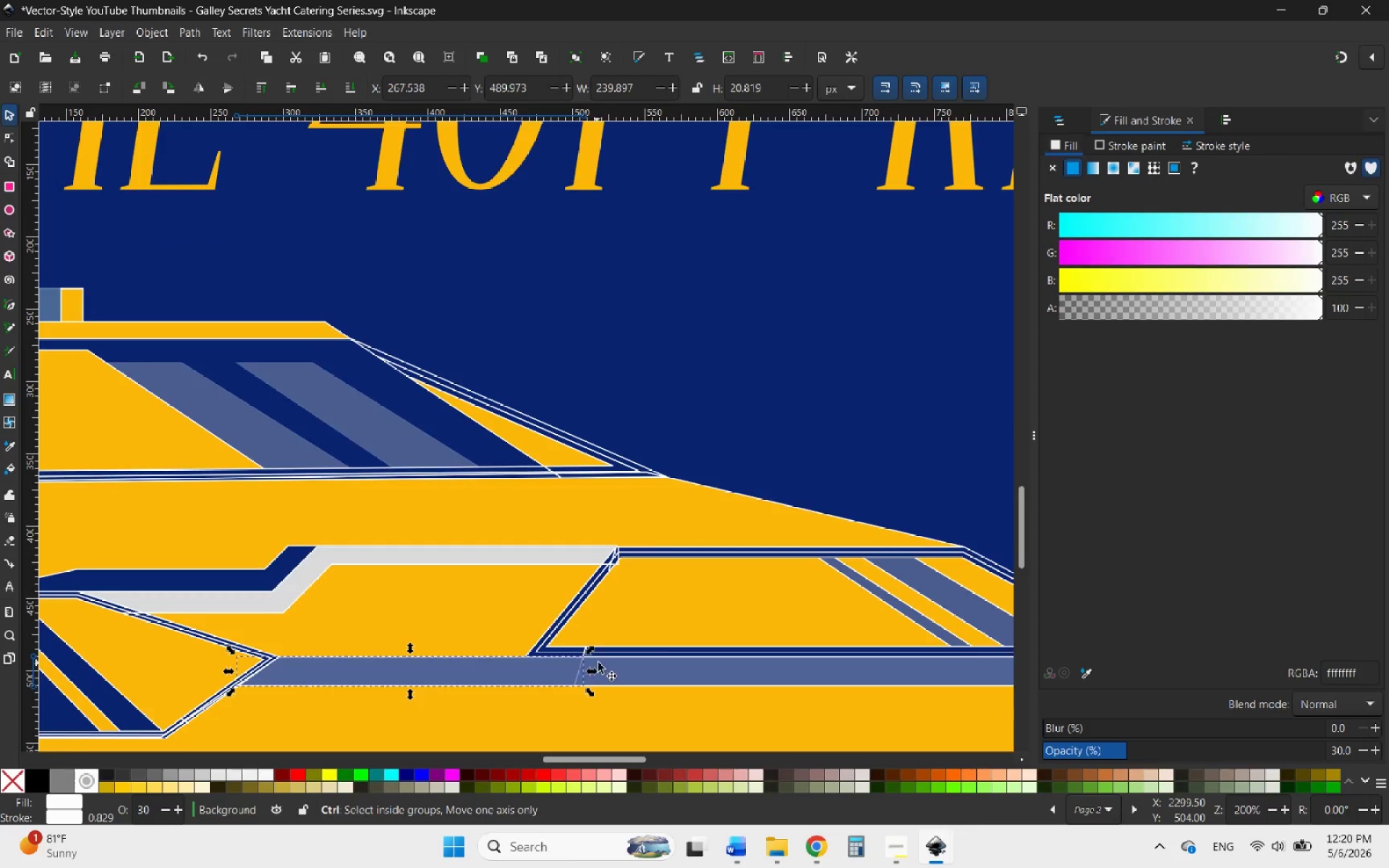 
scroll: coordinate [600, 663], scroll_direction: up, amount: 3.0
 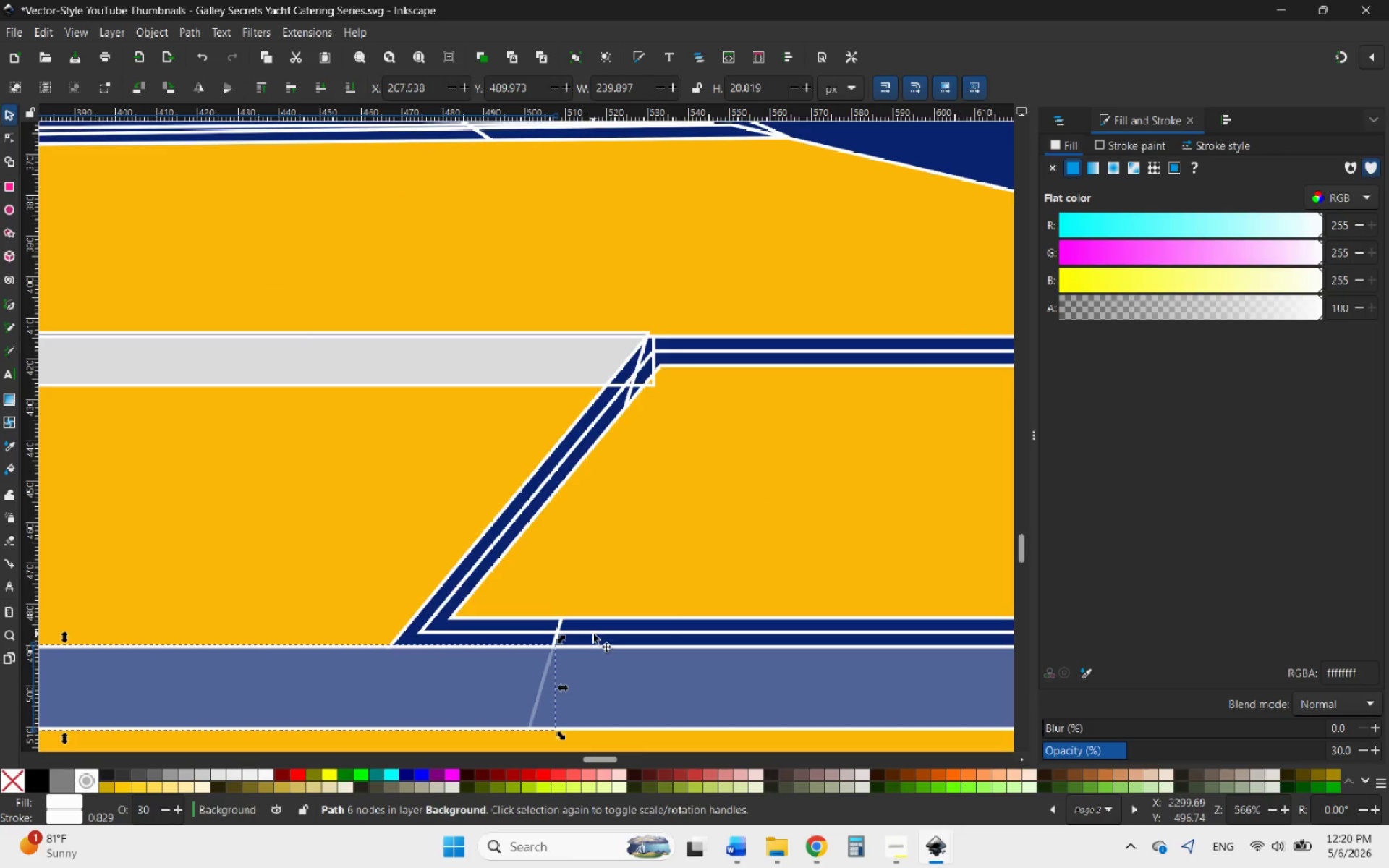 
left_click([590, 632])
 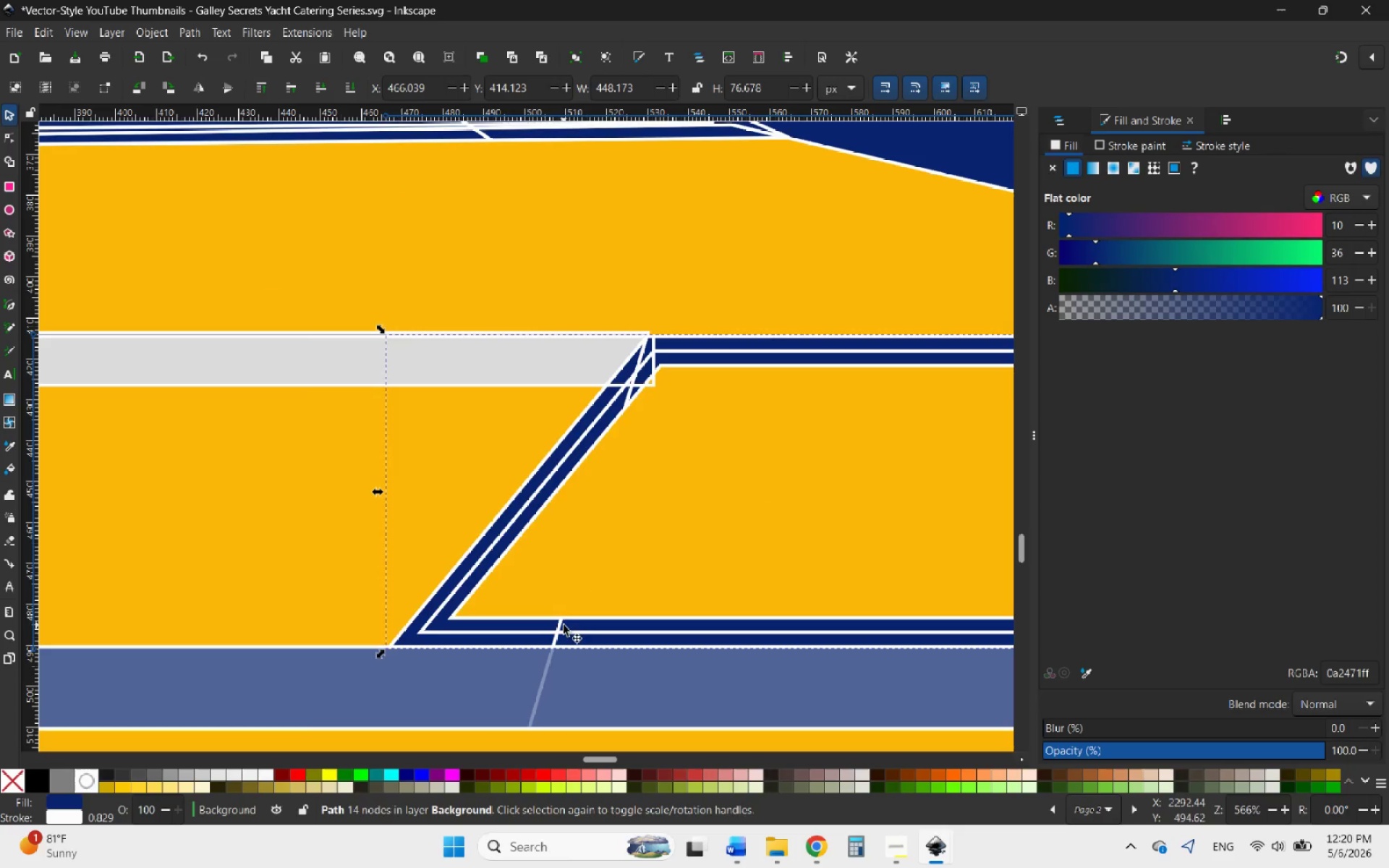 
left_click([561, 620])
 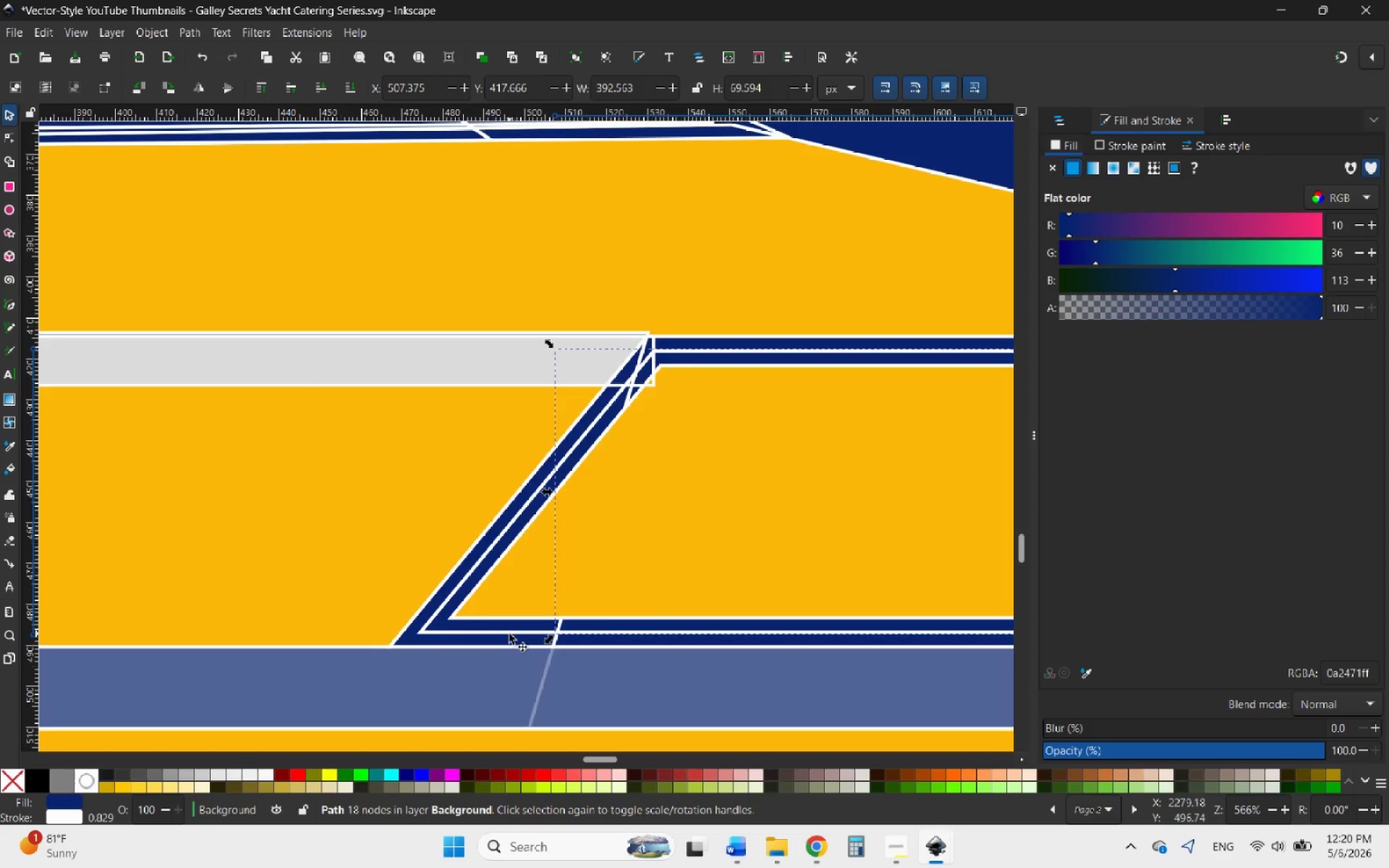 
hold_key(key=ShiftLeft, duration=0.69)
left_click([509, 634])
 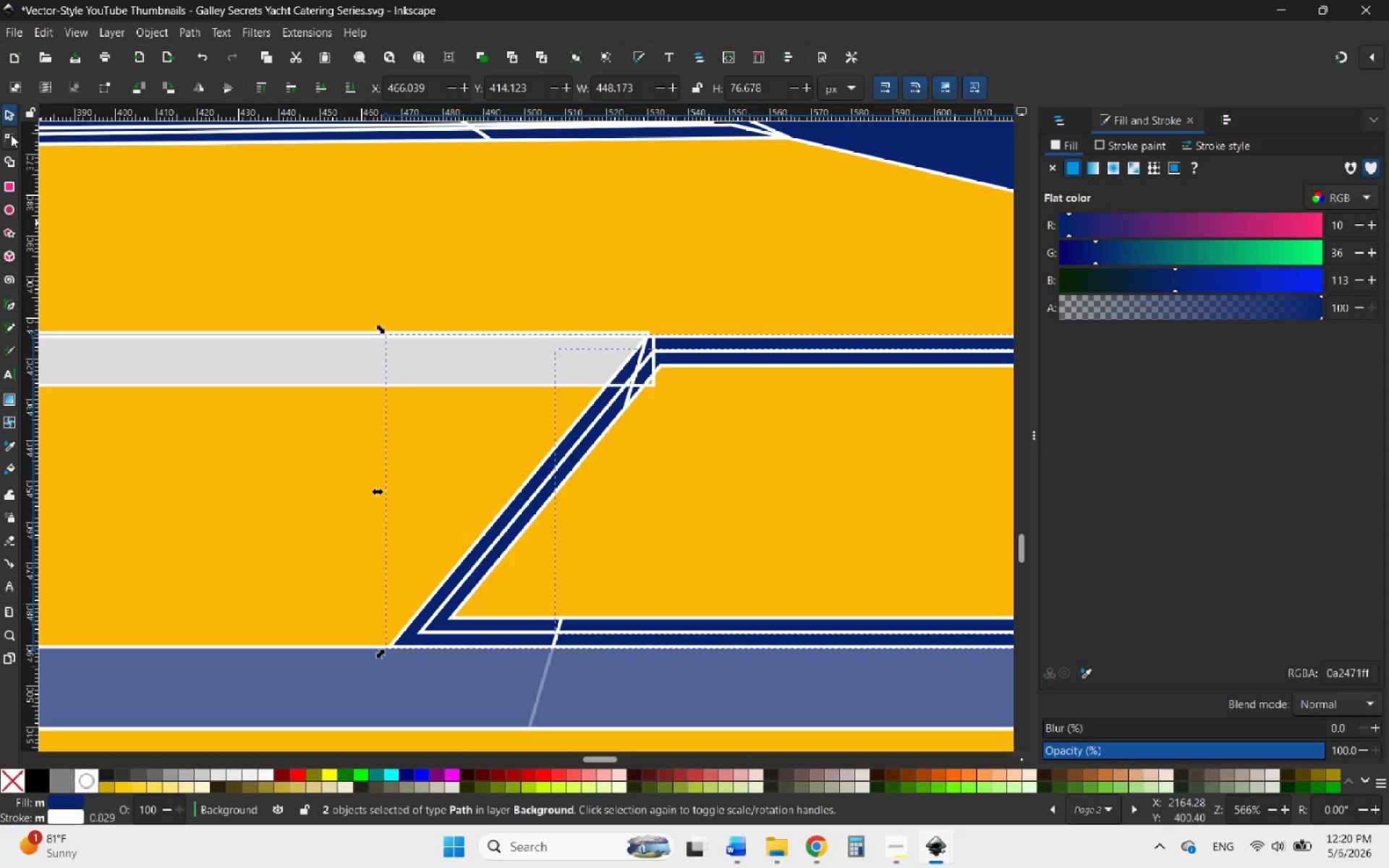 
left_click([9, 158])
 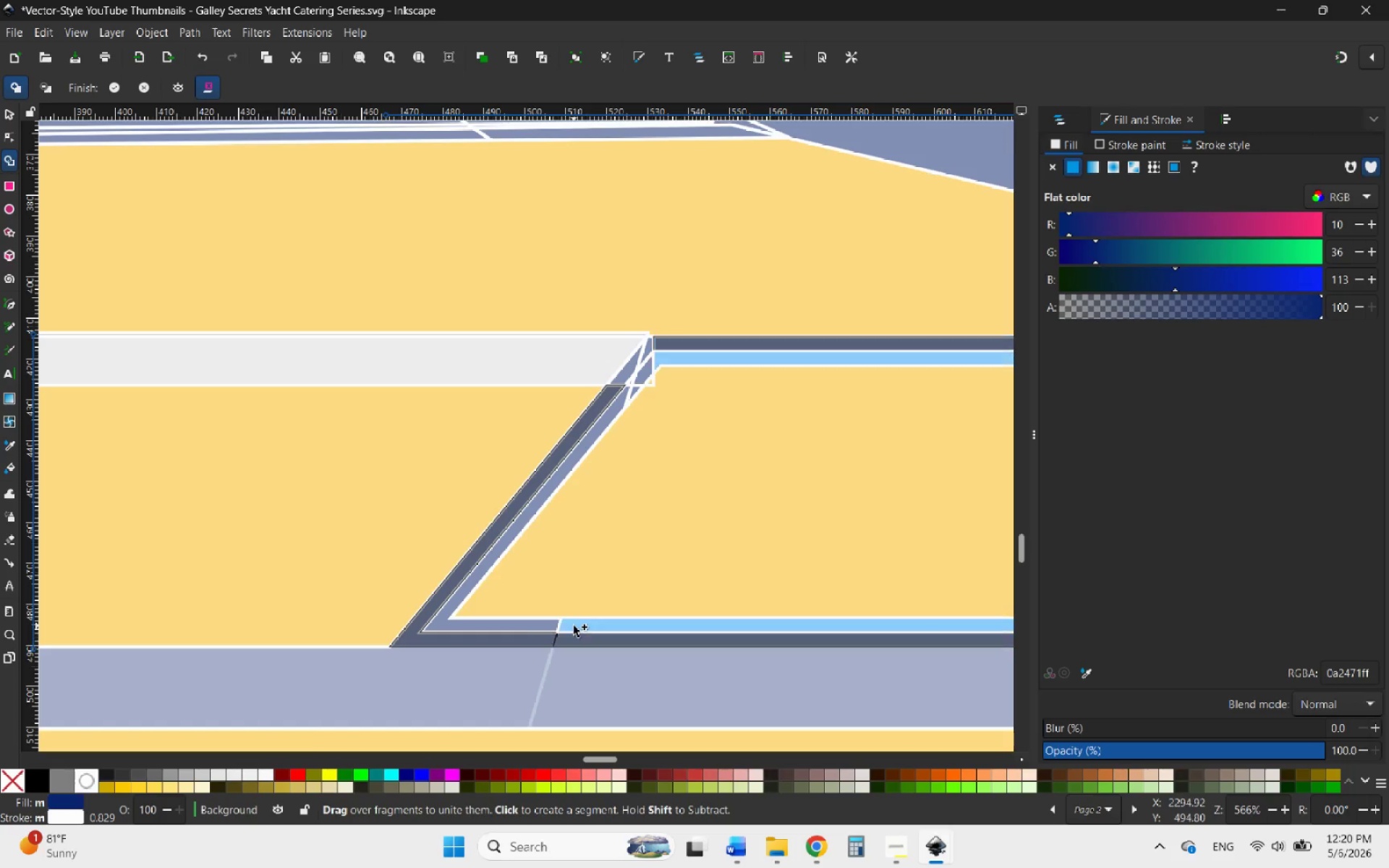 
left_click_drag(start_coordinate=[574, 626], to_coordinate=[540, 624])
 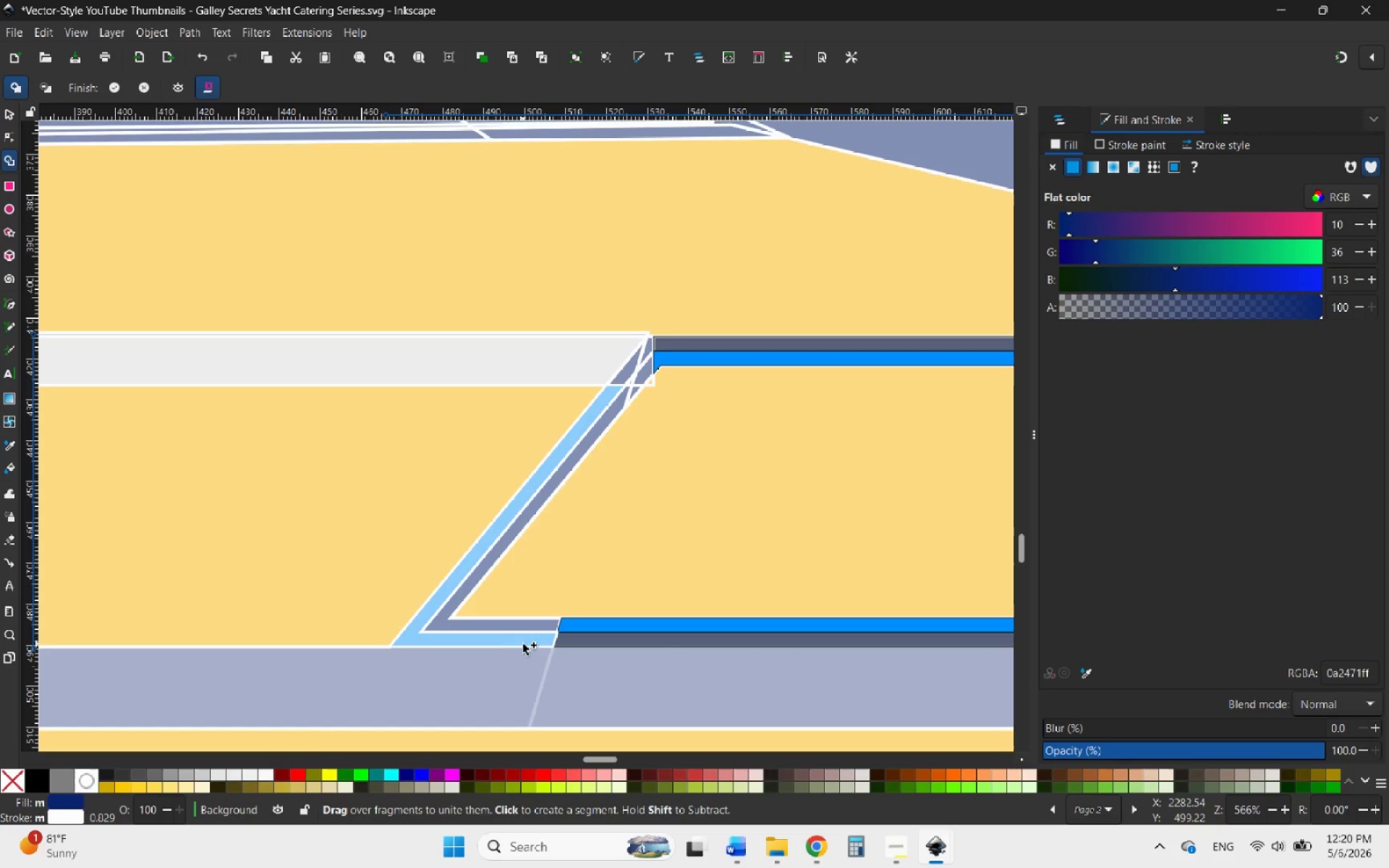 
left_click_drag(start_coordinate=[531, 642], to_coordinate=[592, 628])
 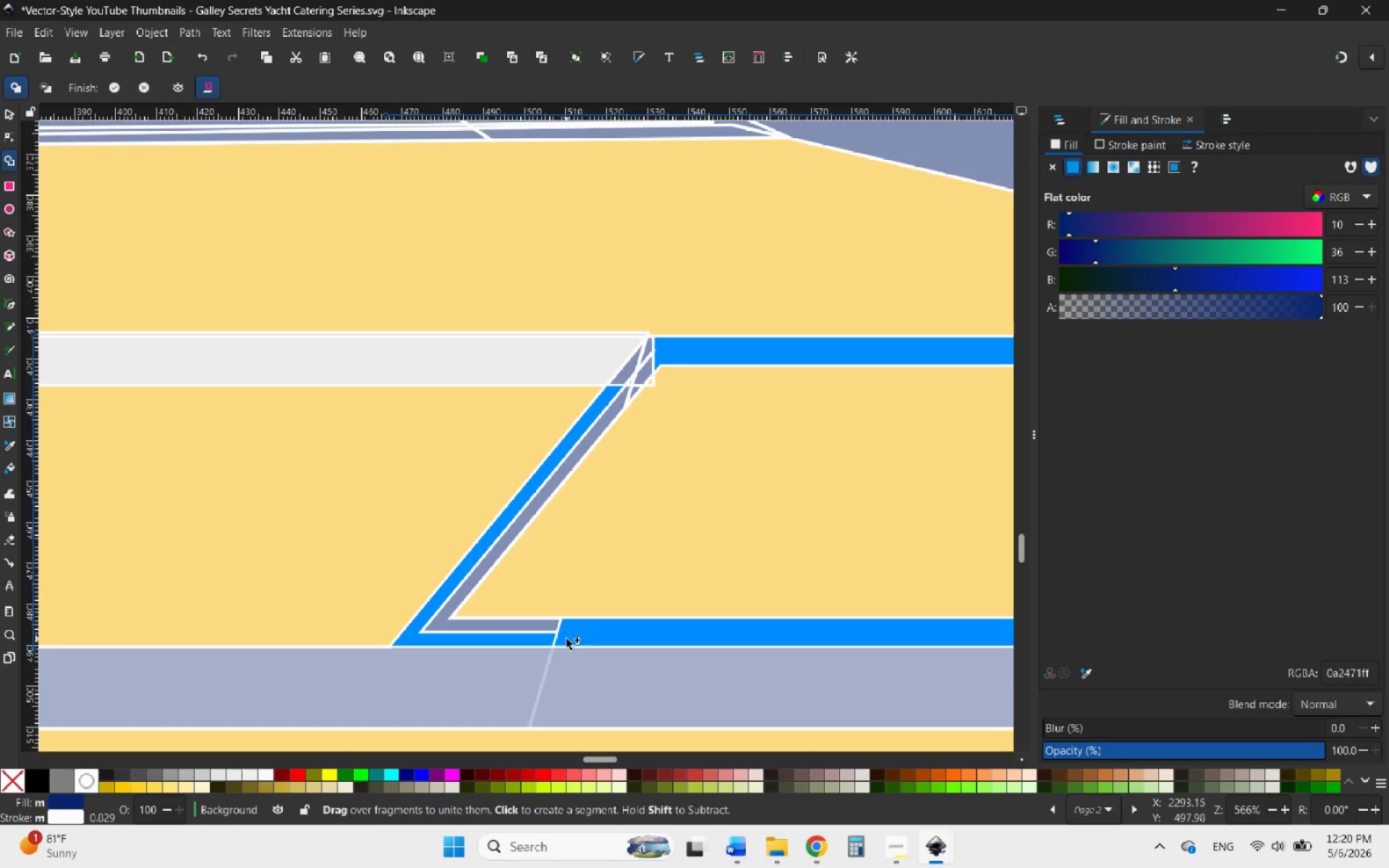 
left_click_drag(start_coordinate=[566, 639], to_coordinate=[537, 639])
 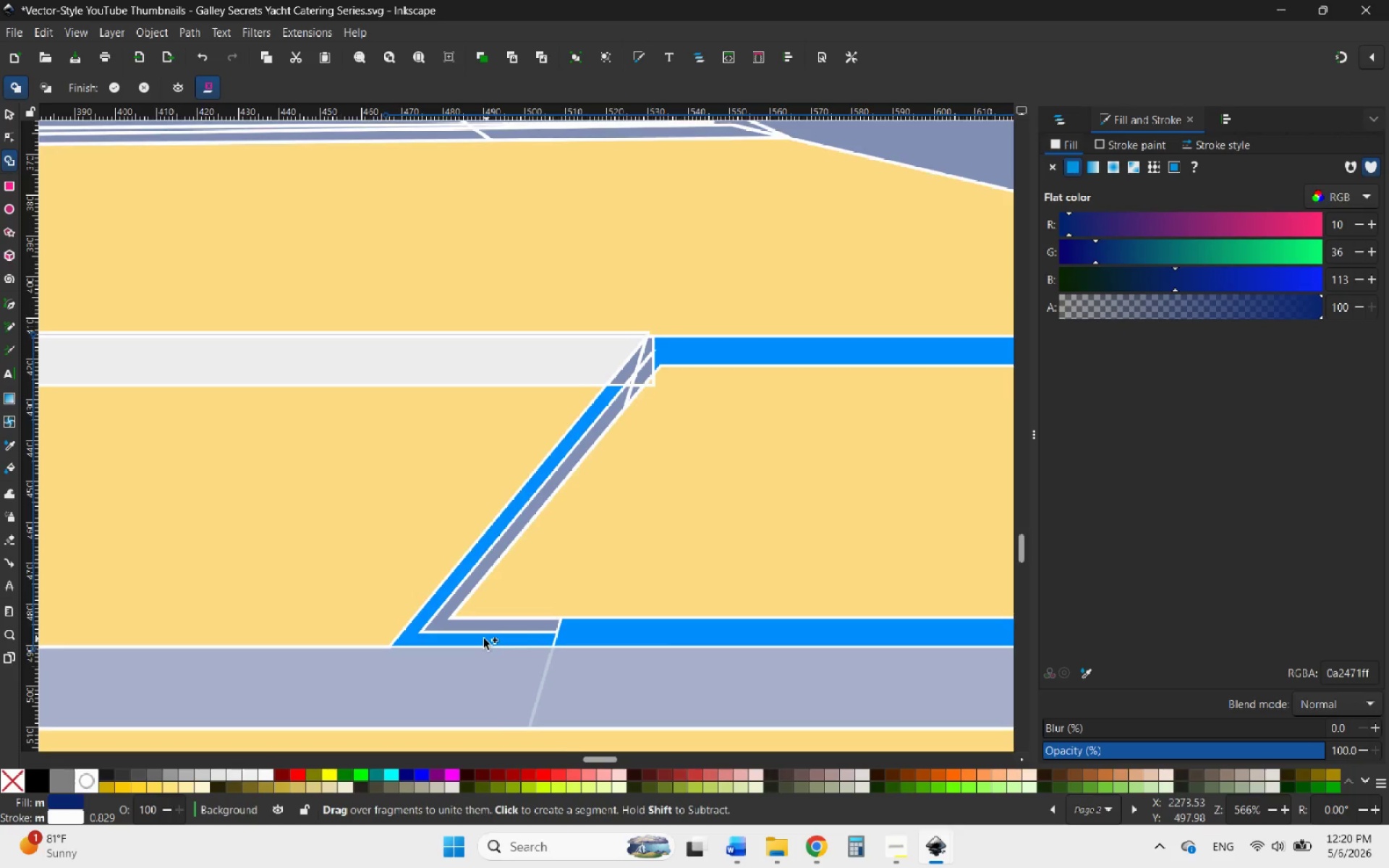 
hold_key(key=ControlLeft, duration=2.59)
scroll: coordinate [481, 637], scroll_direction: down, amount: 5.0
 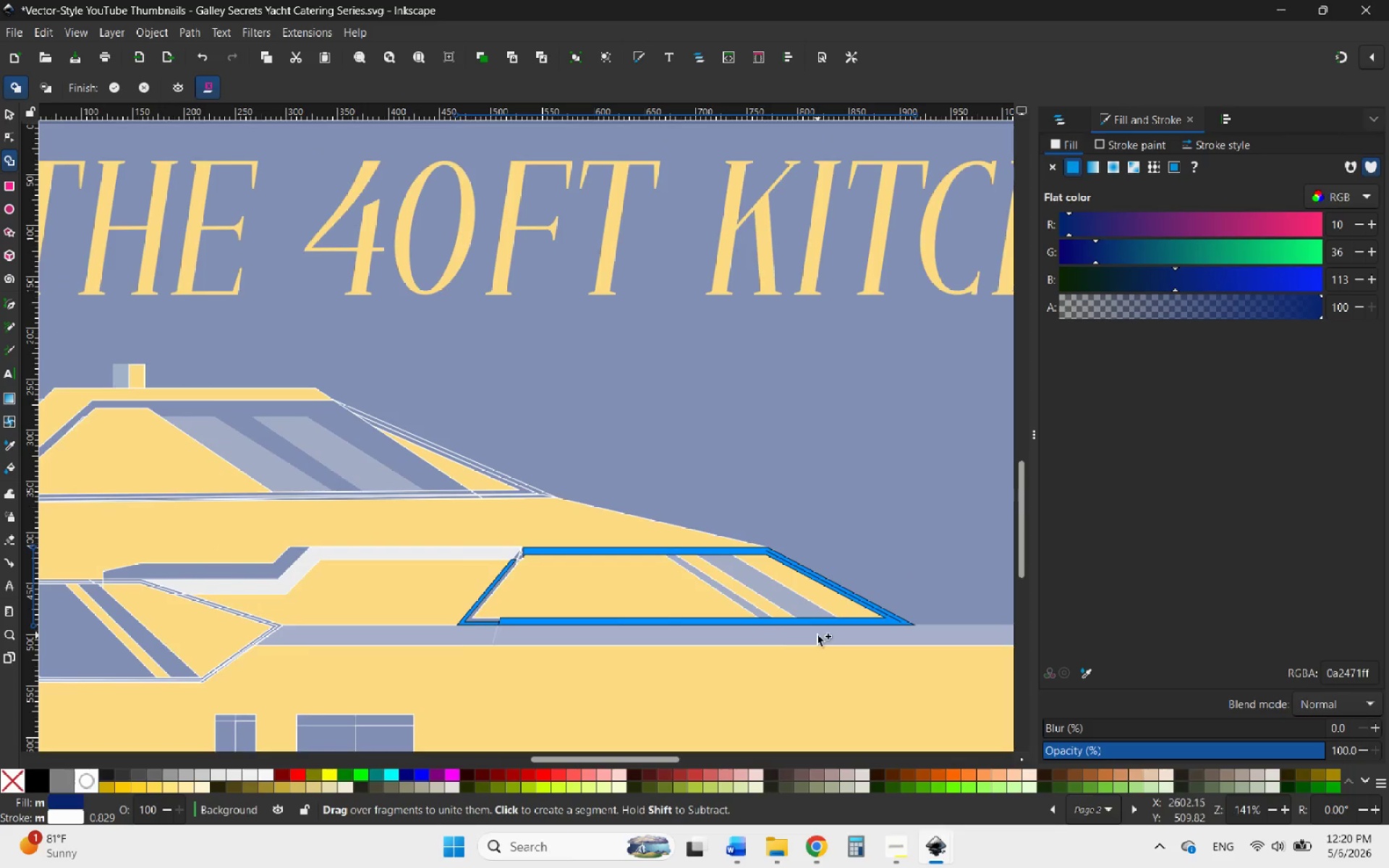 
scroll: coordinate [894, 634], scroll_direction: up, amount: 4.0
 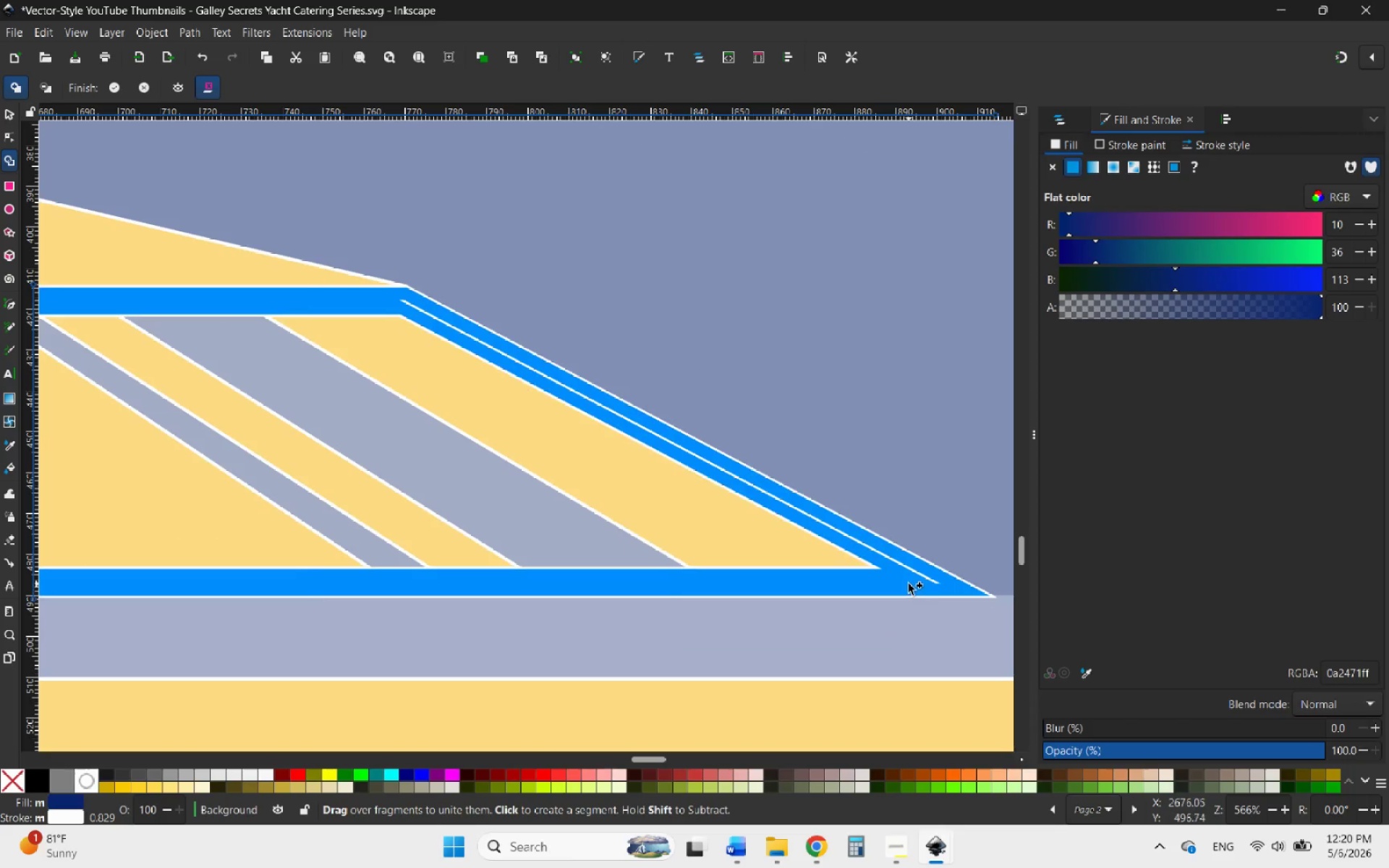 
left_click_drag(start_coordinate=[909, 584], to_coordinate=[933, 572])
 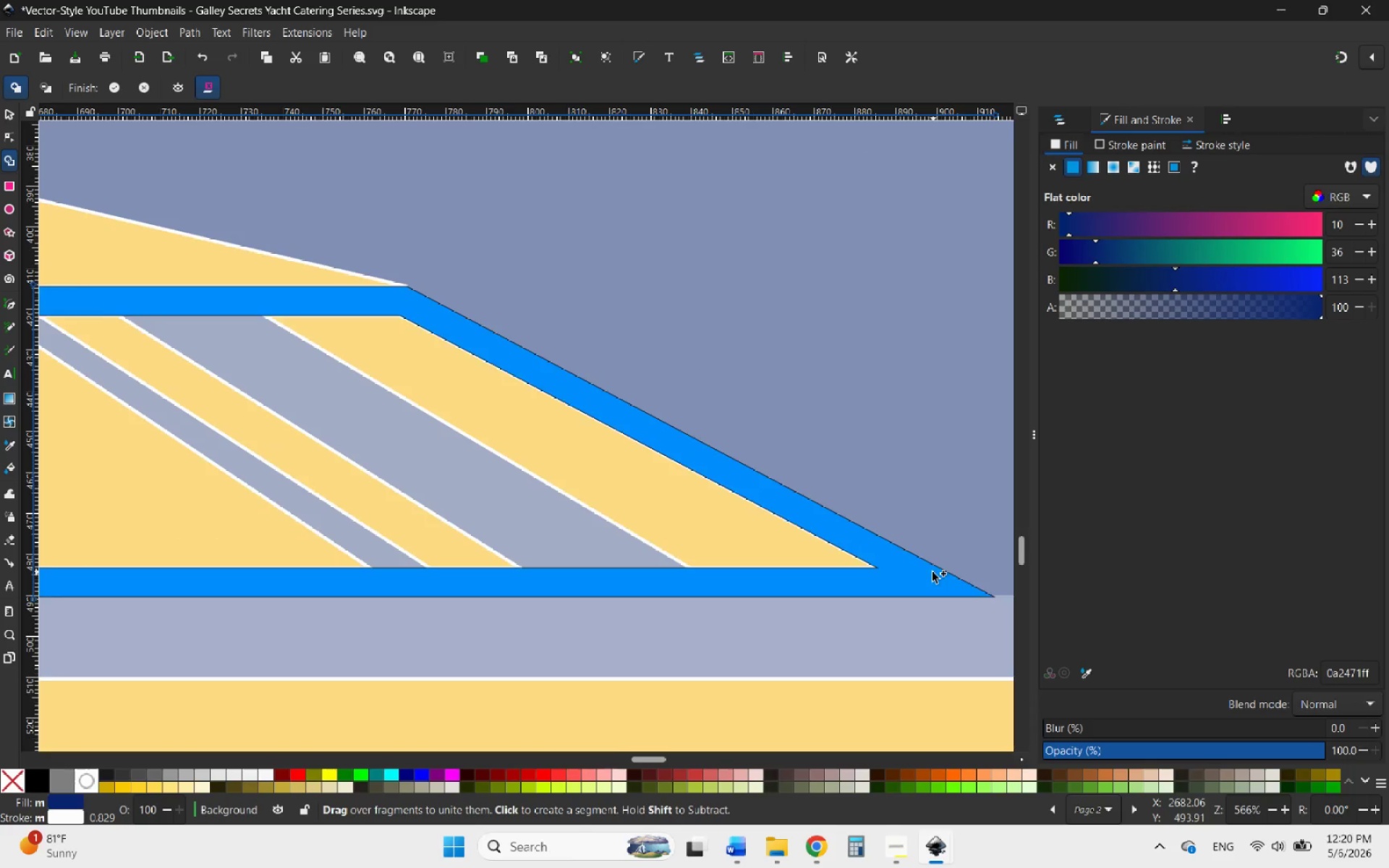 
hold_key(key=ControlLeft, duration=1.92)
scroll: coordinate [927, 578], scroll_direction: down, amount: 3.0
 